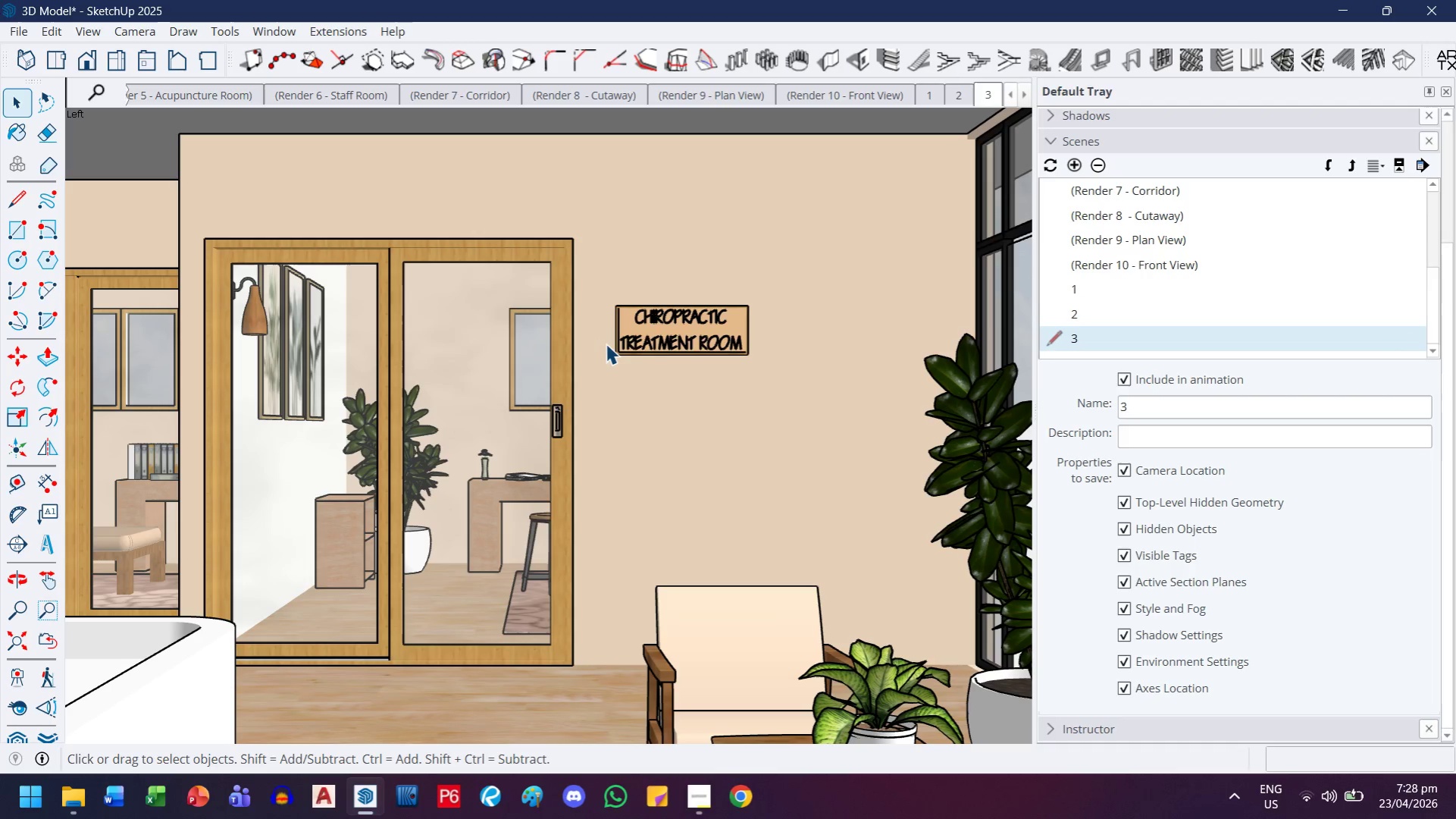 
wait(5.41)
 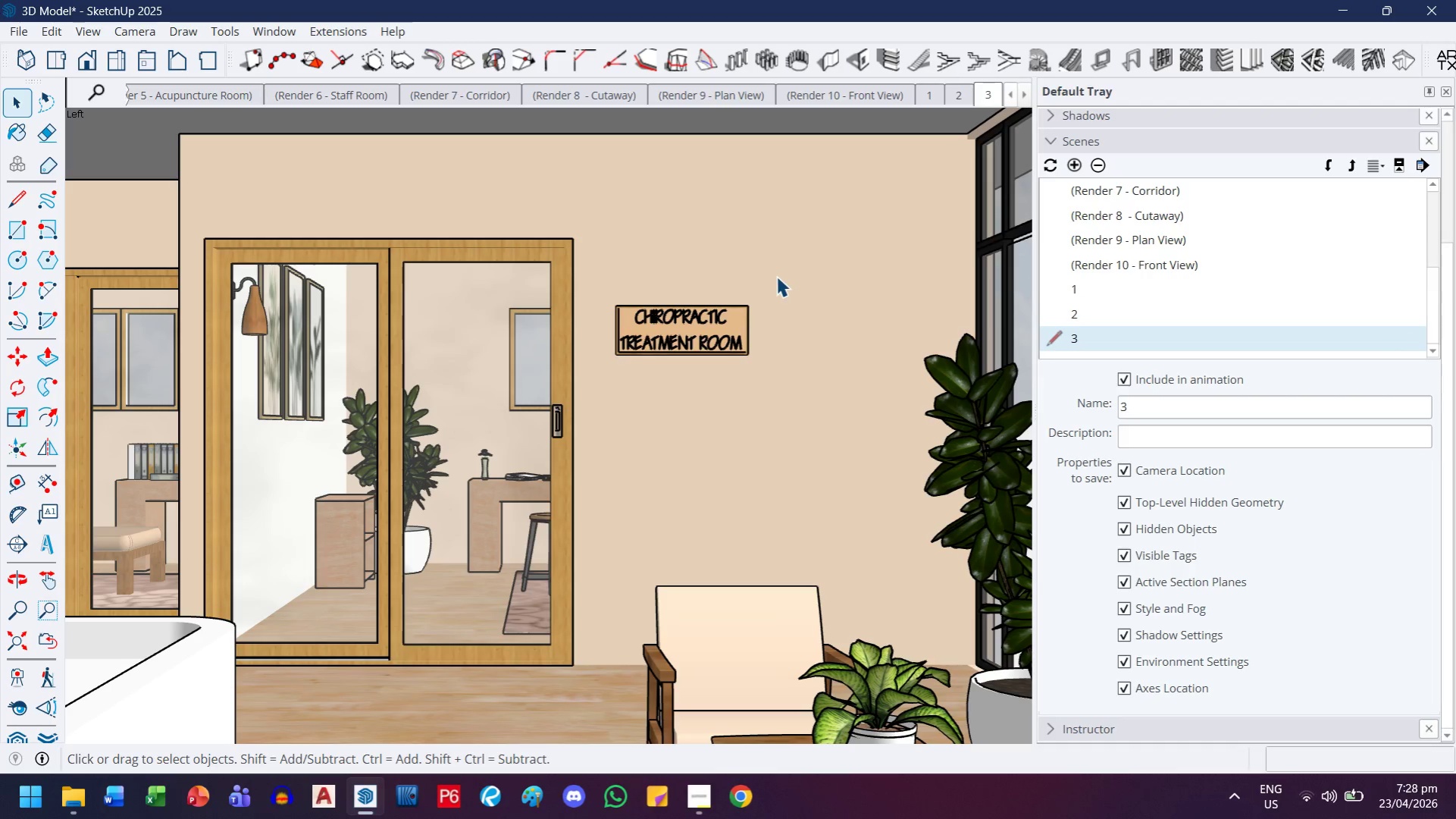 
left_click([17, 700])
 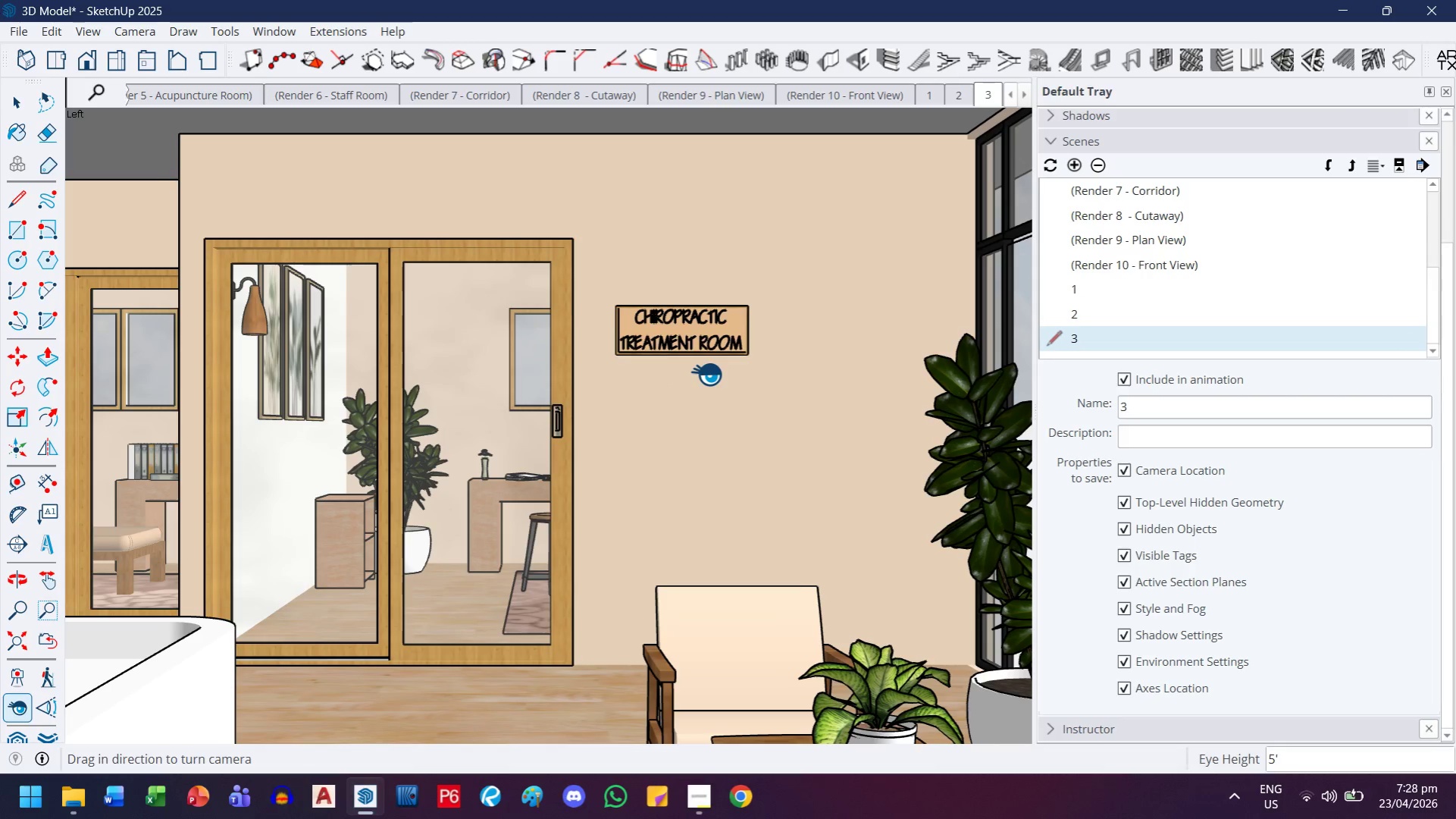 
left_click_drag(start_coordinate=[705, 374], to_coordinate=[214, 322])
 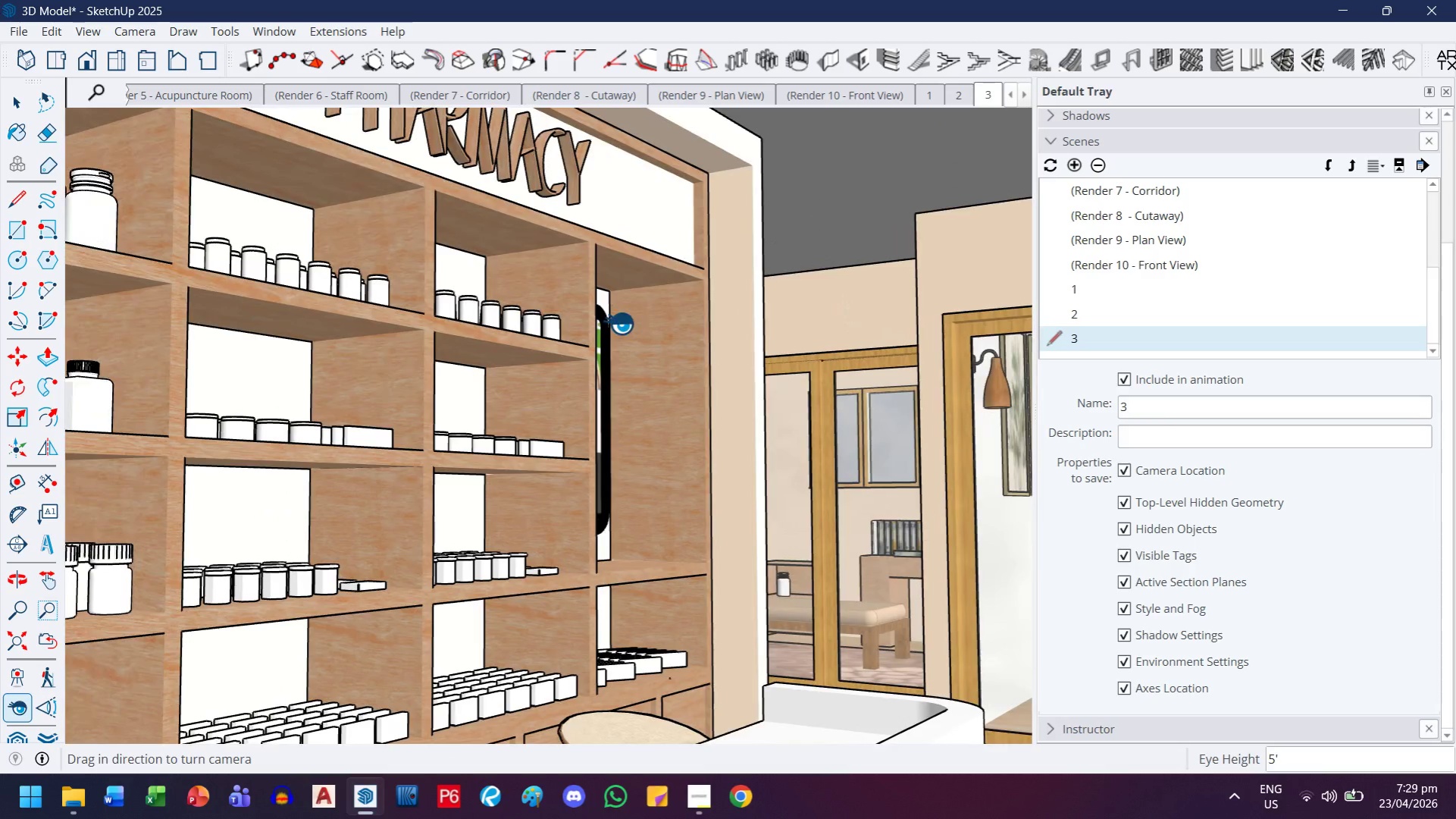 
left_click_drag(start_coordinate=[628, 323], to_coordinate=[371, 202])
 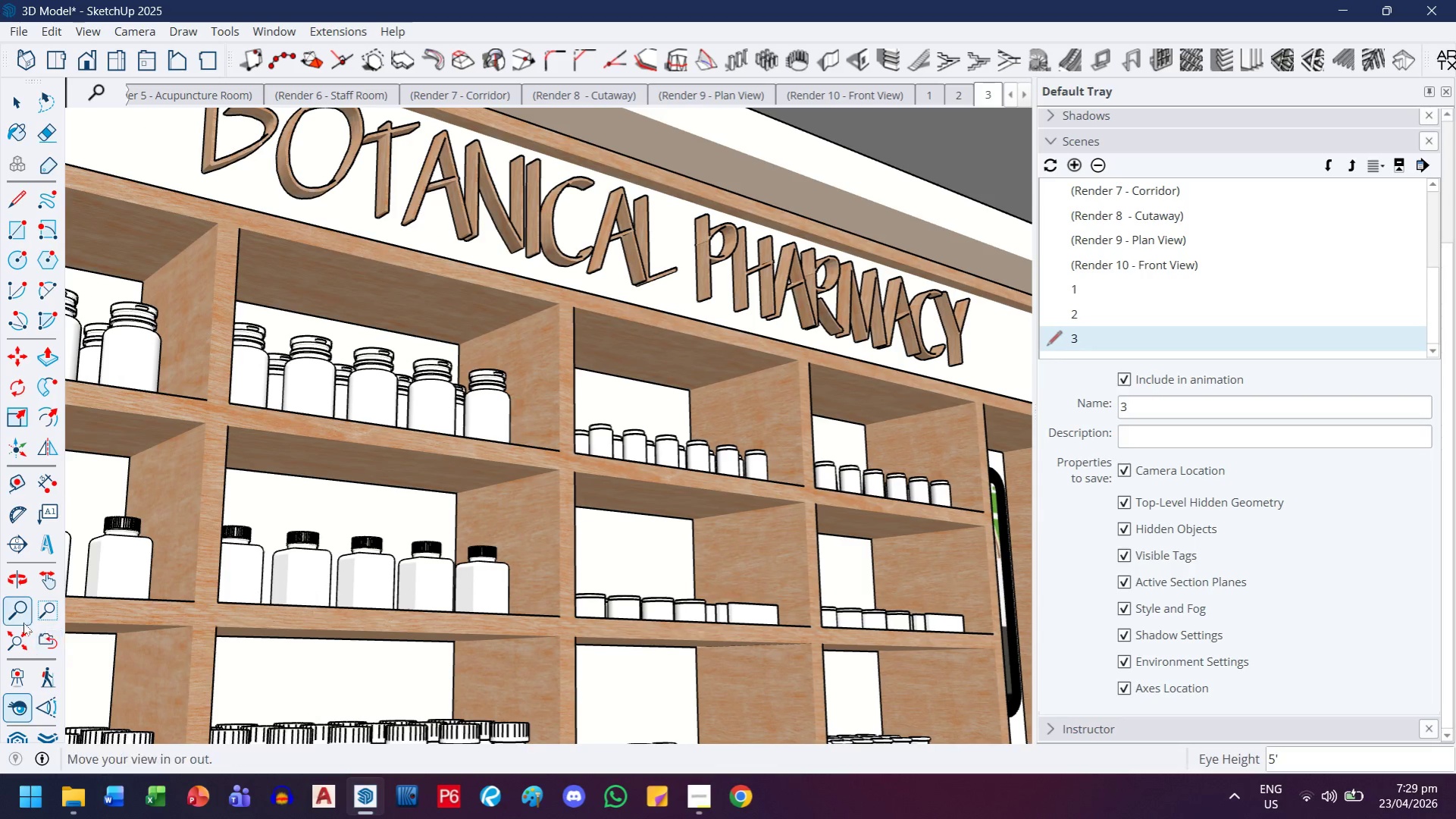 
left_click_drag(start_coordinate=[409, 452], to_coordinate=[305, 505])
 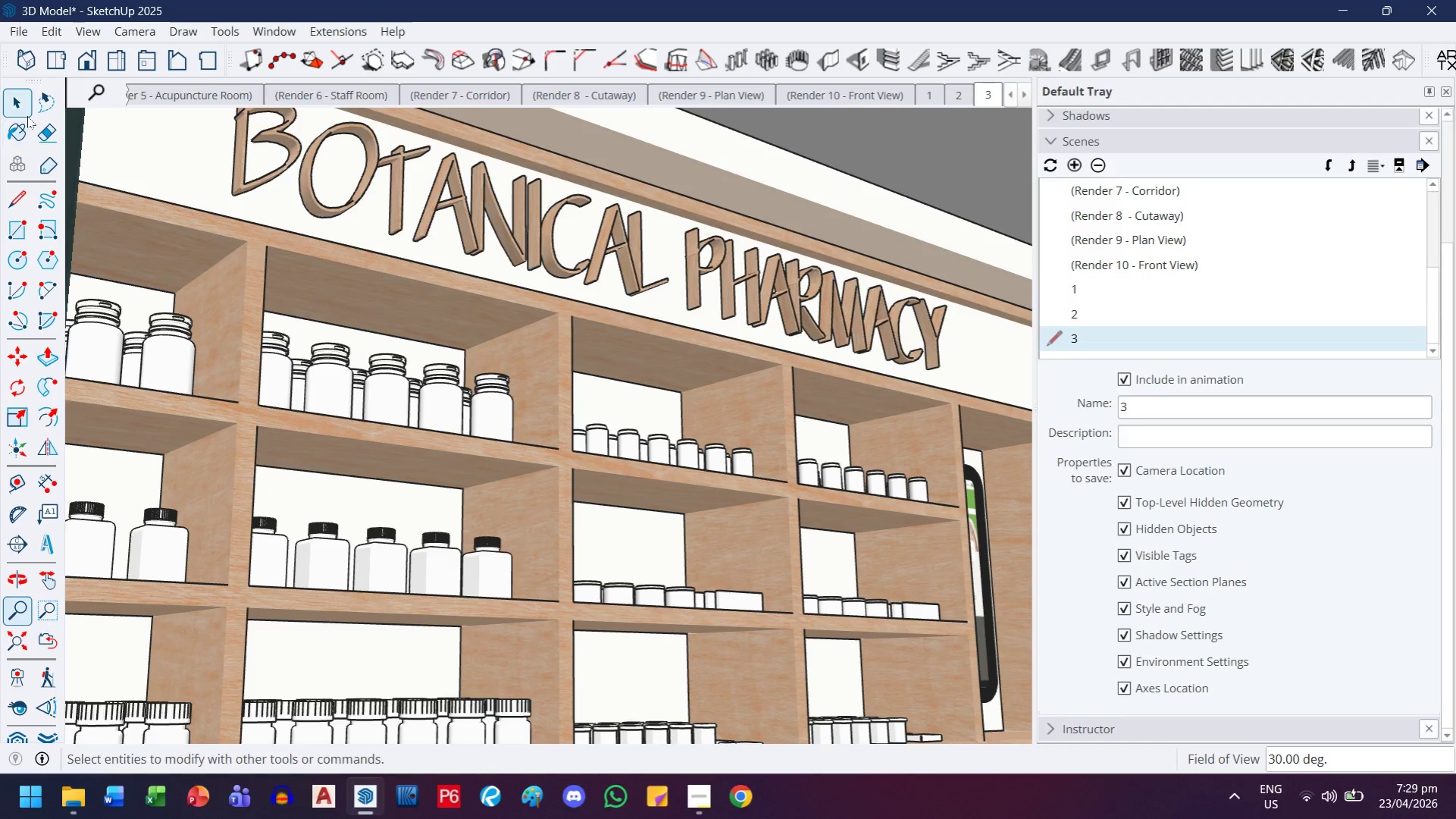 
left_click_drag(start_coordinate=[19, 114], to_coordinate=[15, 113])
 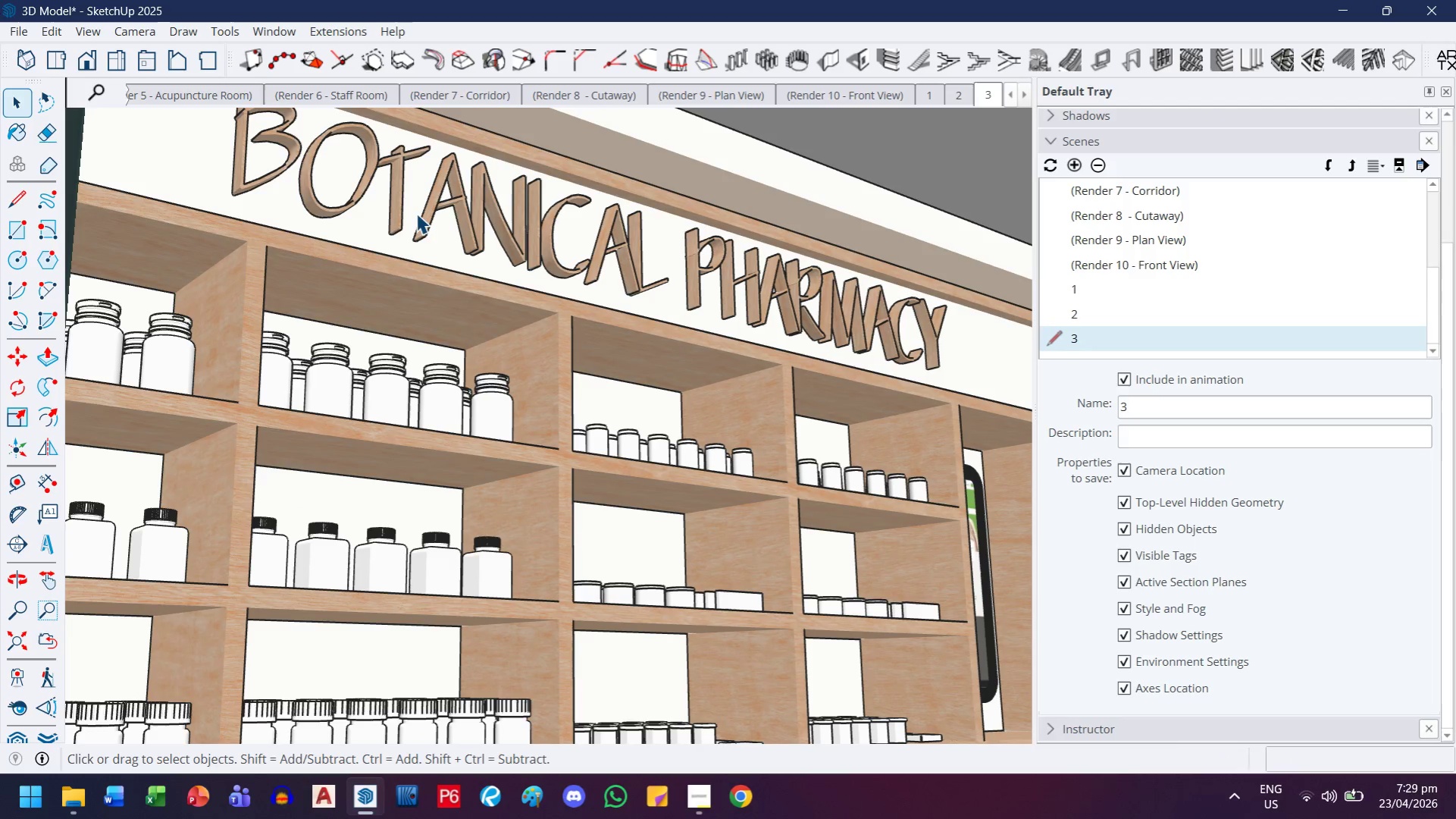 
double_click([416, 213])
 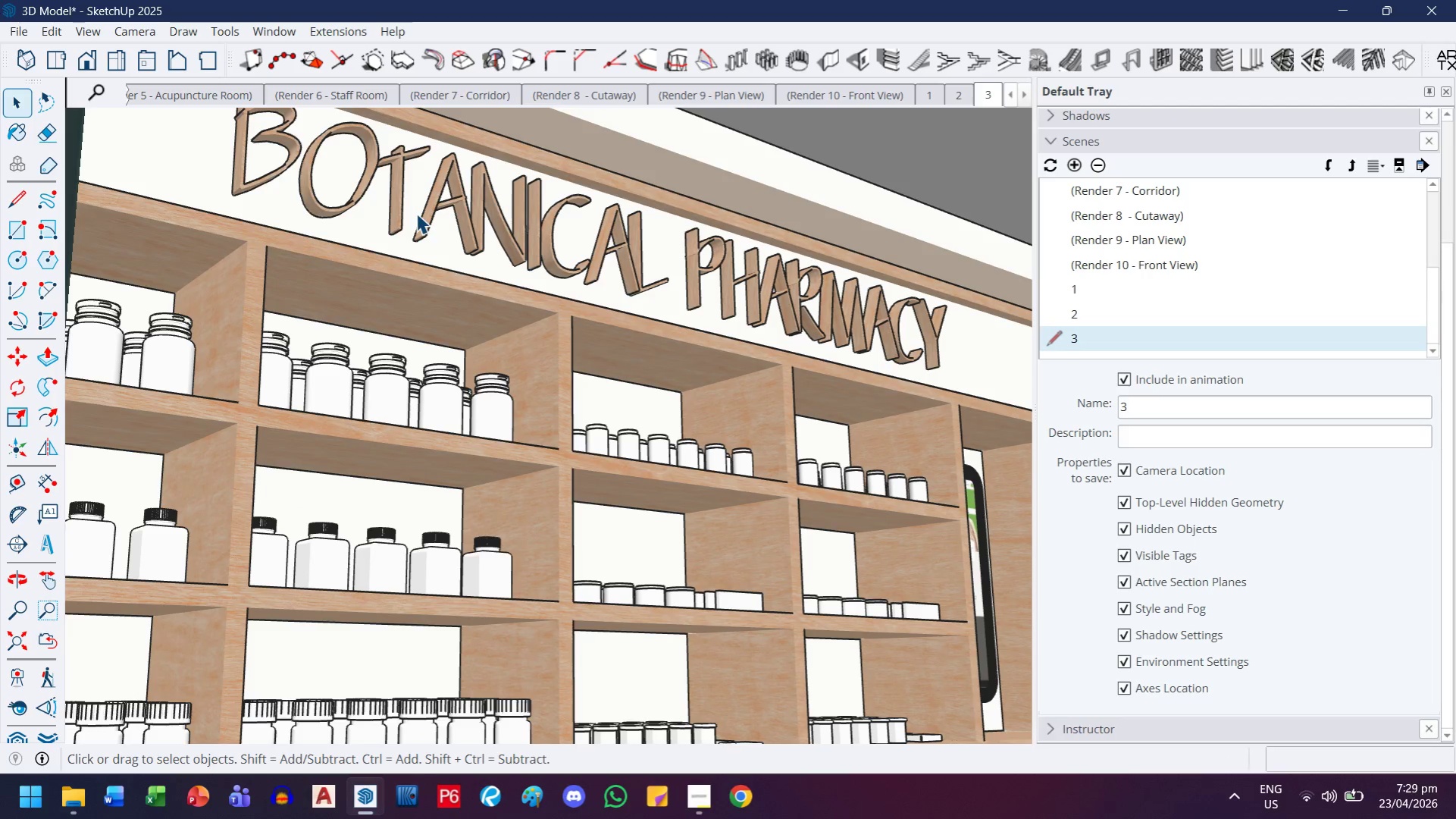 
right_click([416, 213])
 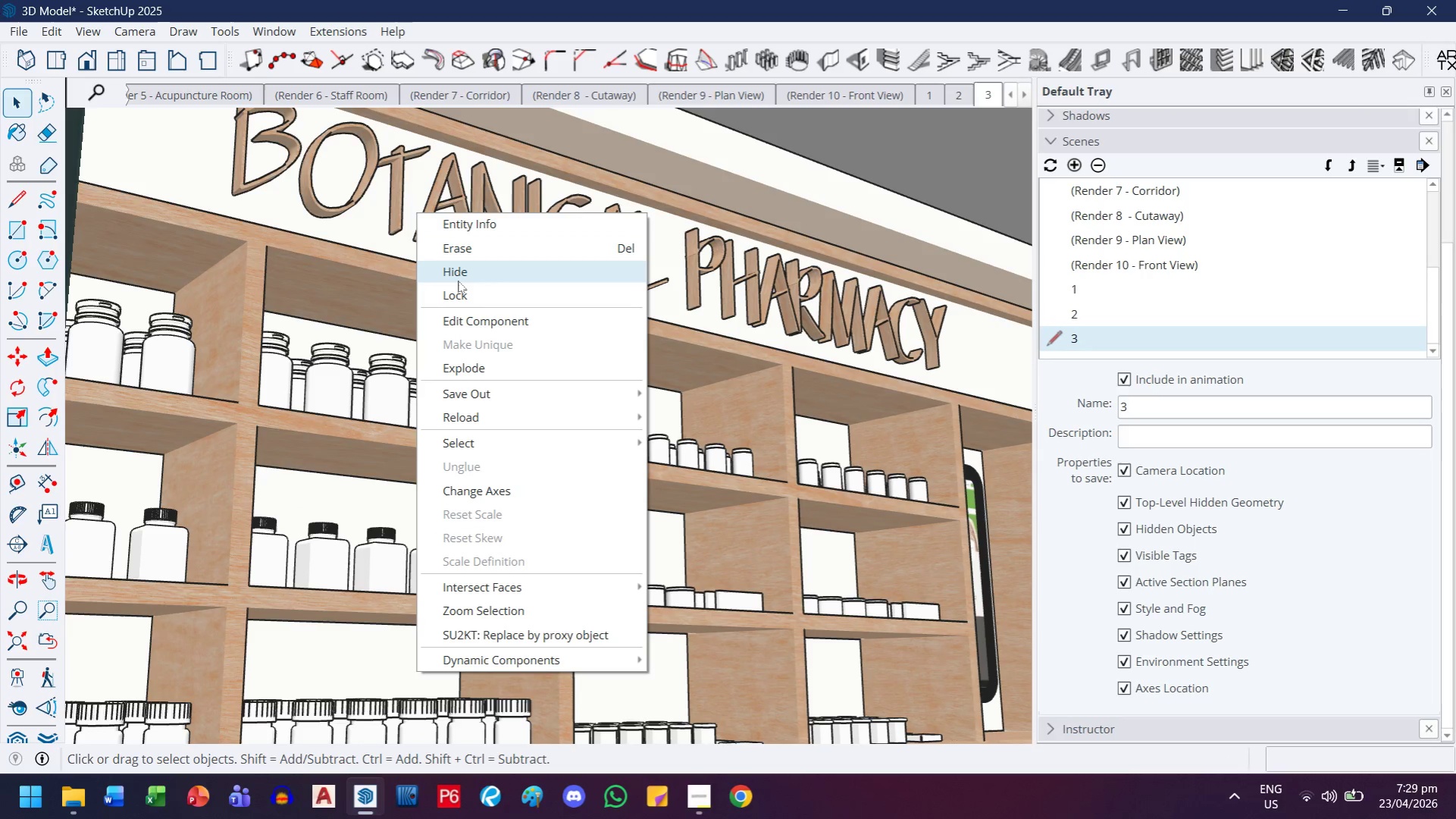 
left_click([458, 280])
 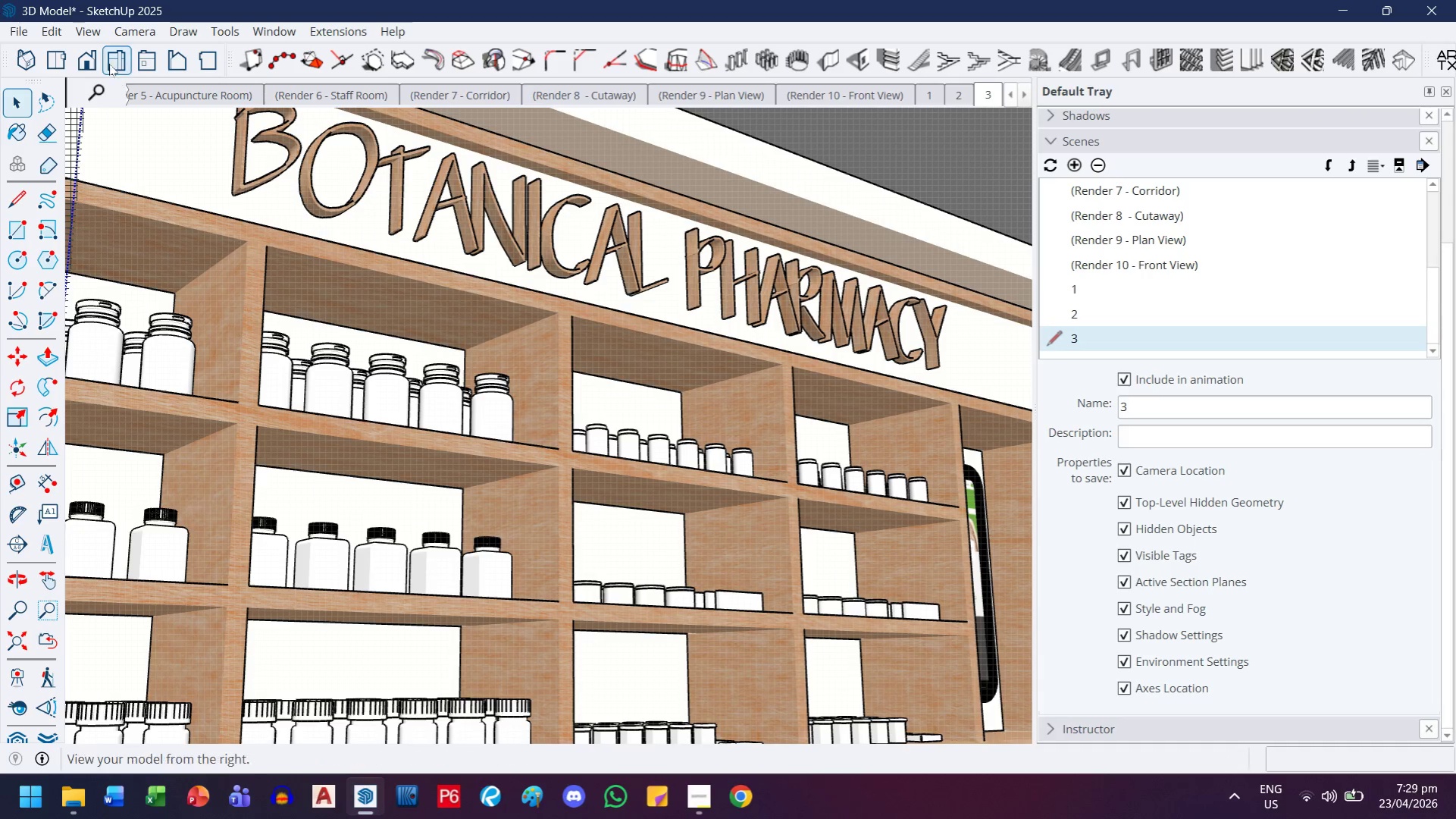 
left_click([95, 39])
 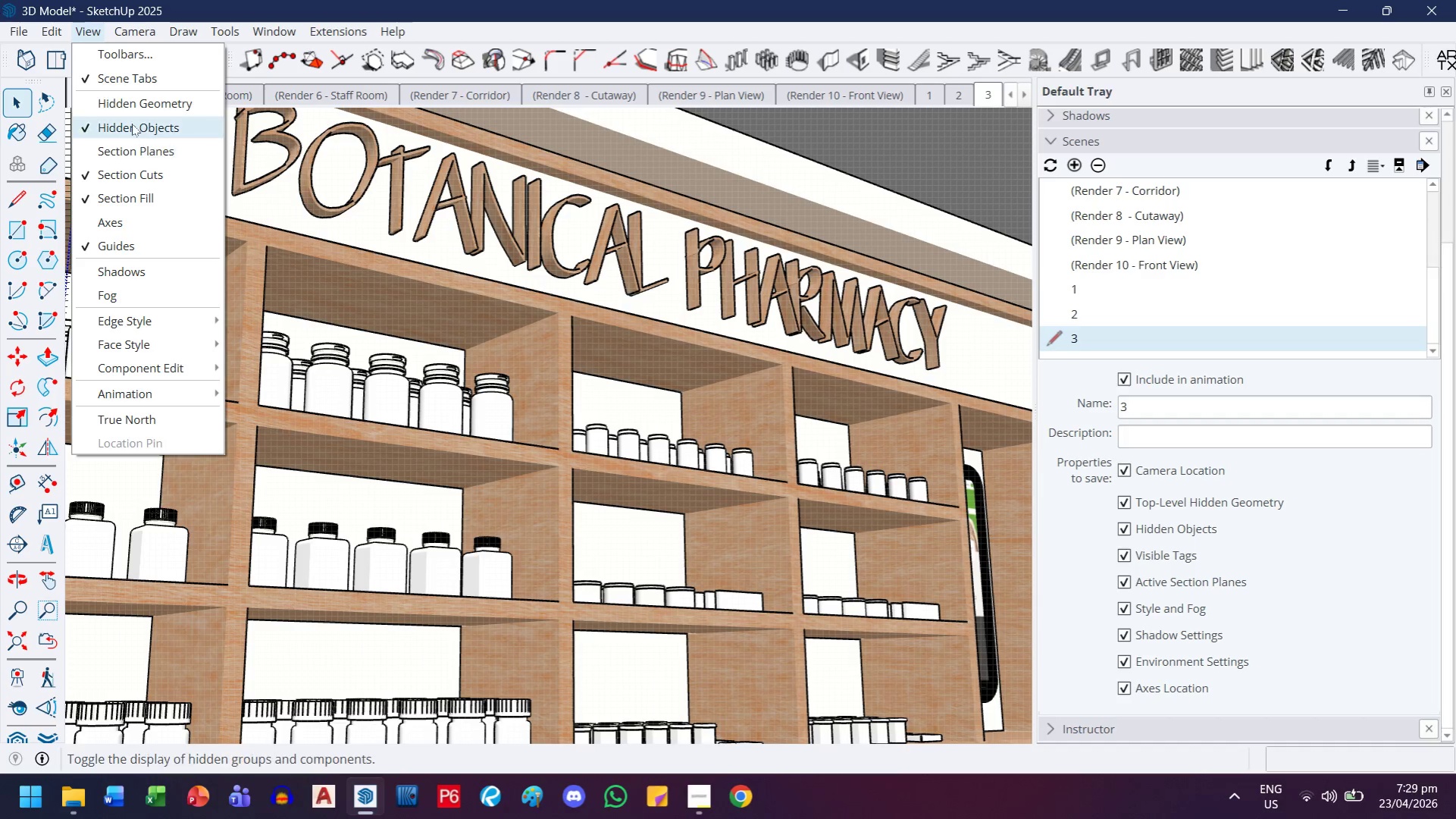 
left_click([132, 124])
 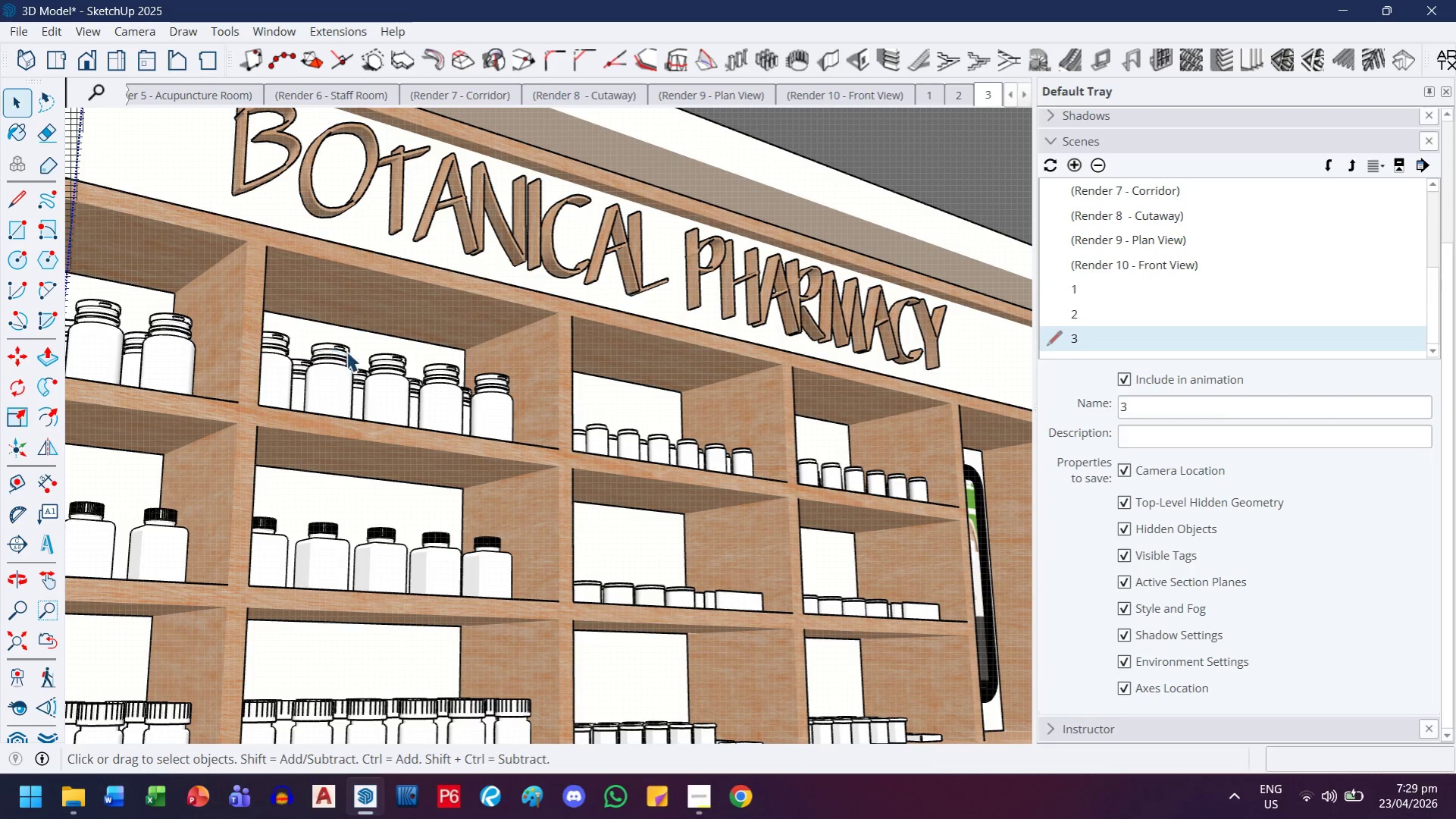 
scroll: coordinate [387, 350], scroll_direction: down, amount: 5.0
 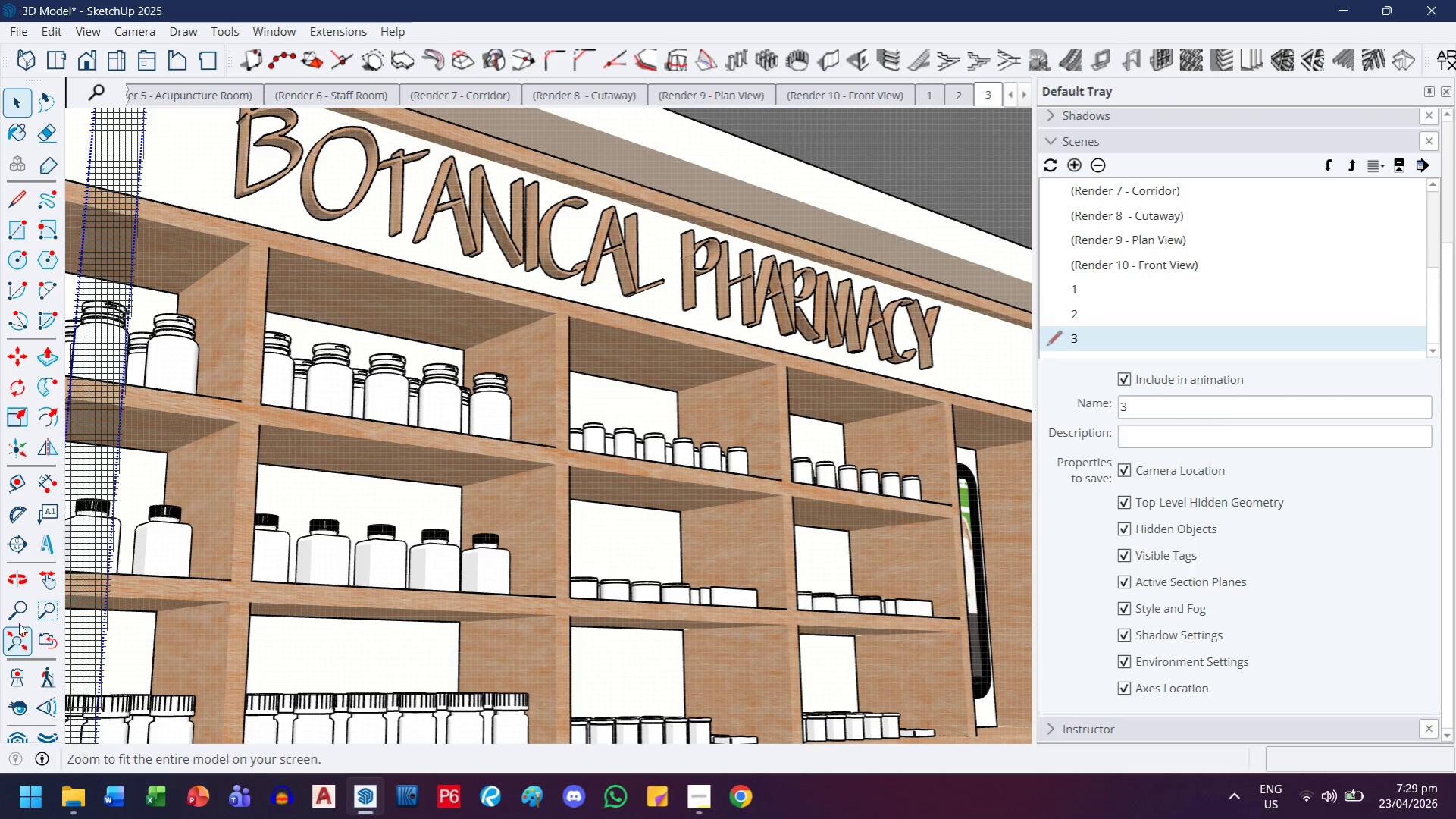 
left_click_drag(start_coordinate=[633, 431], to_coordinate=[559, 503])
 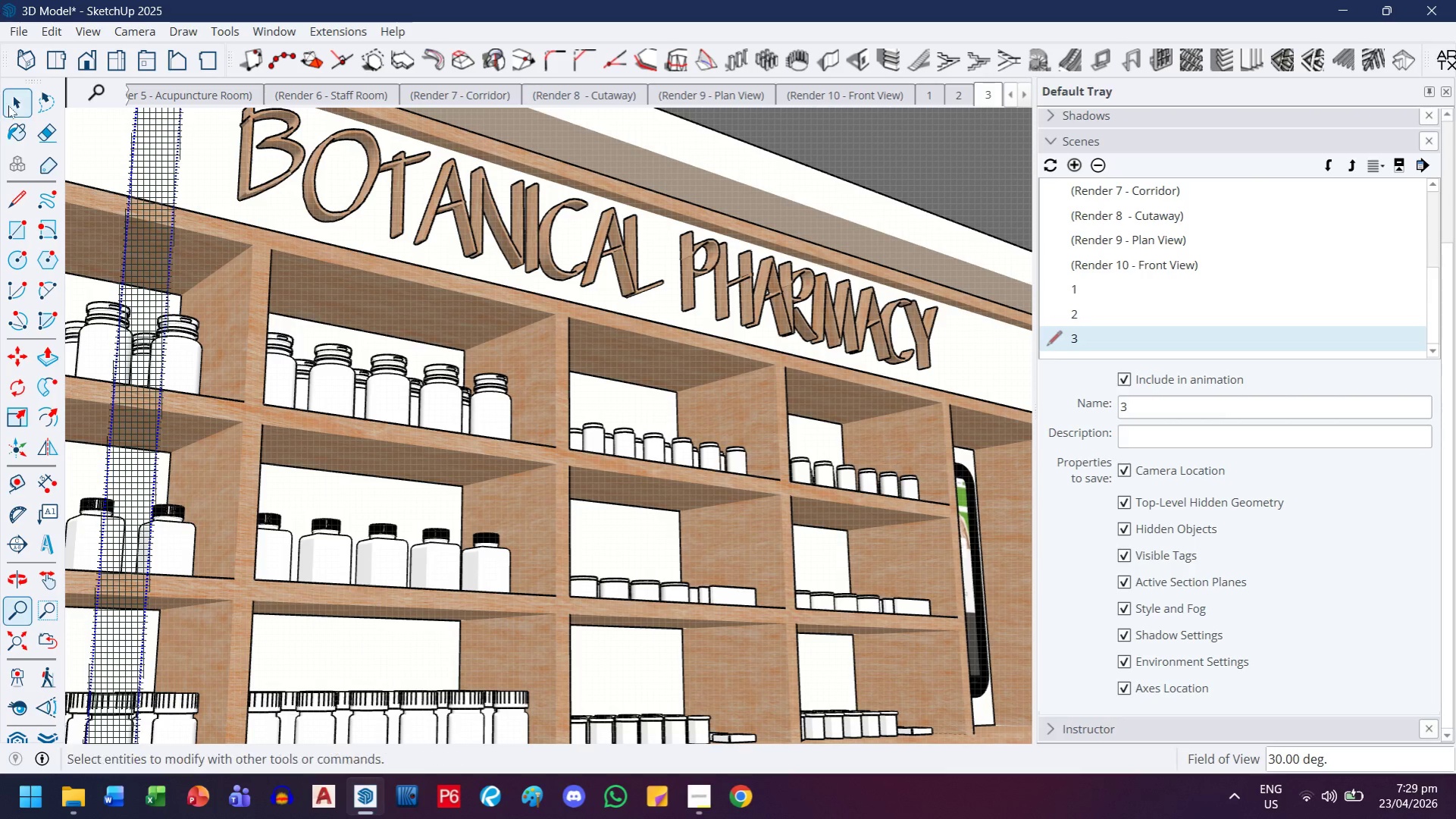 
left_click([13, 90])
 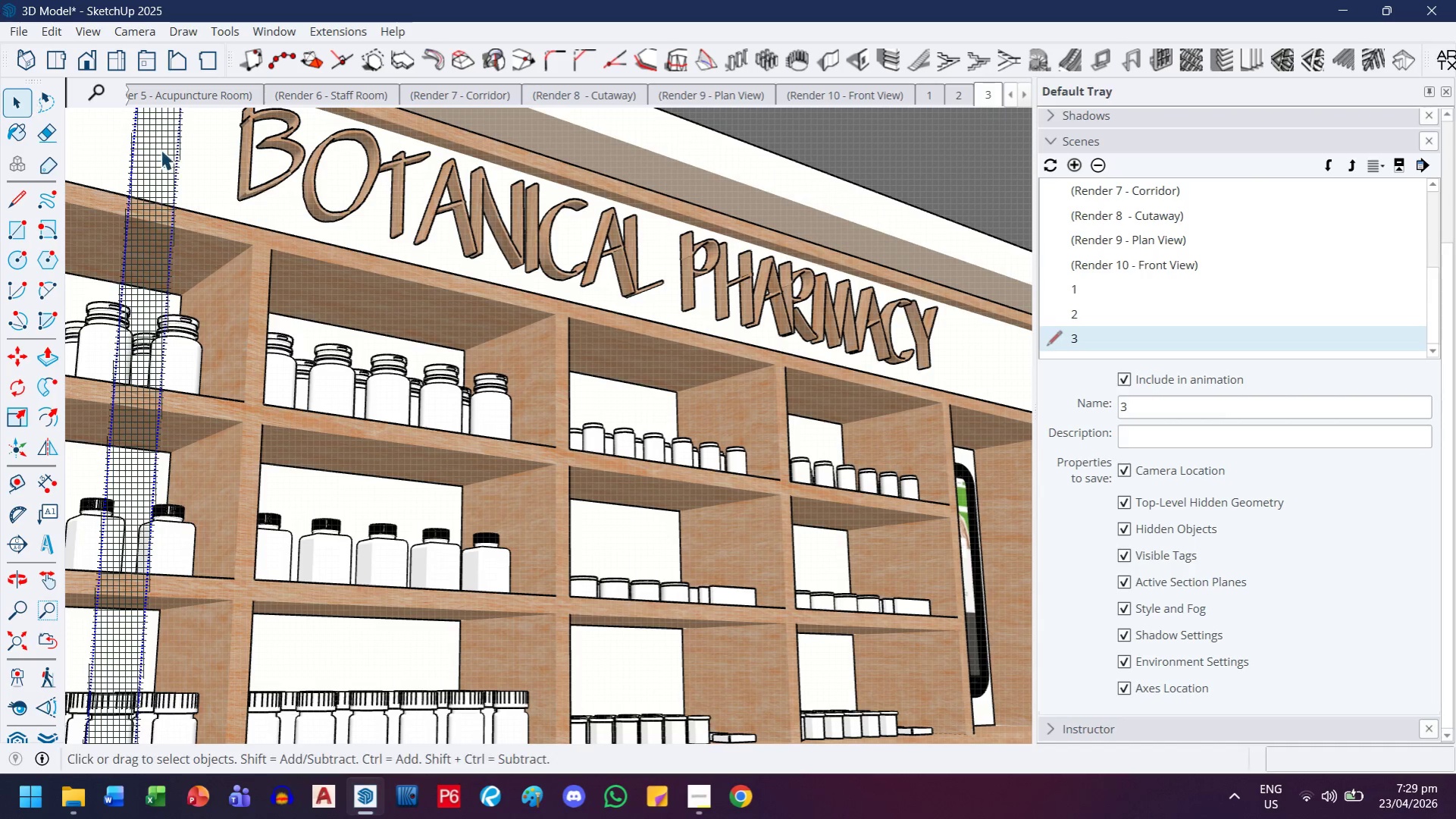 
key(Escape)
 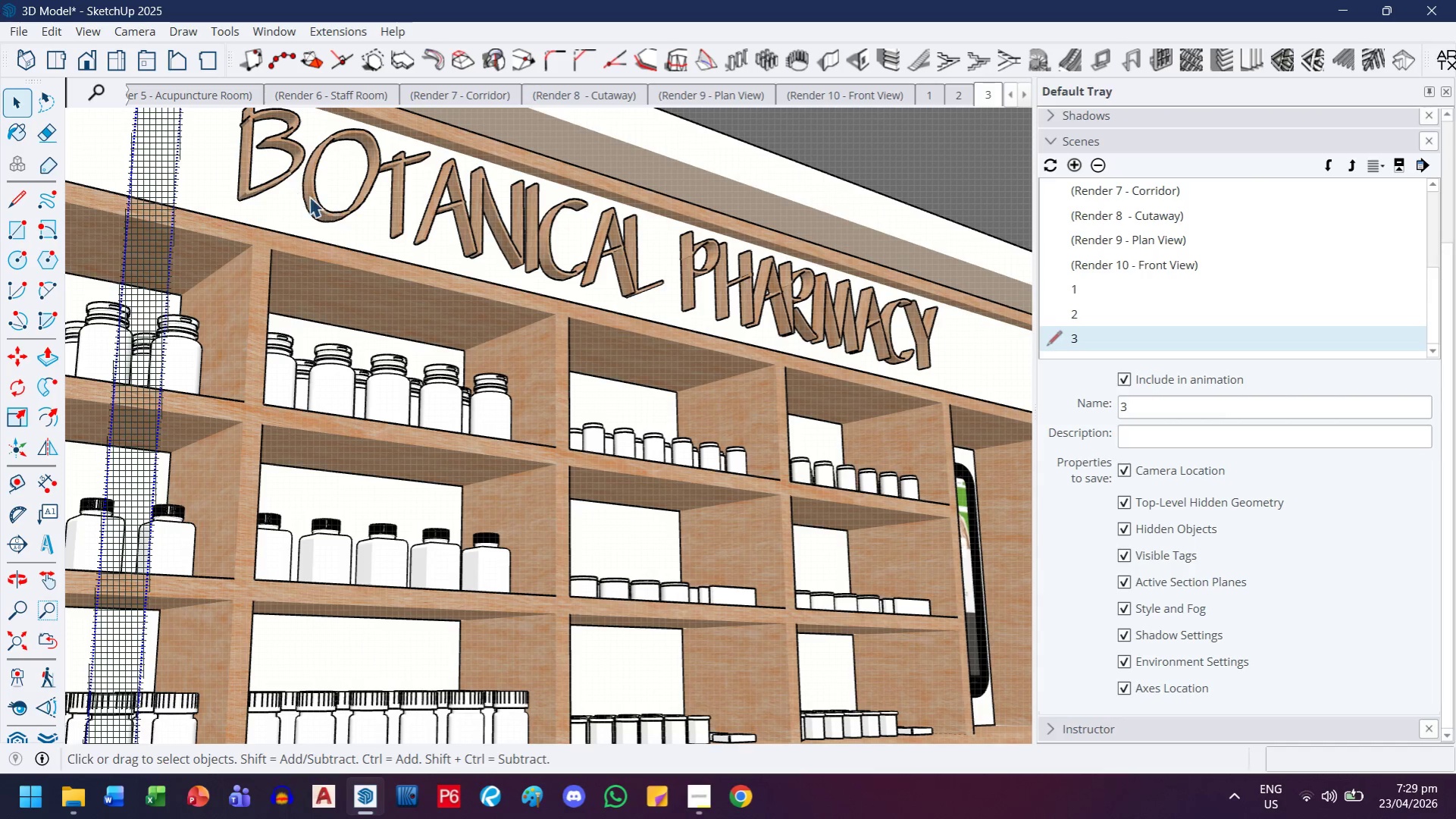 
key(Escape)
 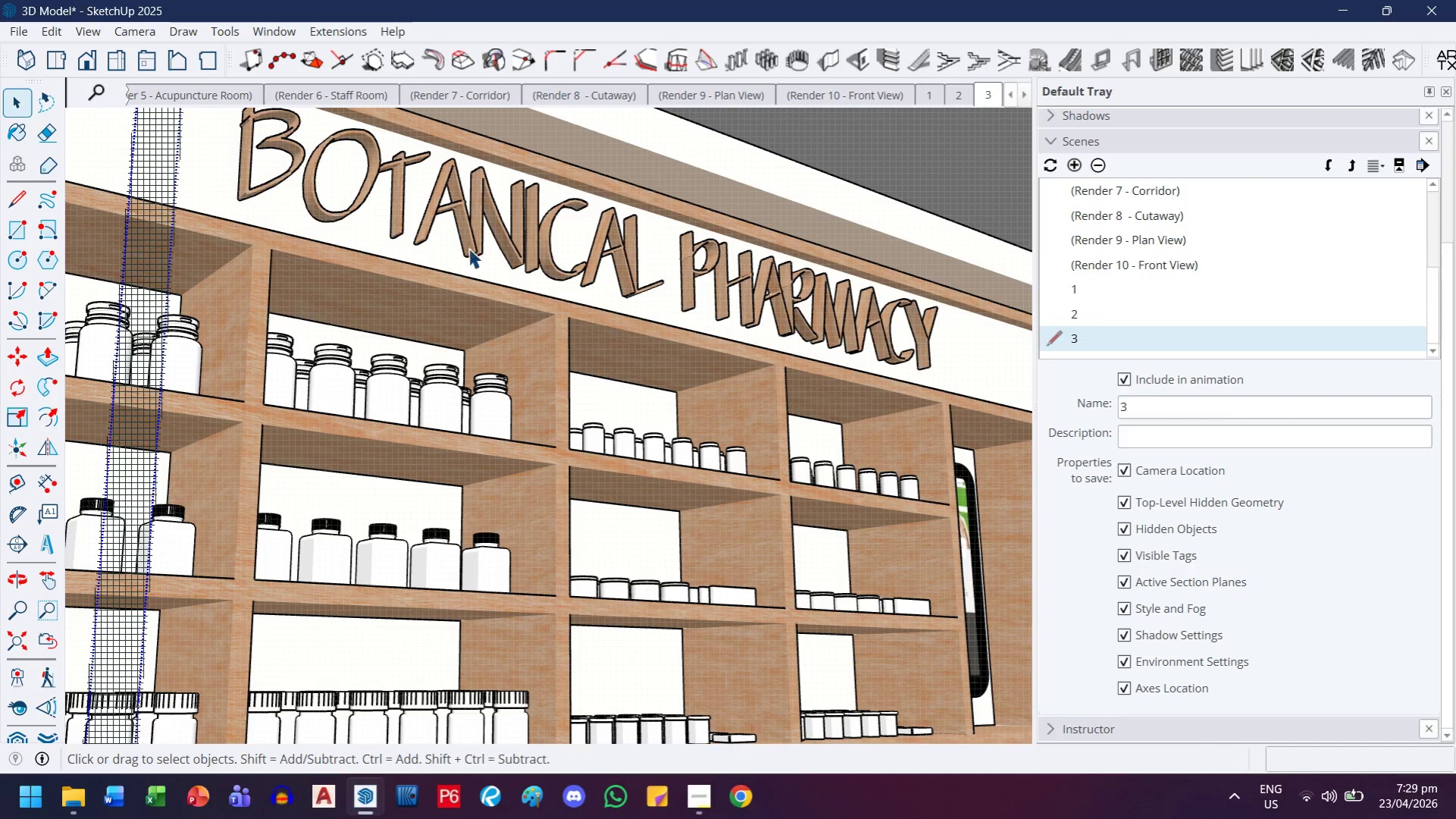 
key(Escape)
 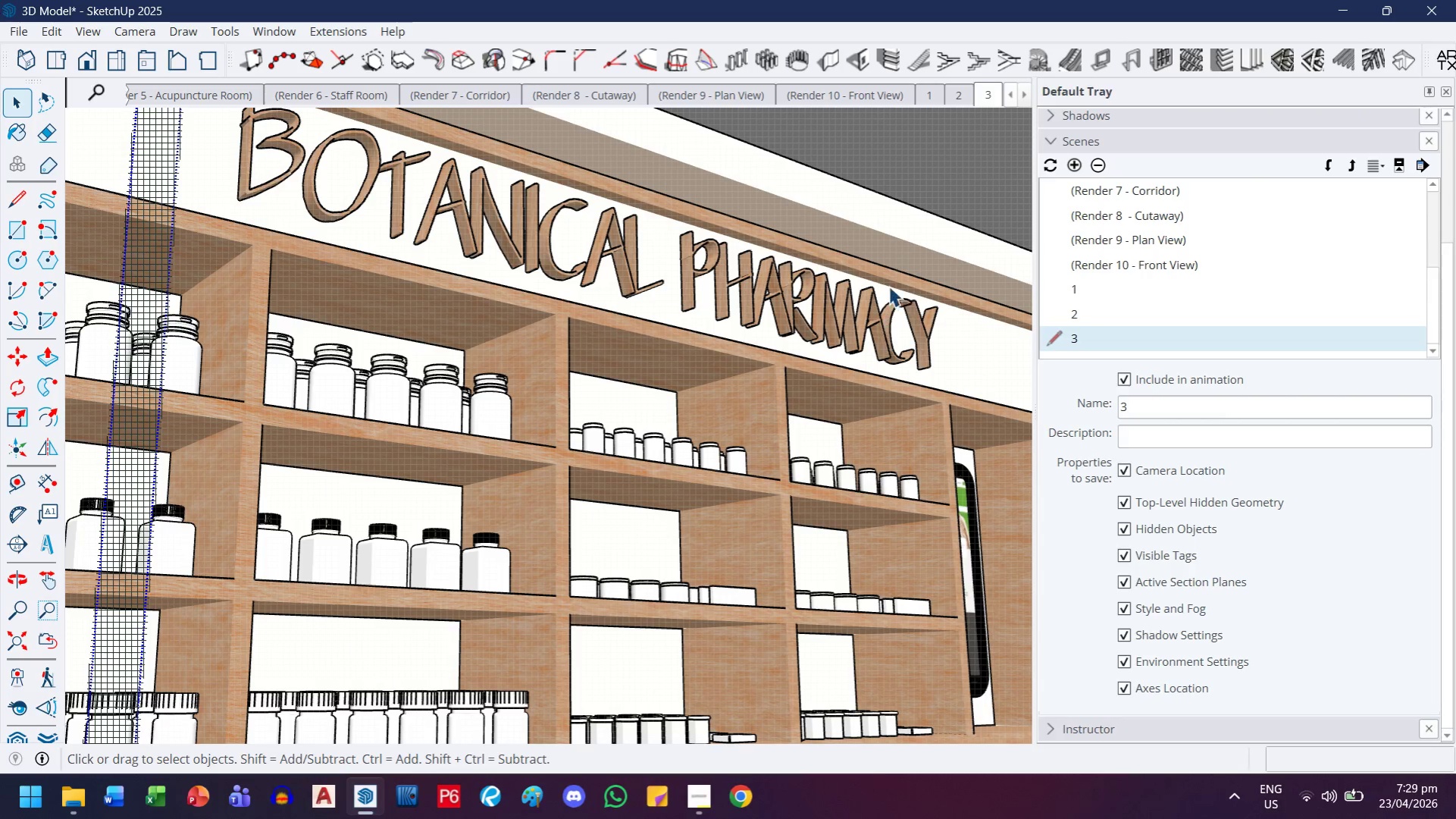 
left_click([888, 284])
 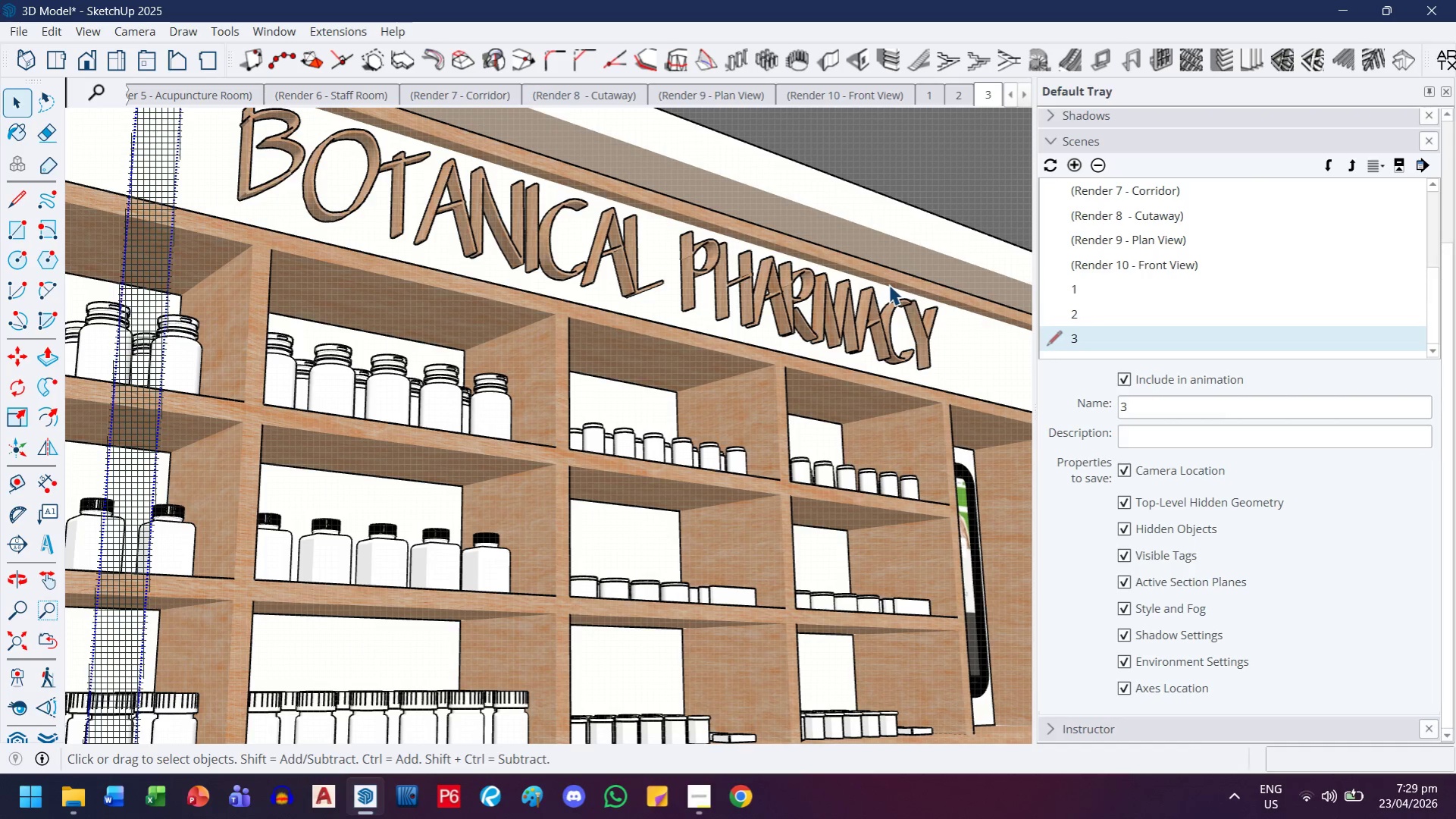 
key(Escape)
 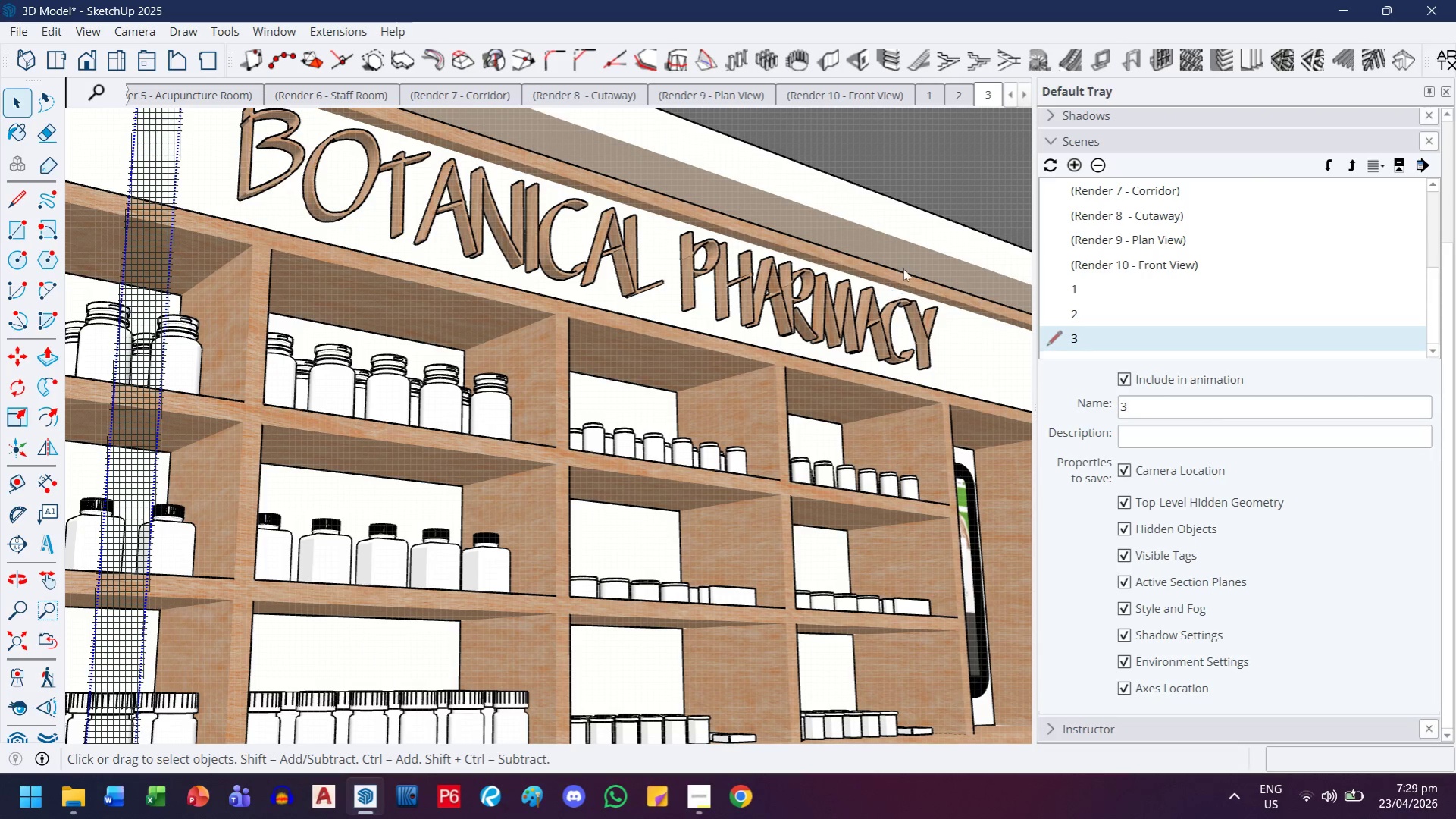 
right_click([903, 268])
 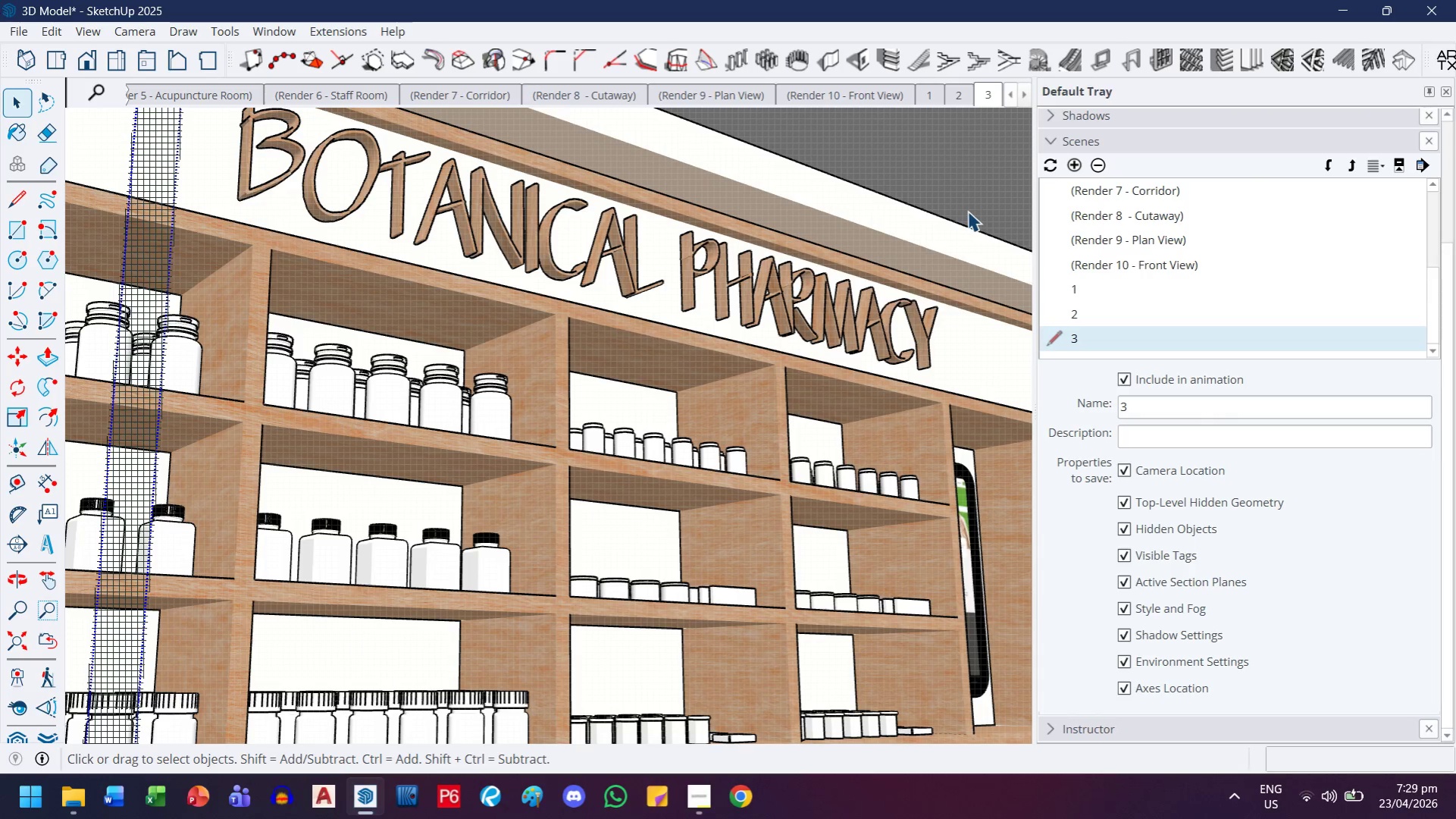 
scroll: coordinate [72, 282], scroll_direction: down, amount: 16.0
 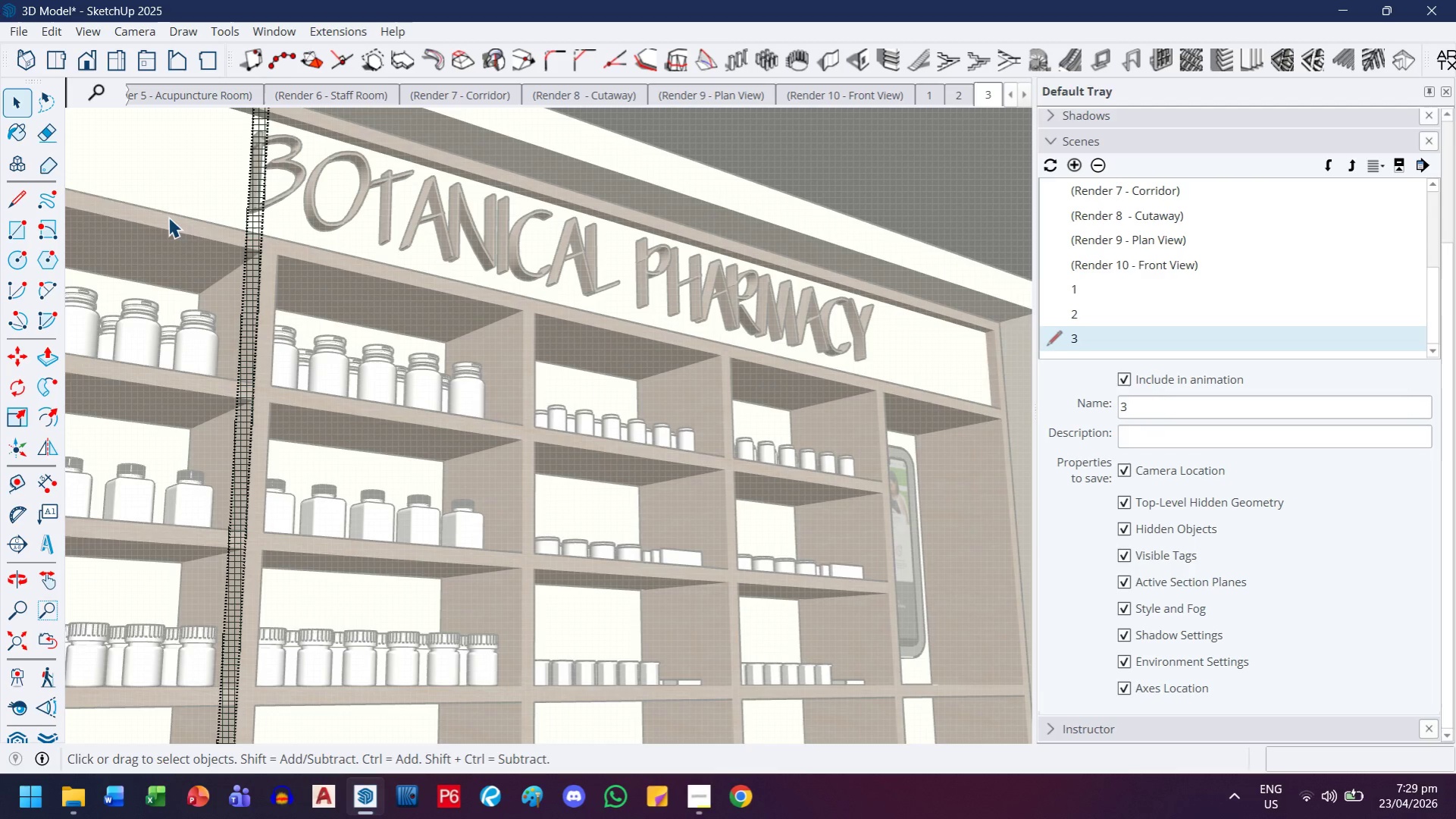 
key(Escape)
 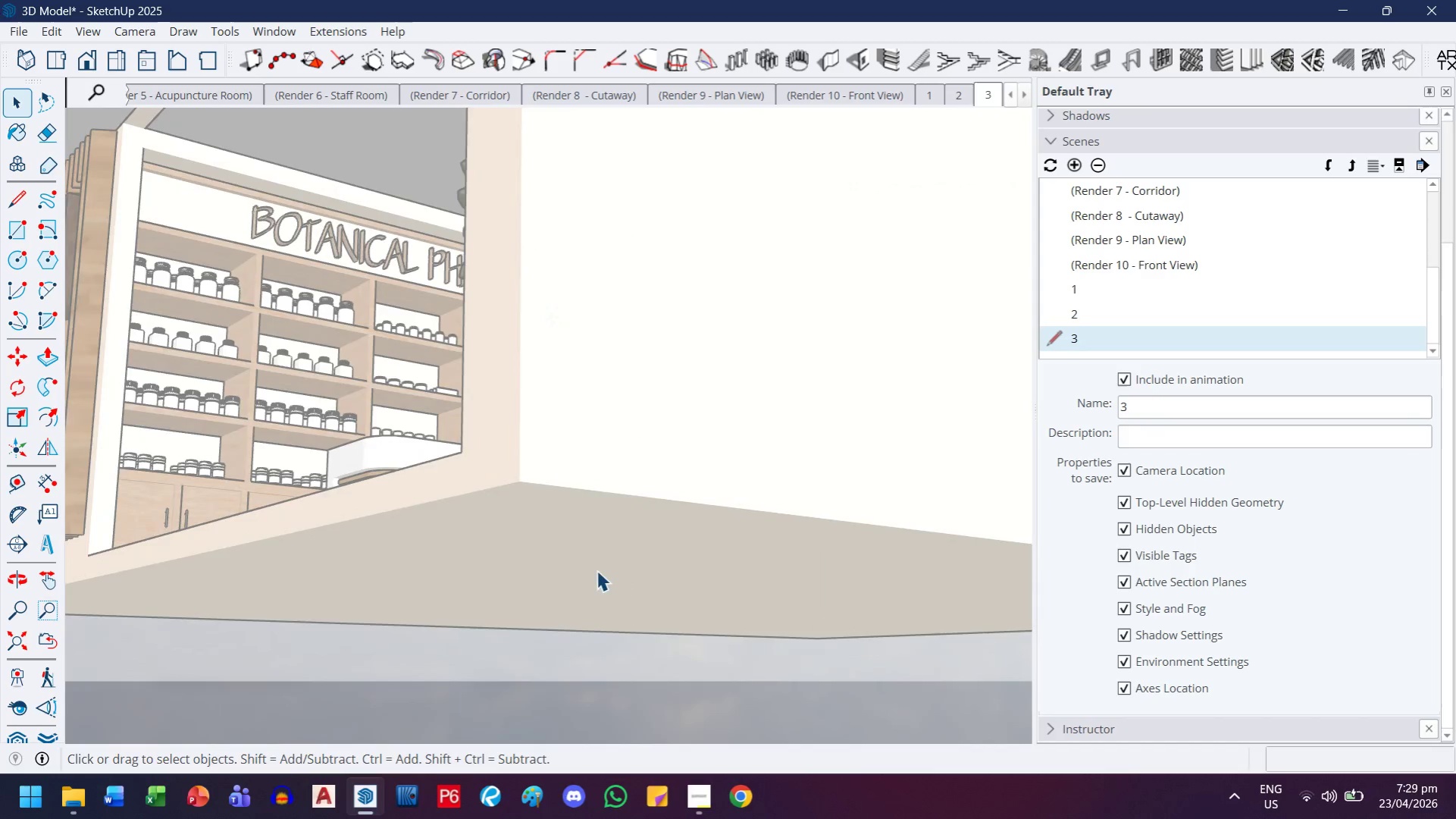 
scroll: coordinate [302, 274], scroll_direction: down, amount: 11.0
 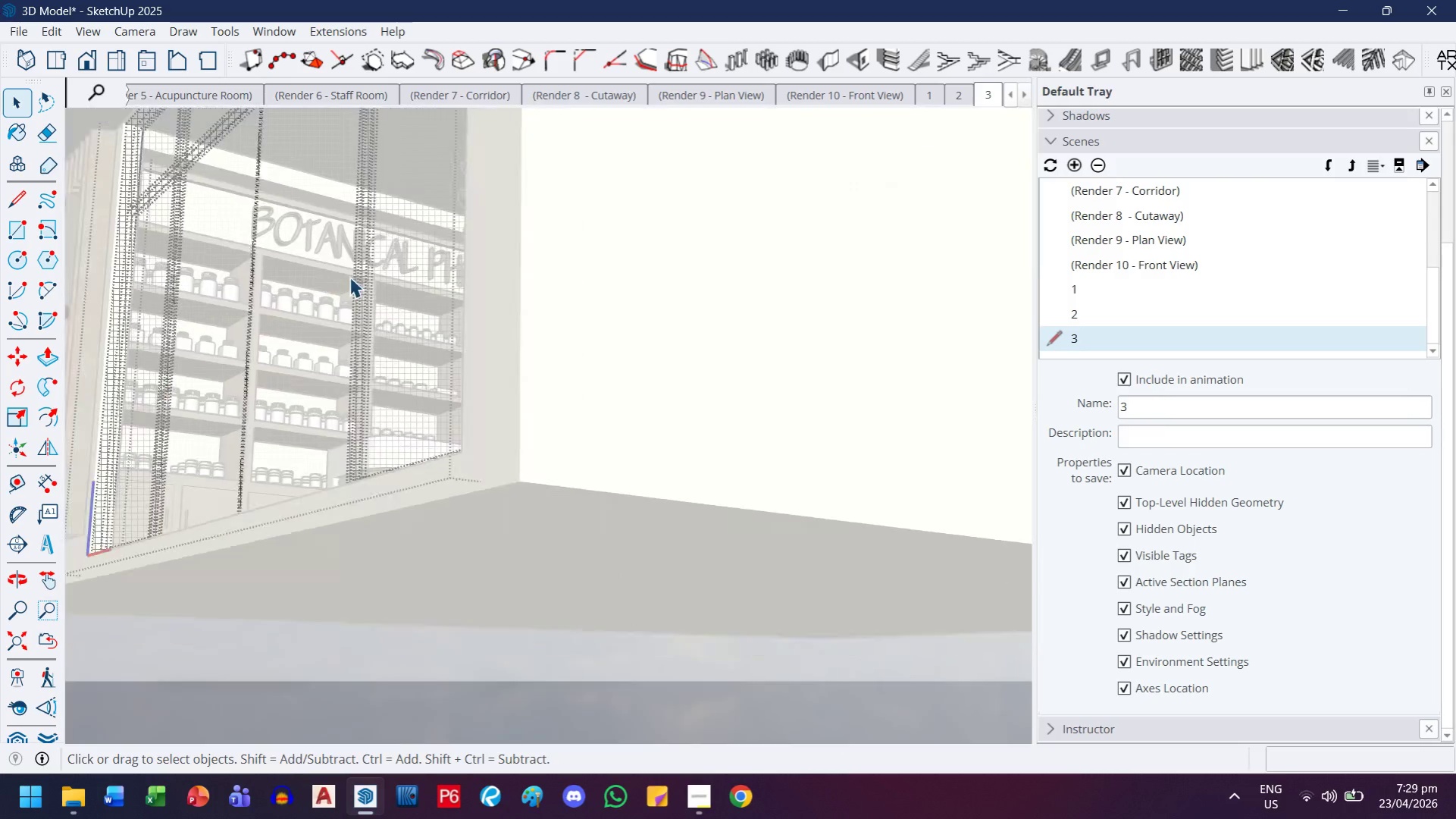 
left_click([595, 577])
 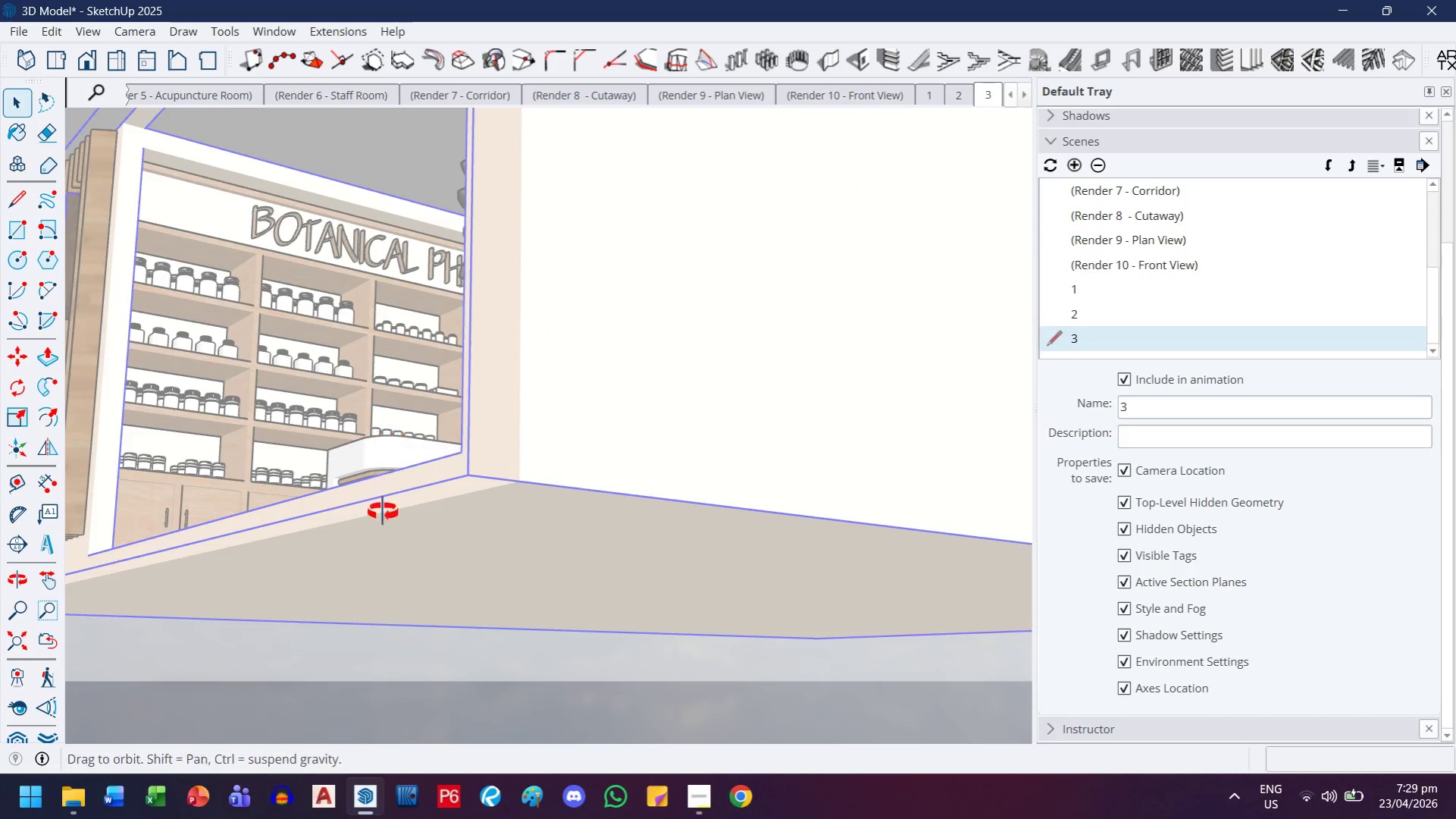 
scroll: coordinate [390, 563], scroll_direction: down, amount: 1.0
 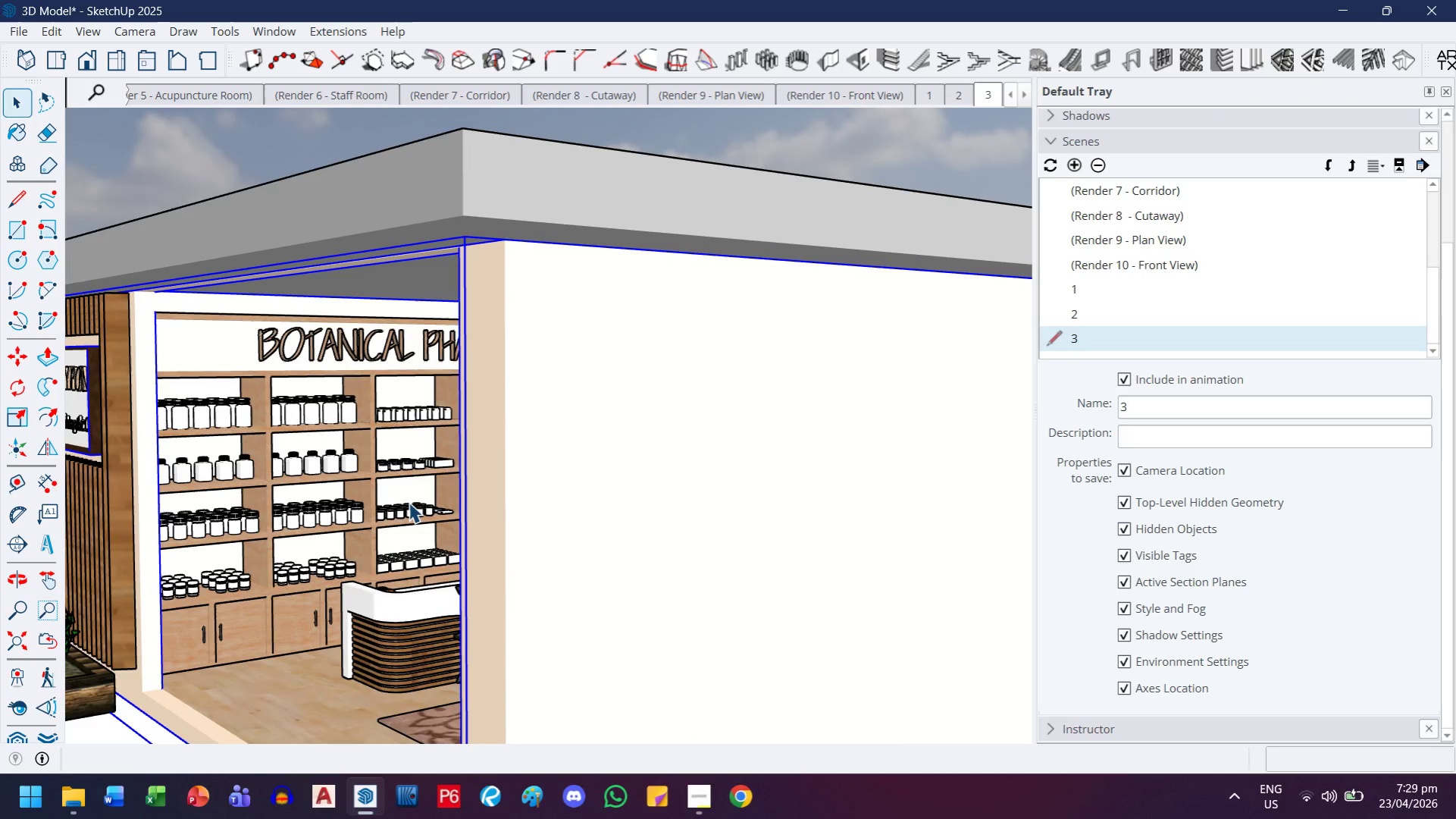 
key(H)
 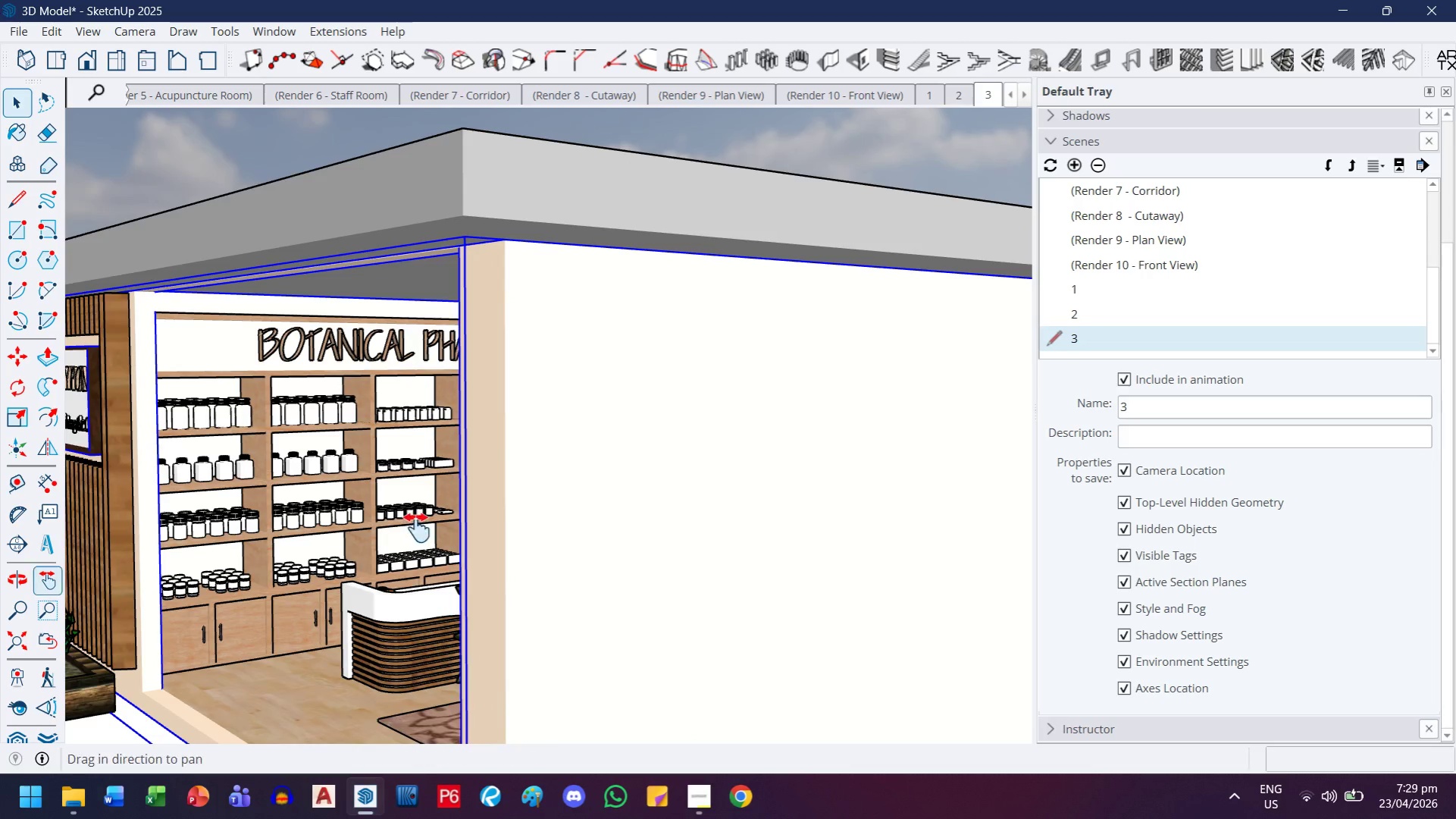 
left_click_drag(start_coordinate=[417, 526], to_coordinate=[424, 417])
 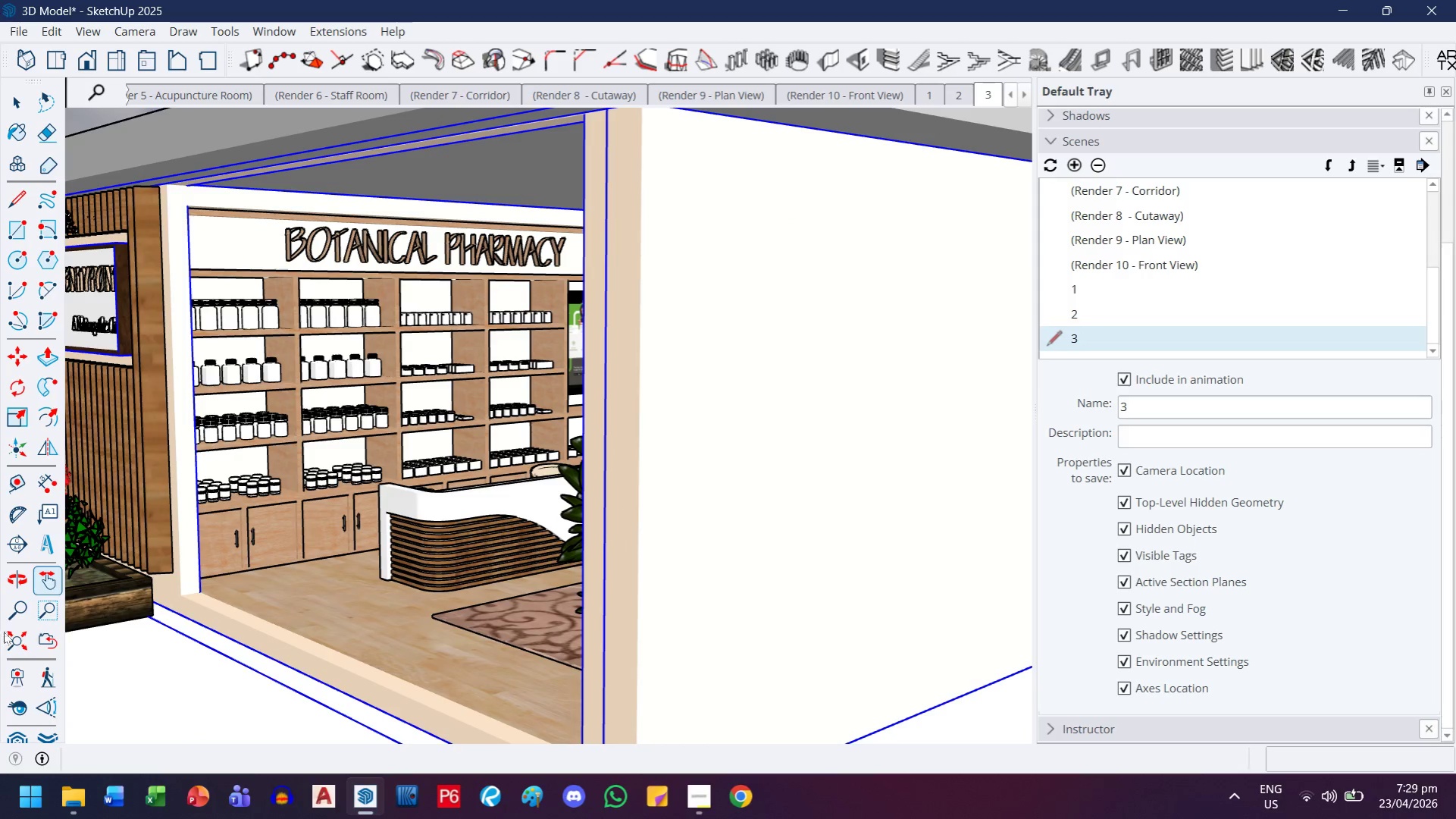 
left_click([40, 642])
 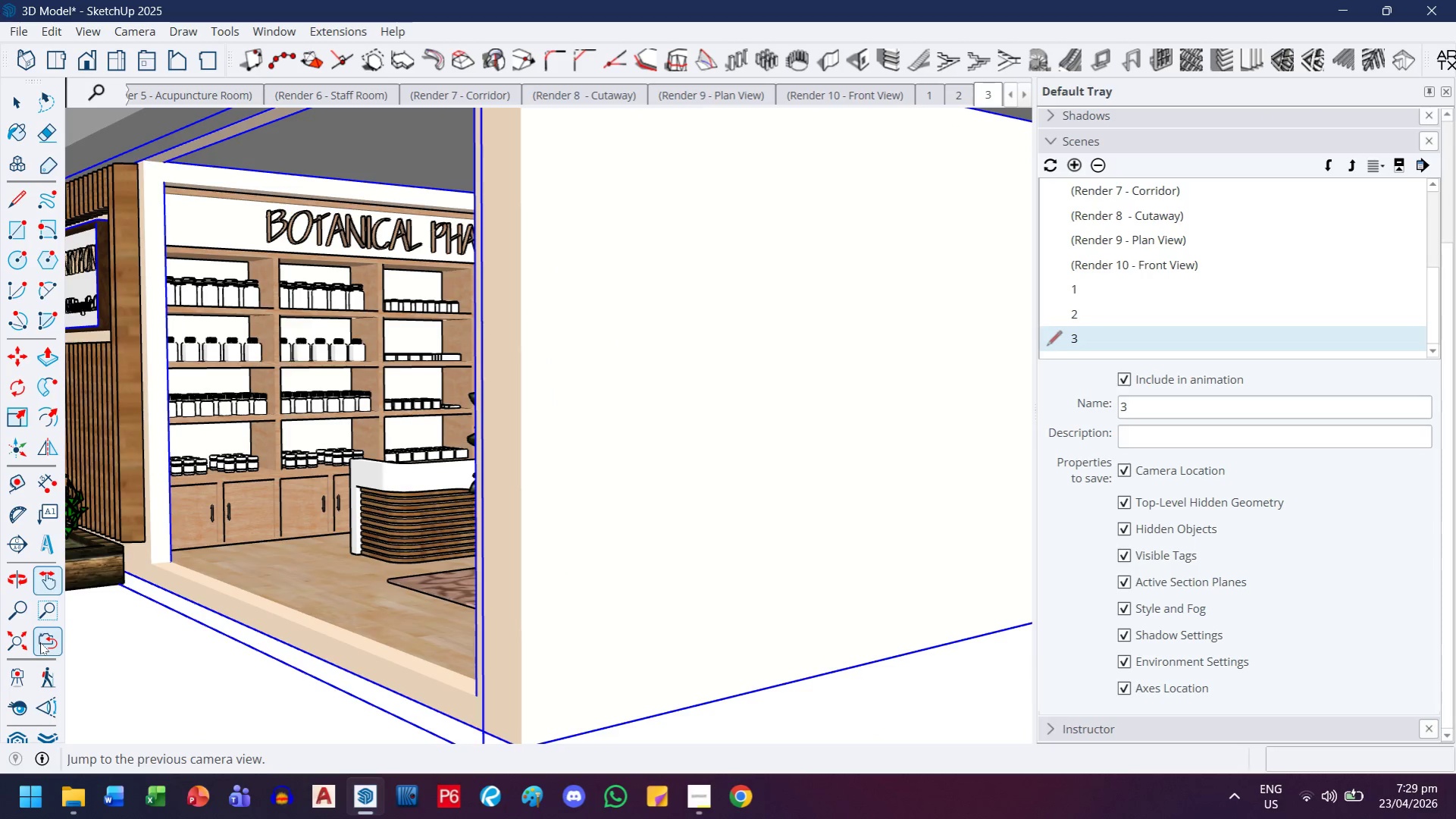 
left_click([40, 642])
 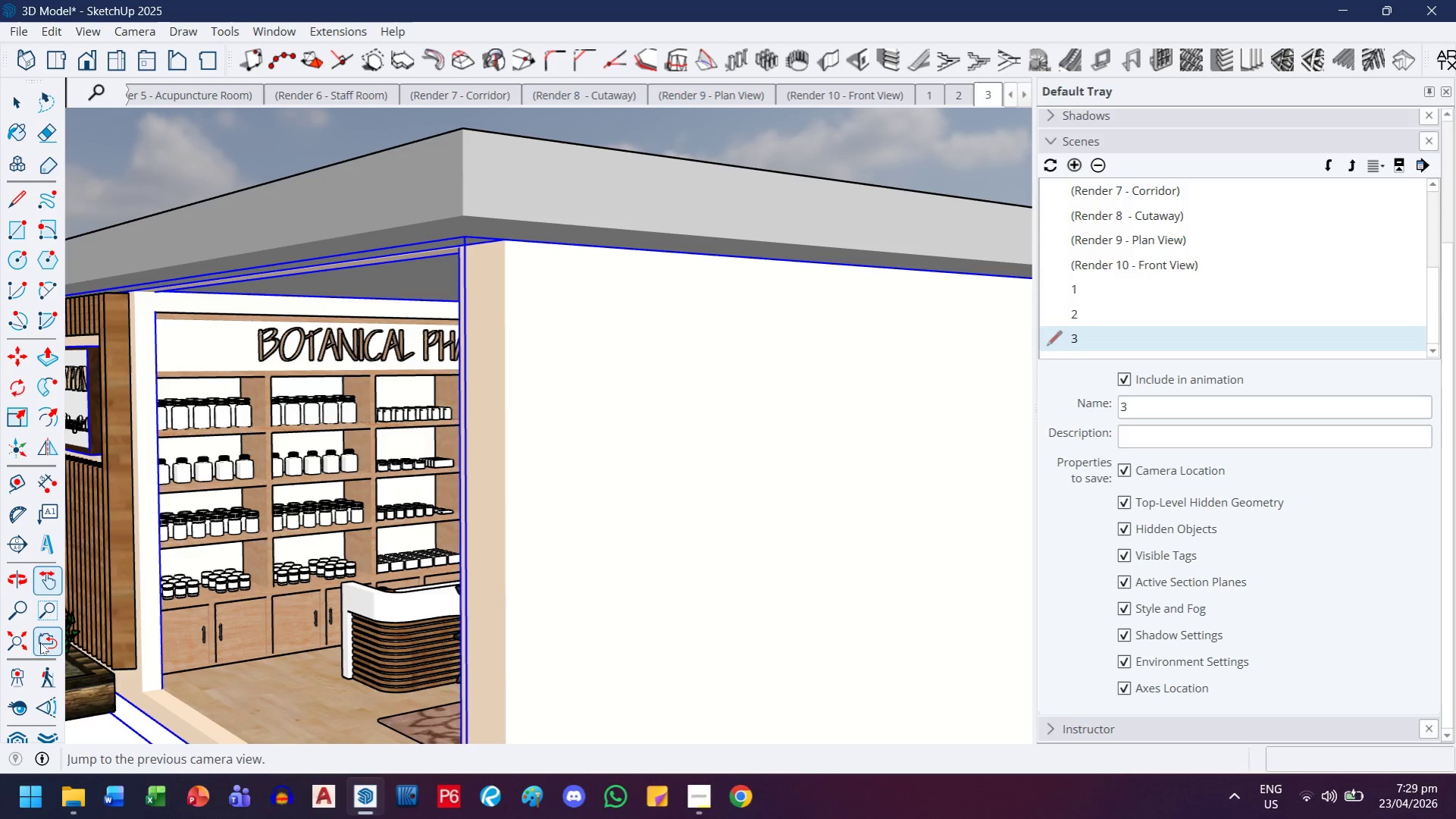 
left_click([40, 642])
 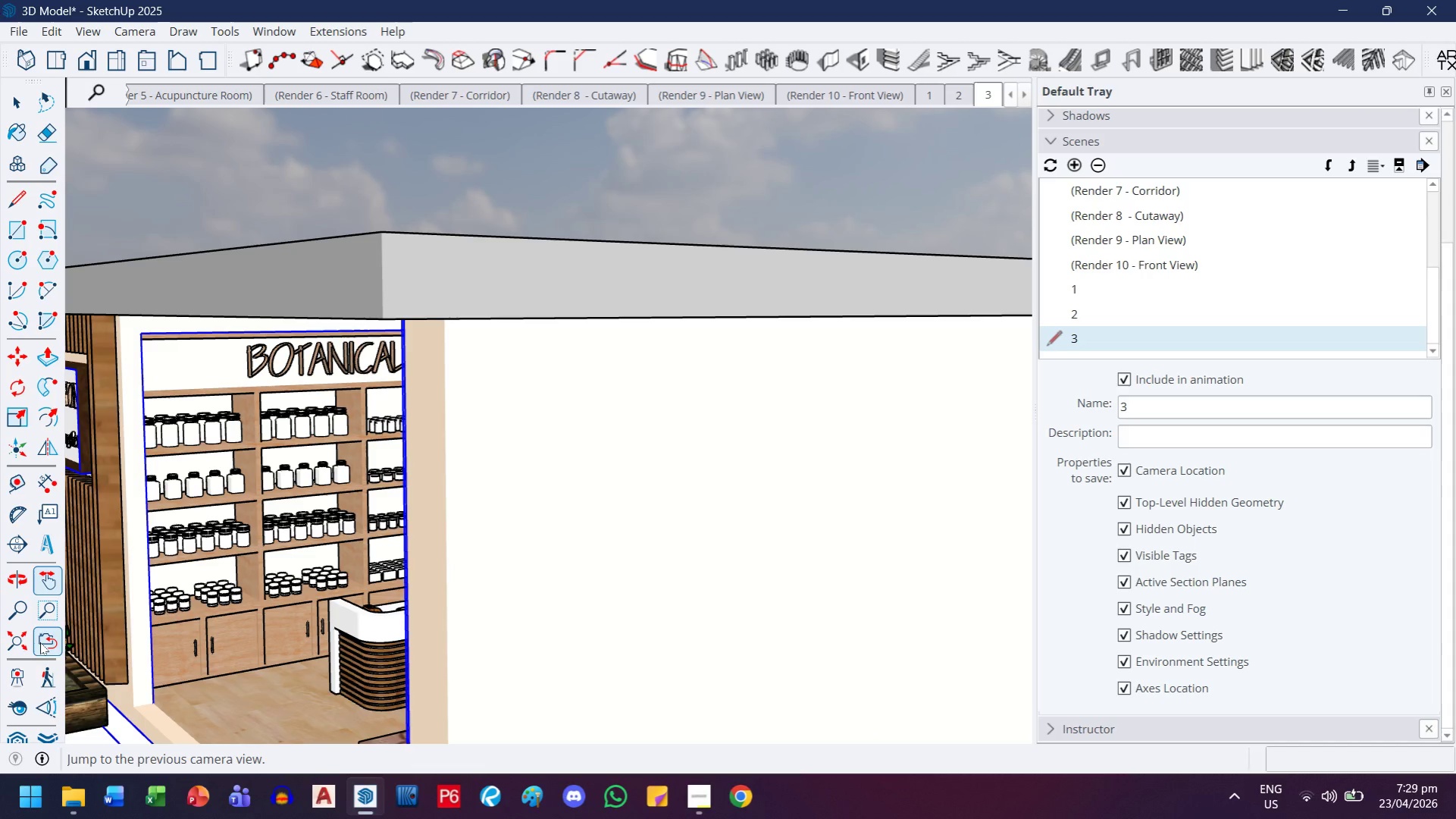 
left_click([40, 642])
 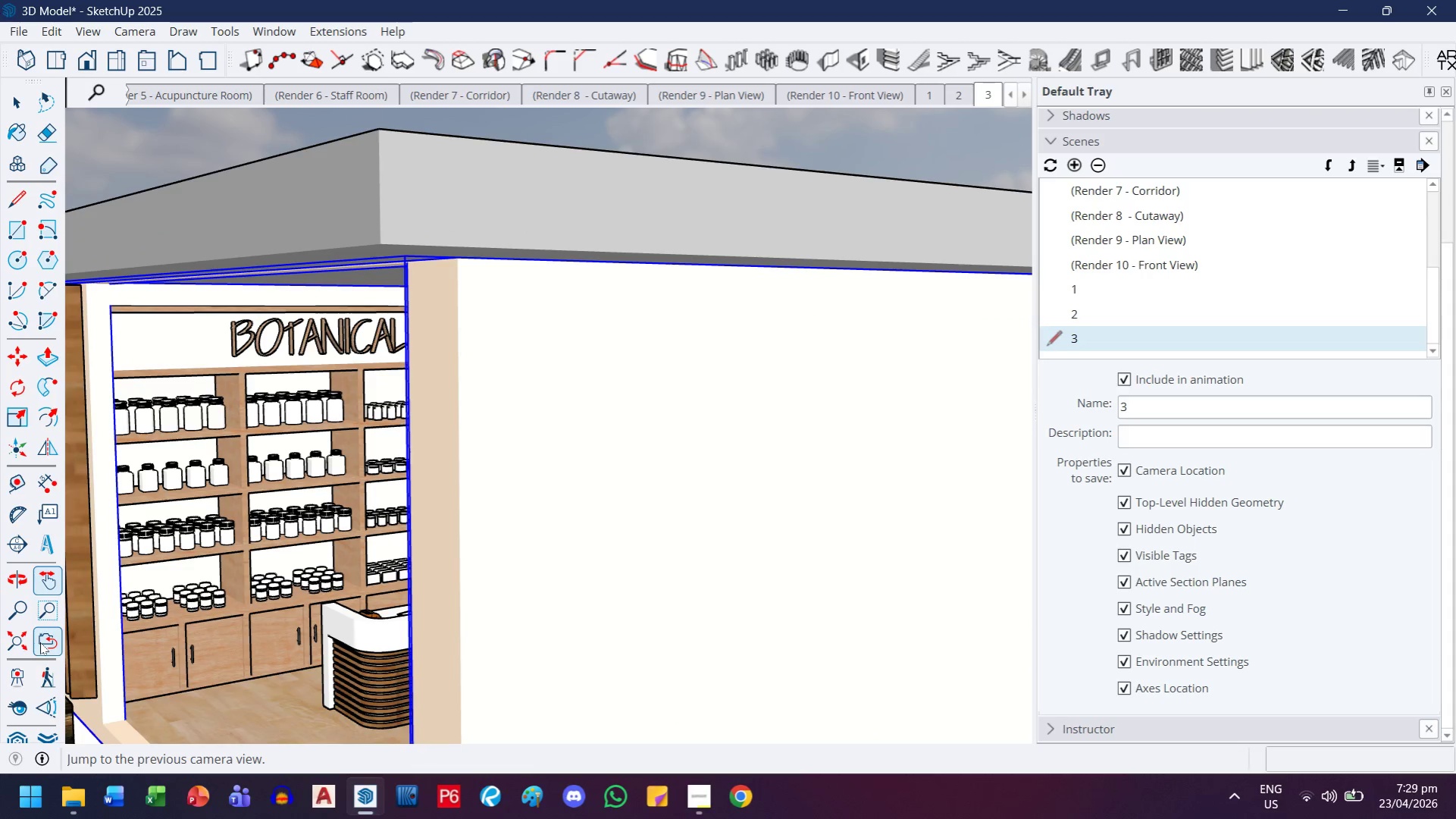 
left_click([40, 642])
 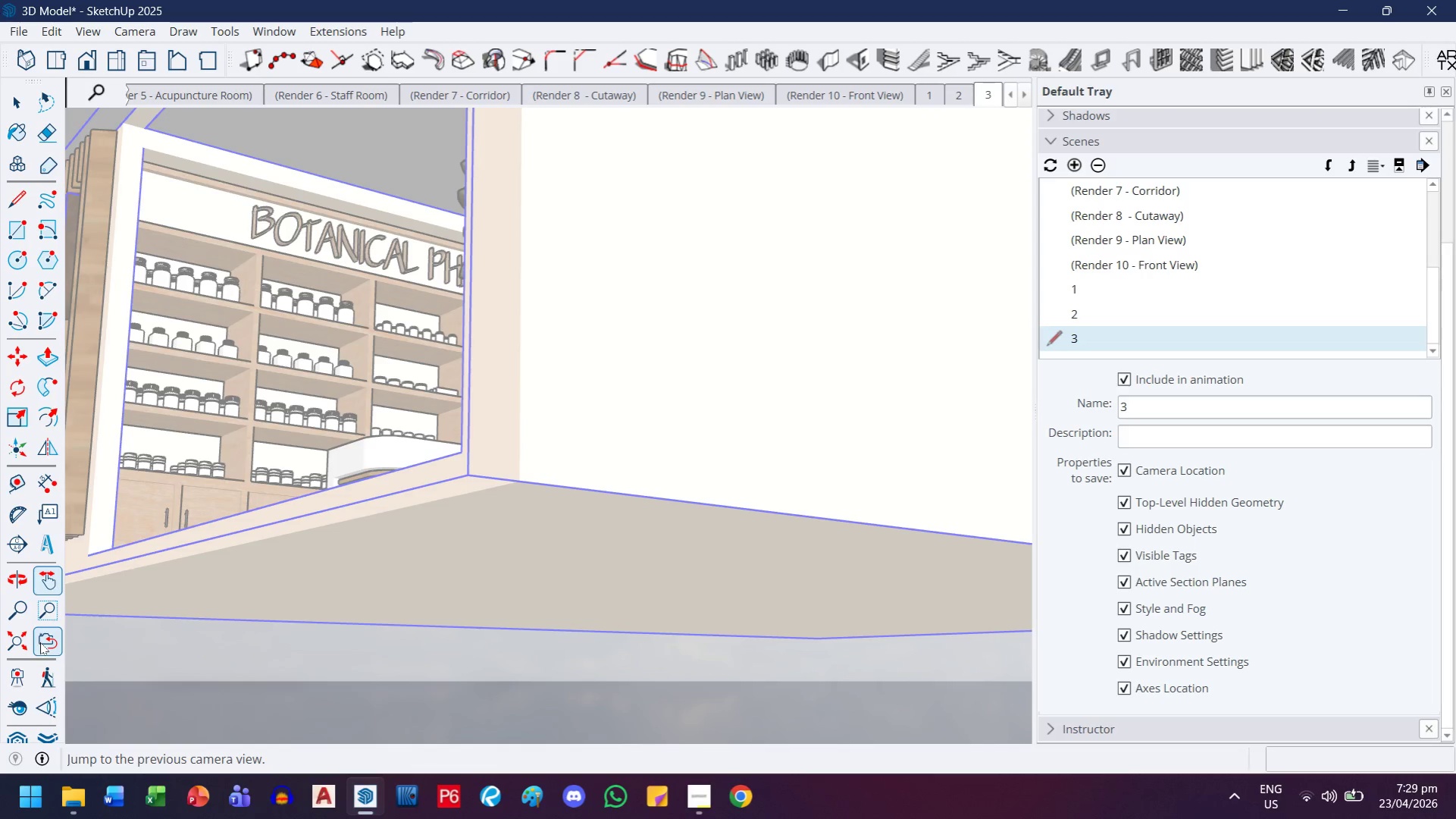 
left_click([40, 642])
 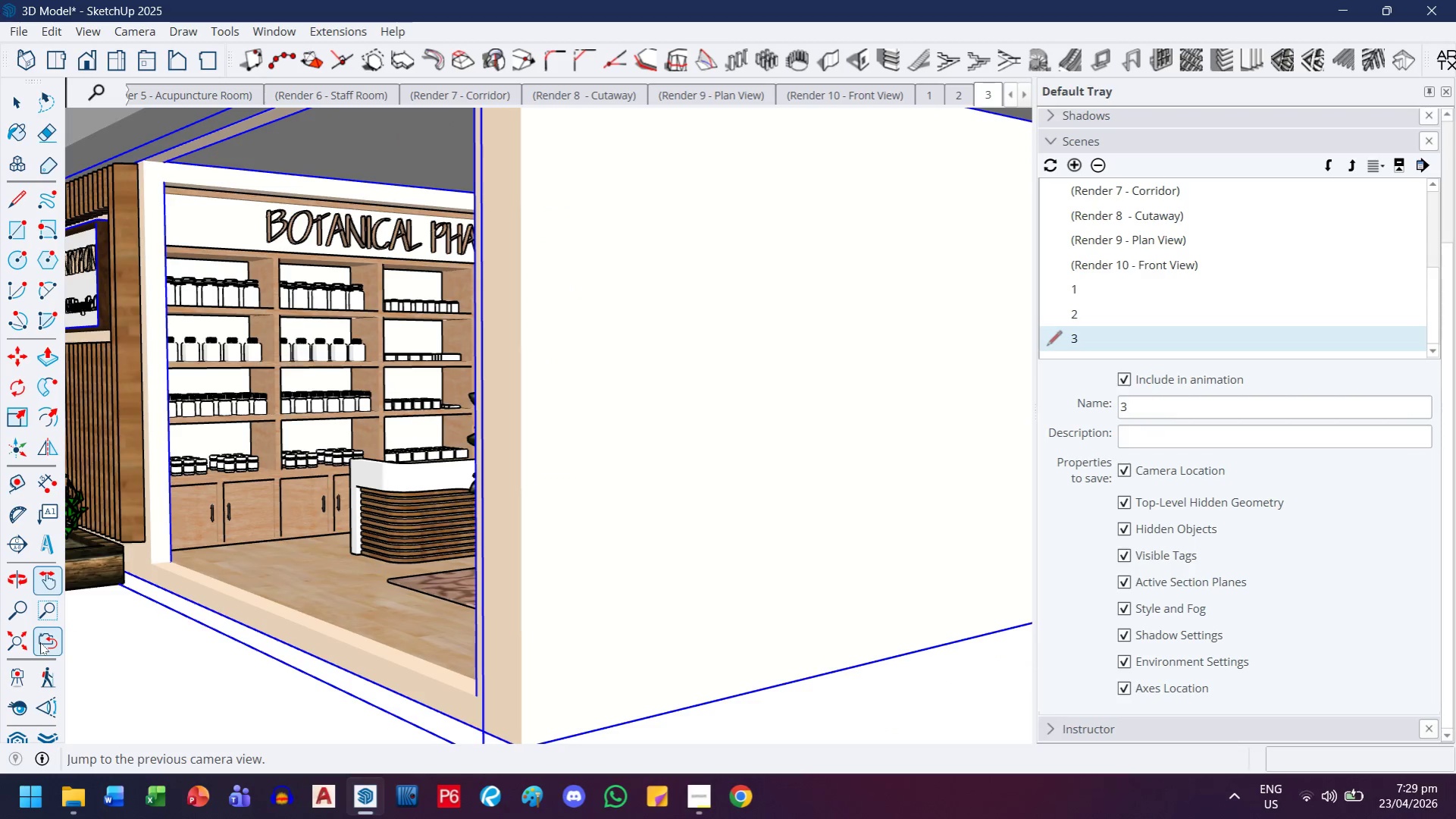 
double_click([40, 642])
 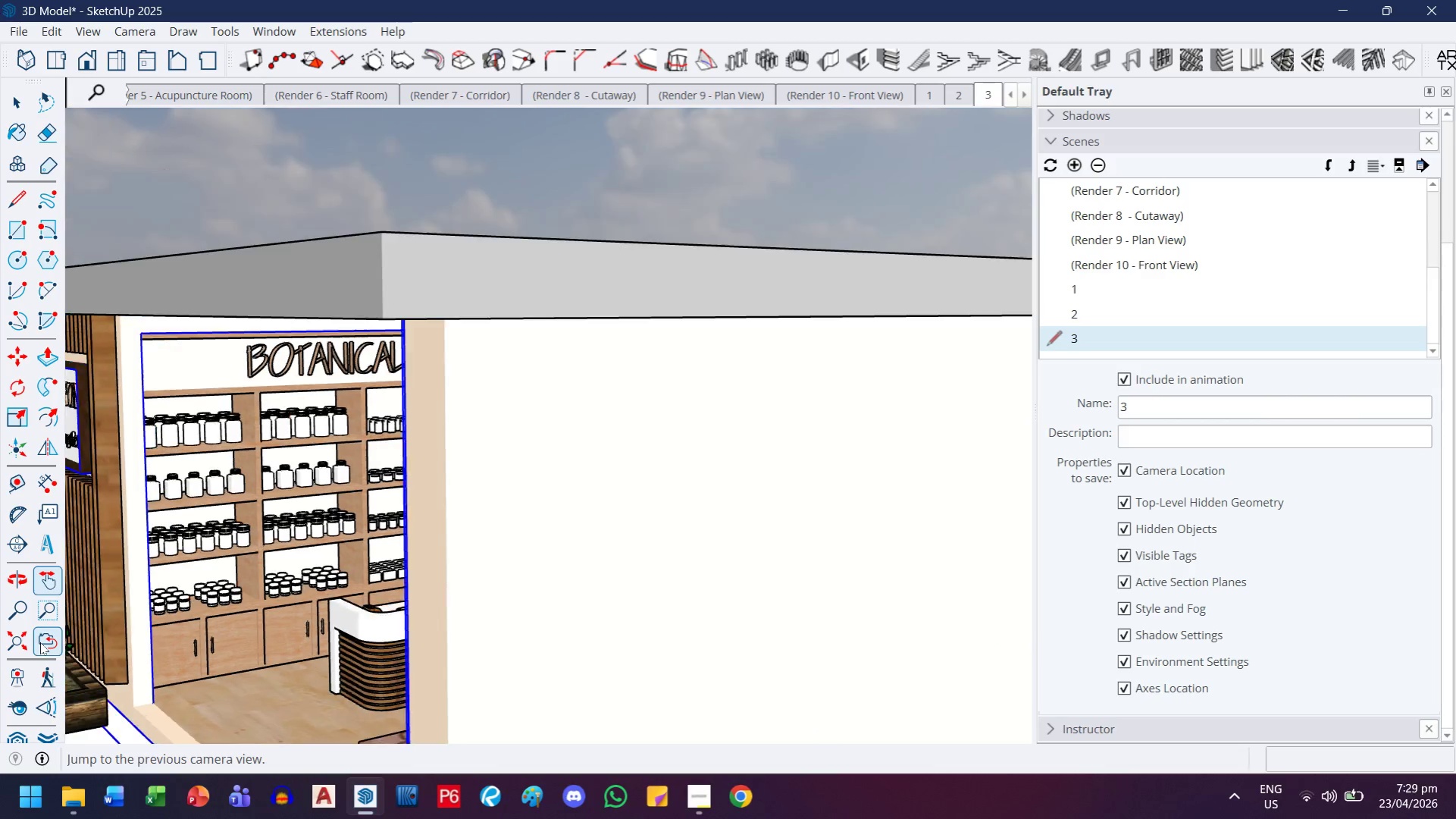 
double_click([40, 642])
 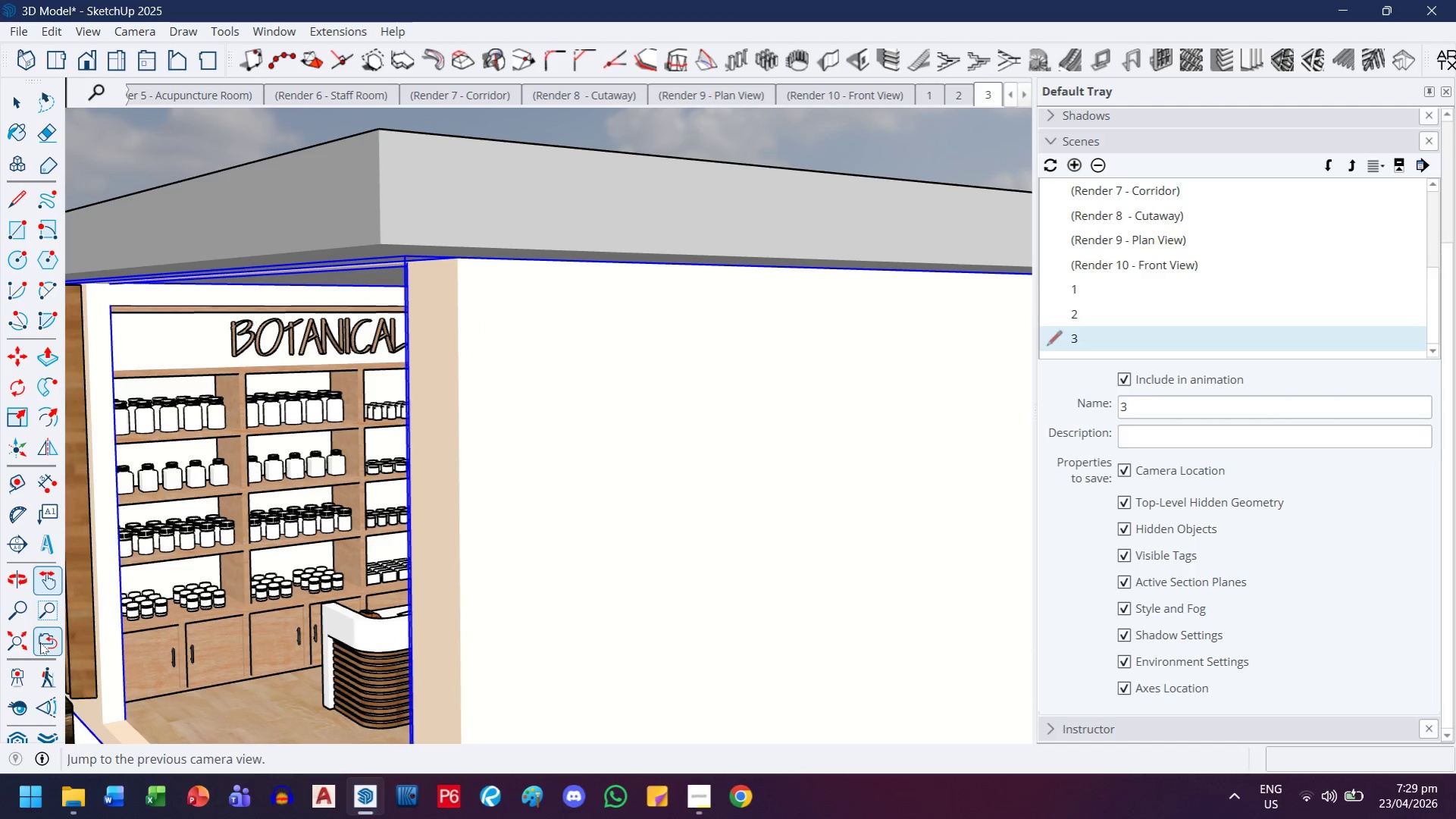 
triple_click([40, 642])
 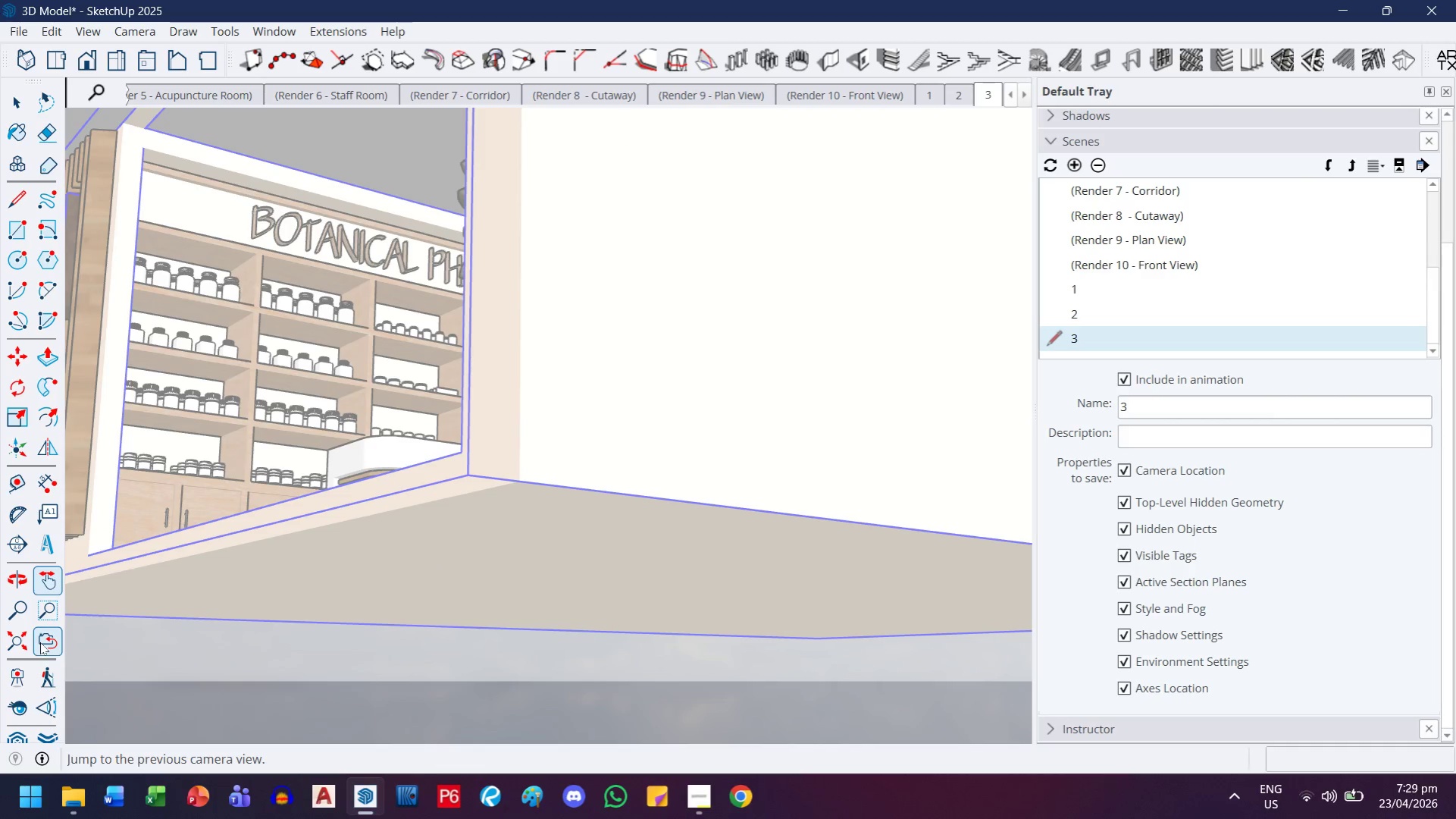 
left_click([40, 642])
 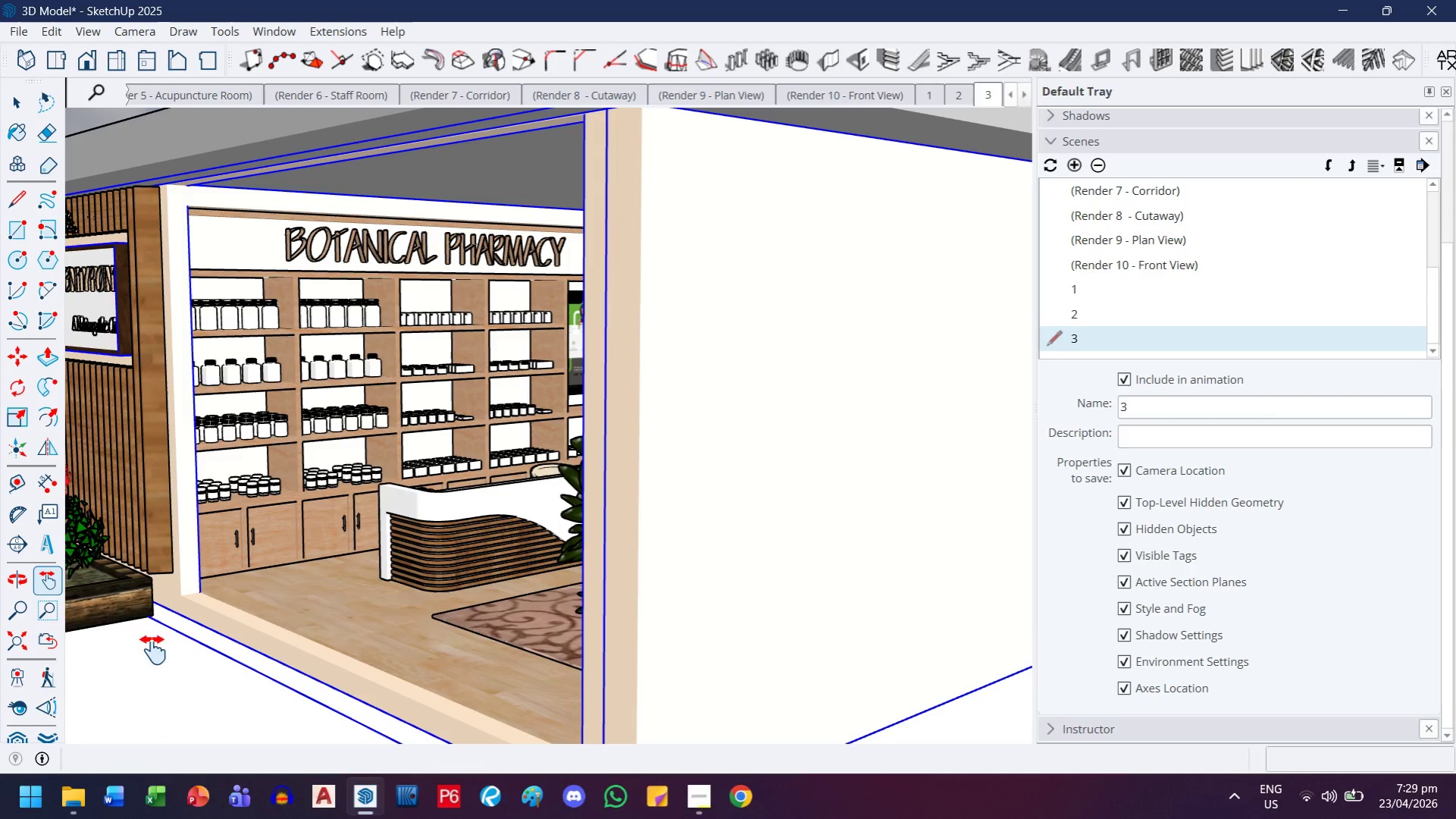 
left_click([131, 676])
 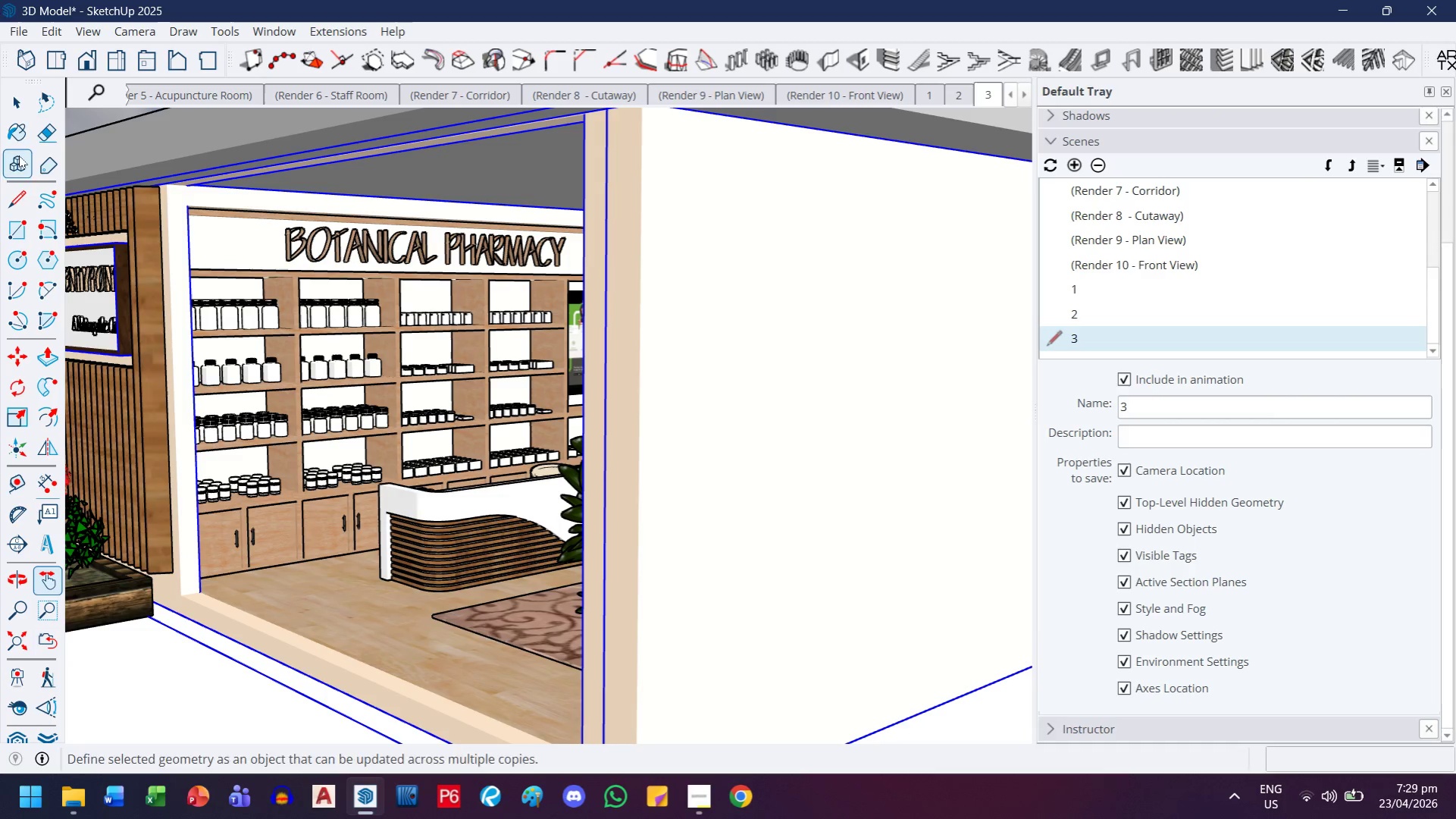 
left_click([7, 103])
 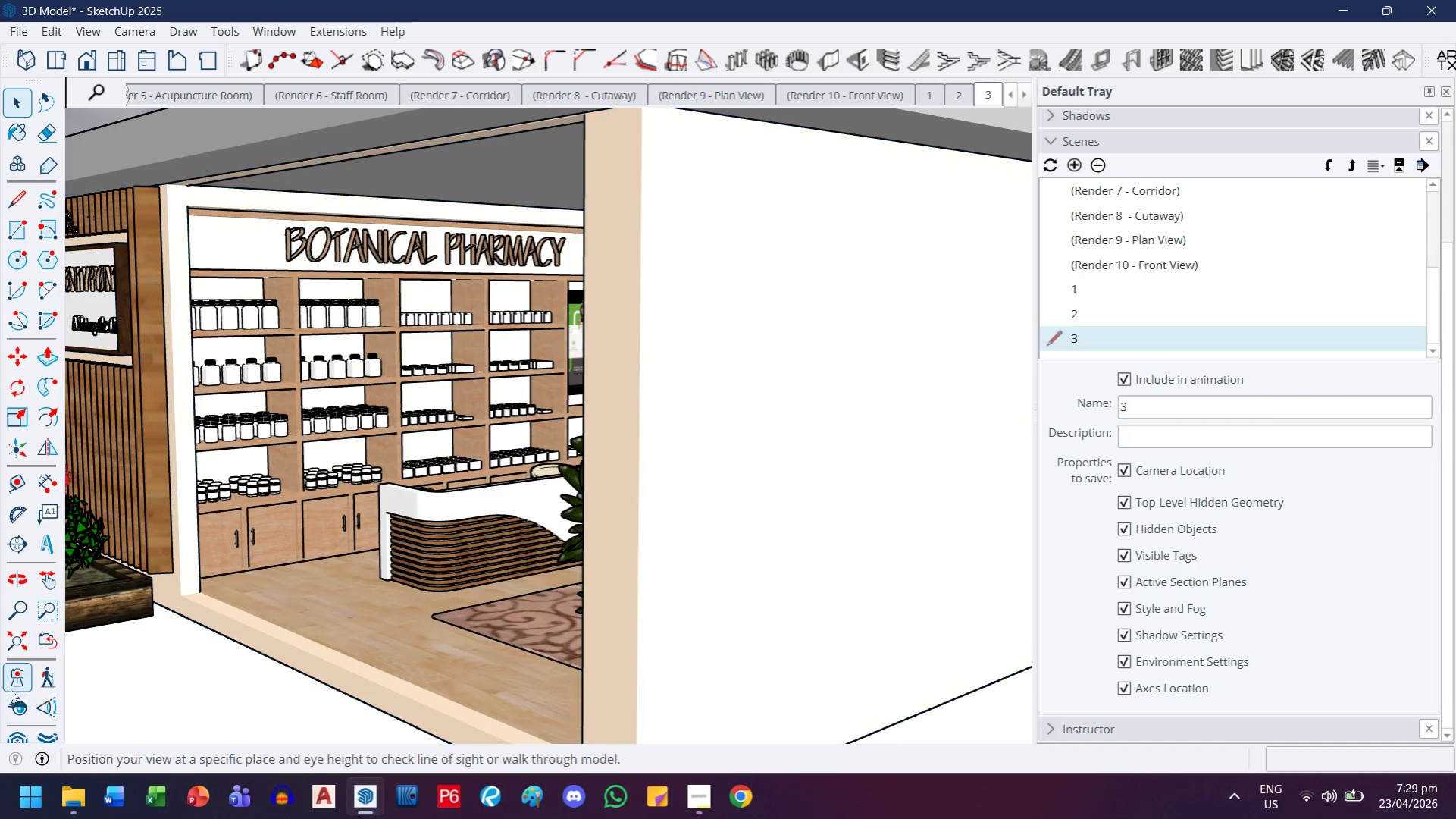 
left_click([8, 682])
 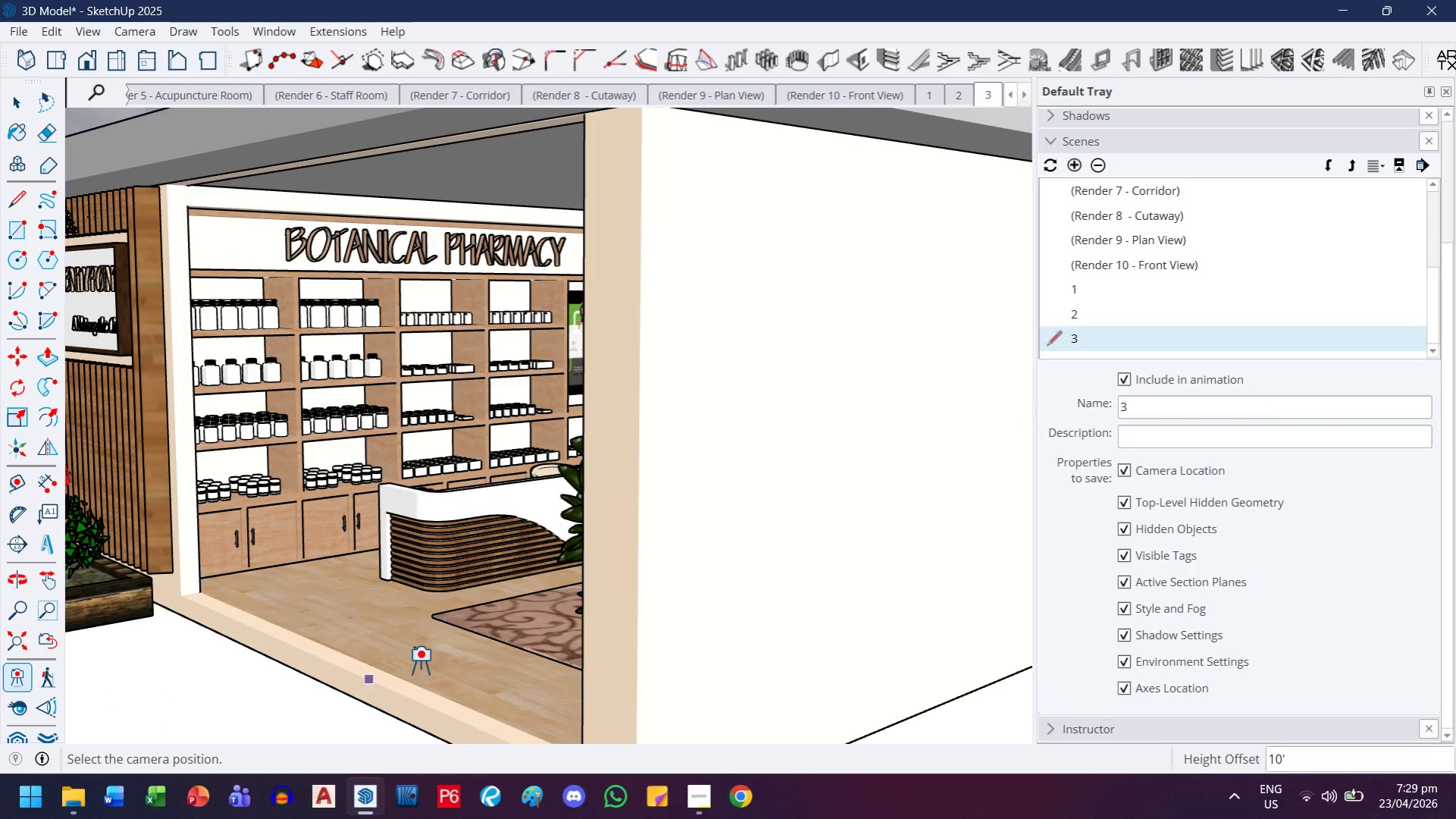 
left_click_drag(start_coordinate=[420, 667], to_coordinate=[409, 621])
 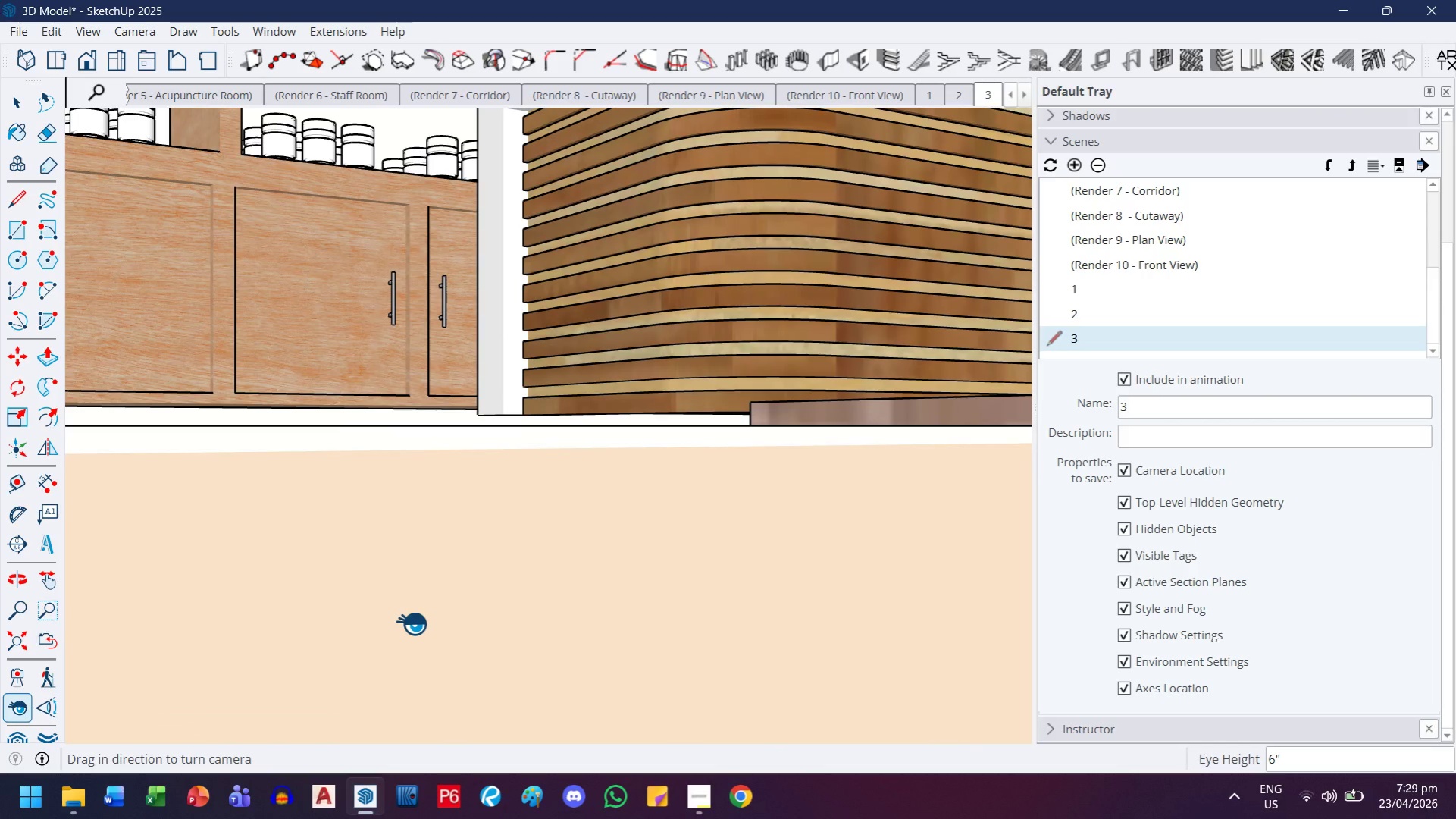 
key(5)
 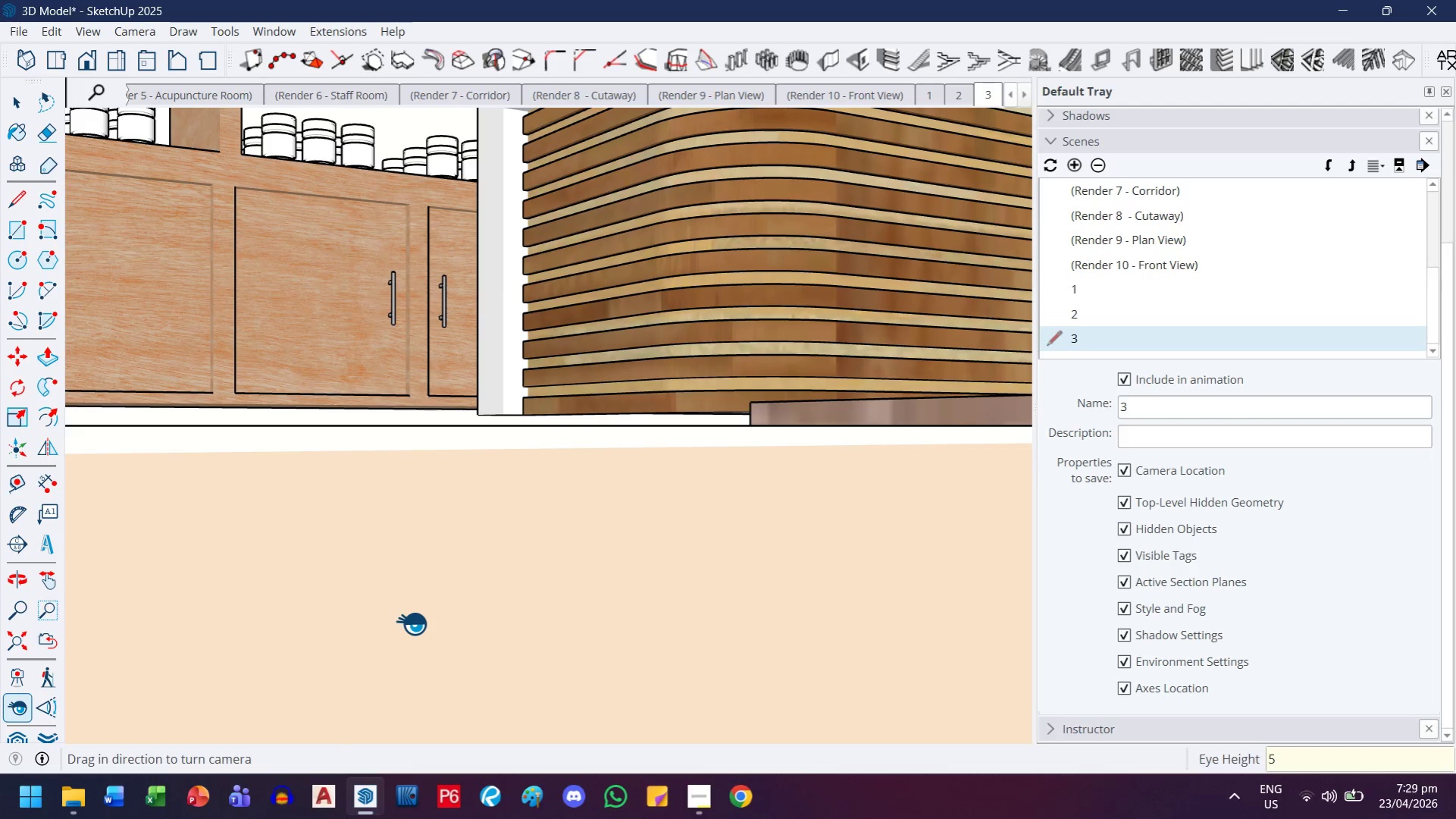 
key(Quote)
 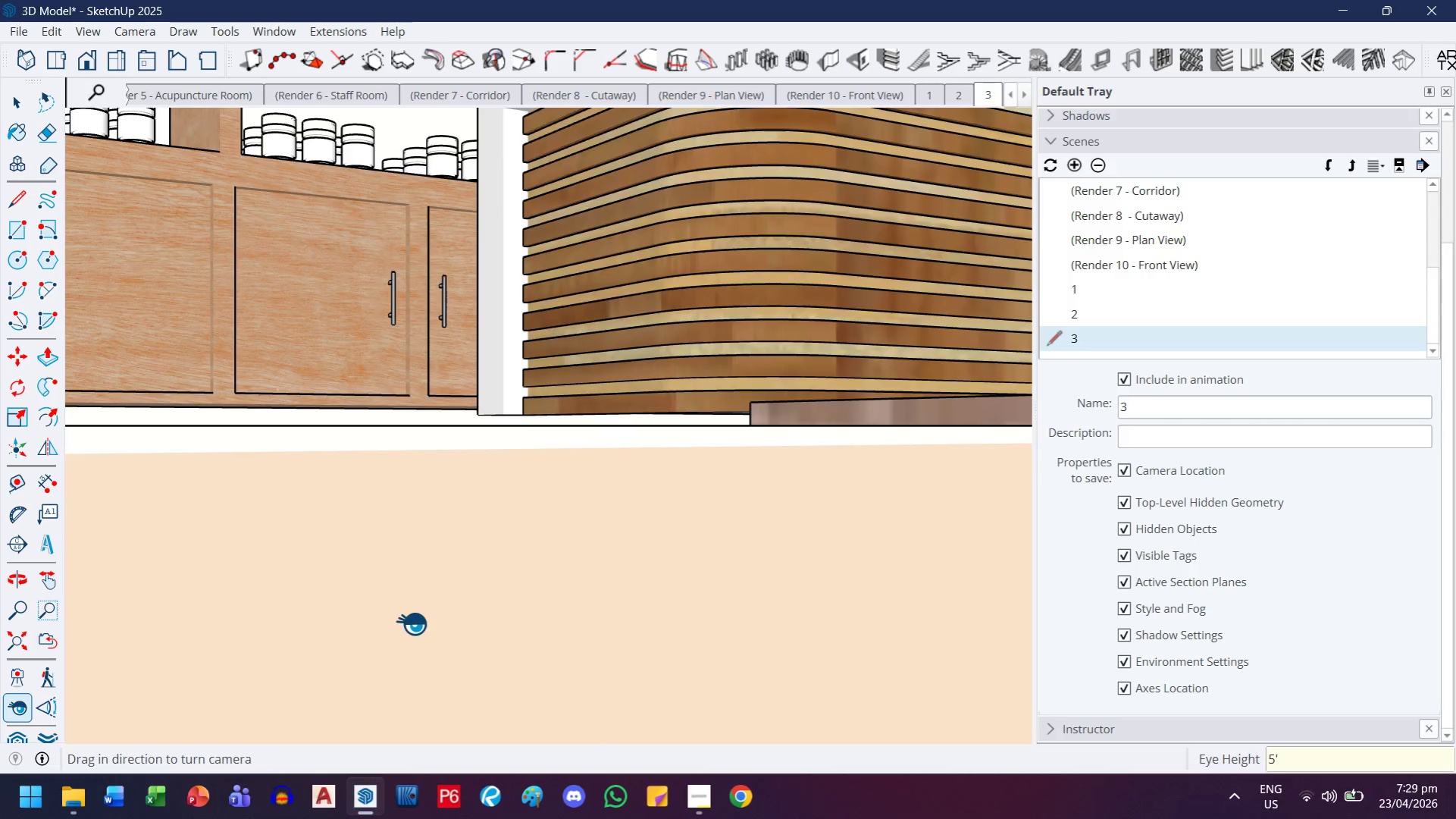 
key(Enter)
 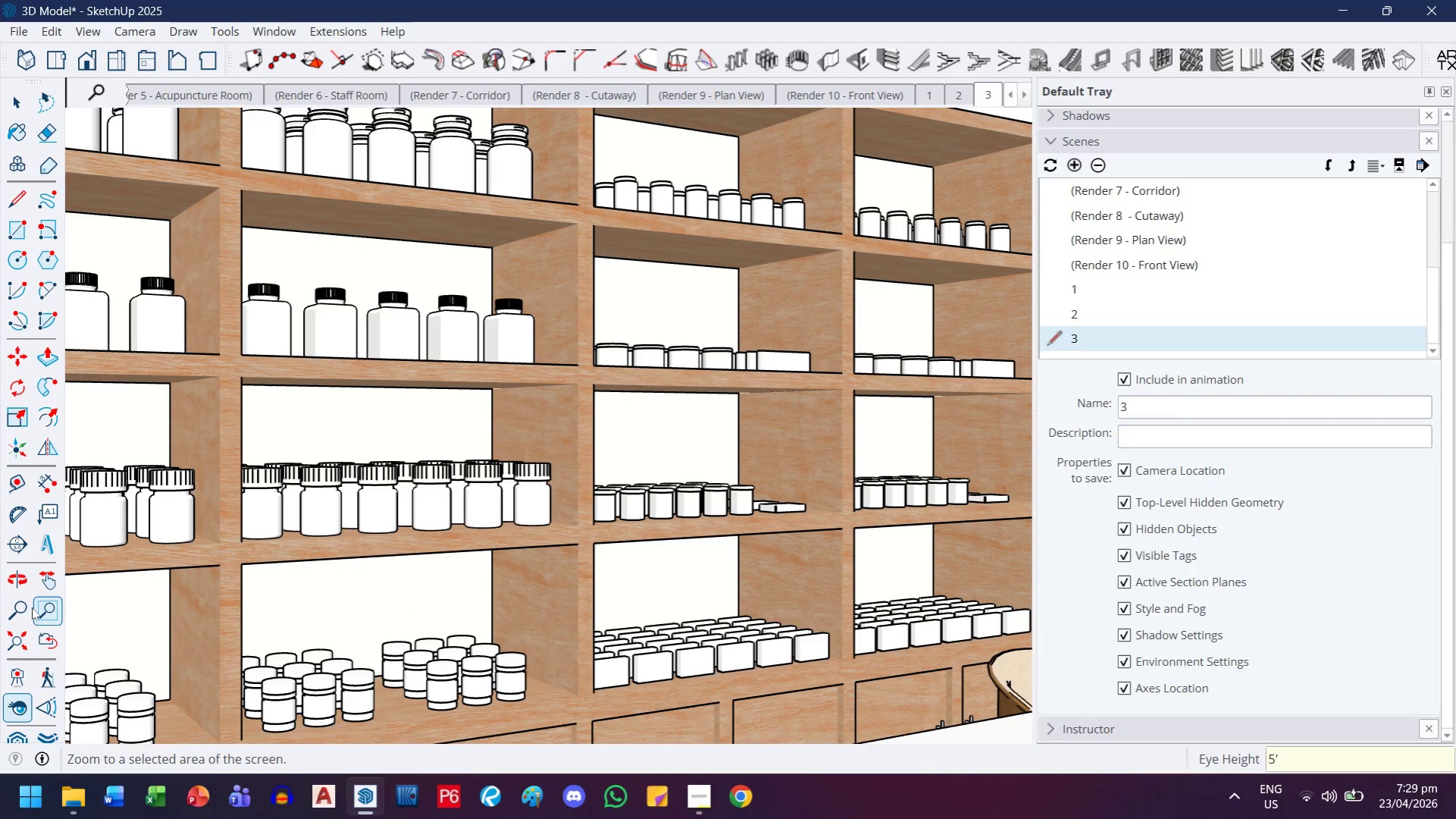 
left_click_drag(start_coordinate=[644, 358], to_coordinate=[775, 290])
 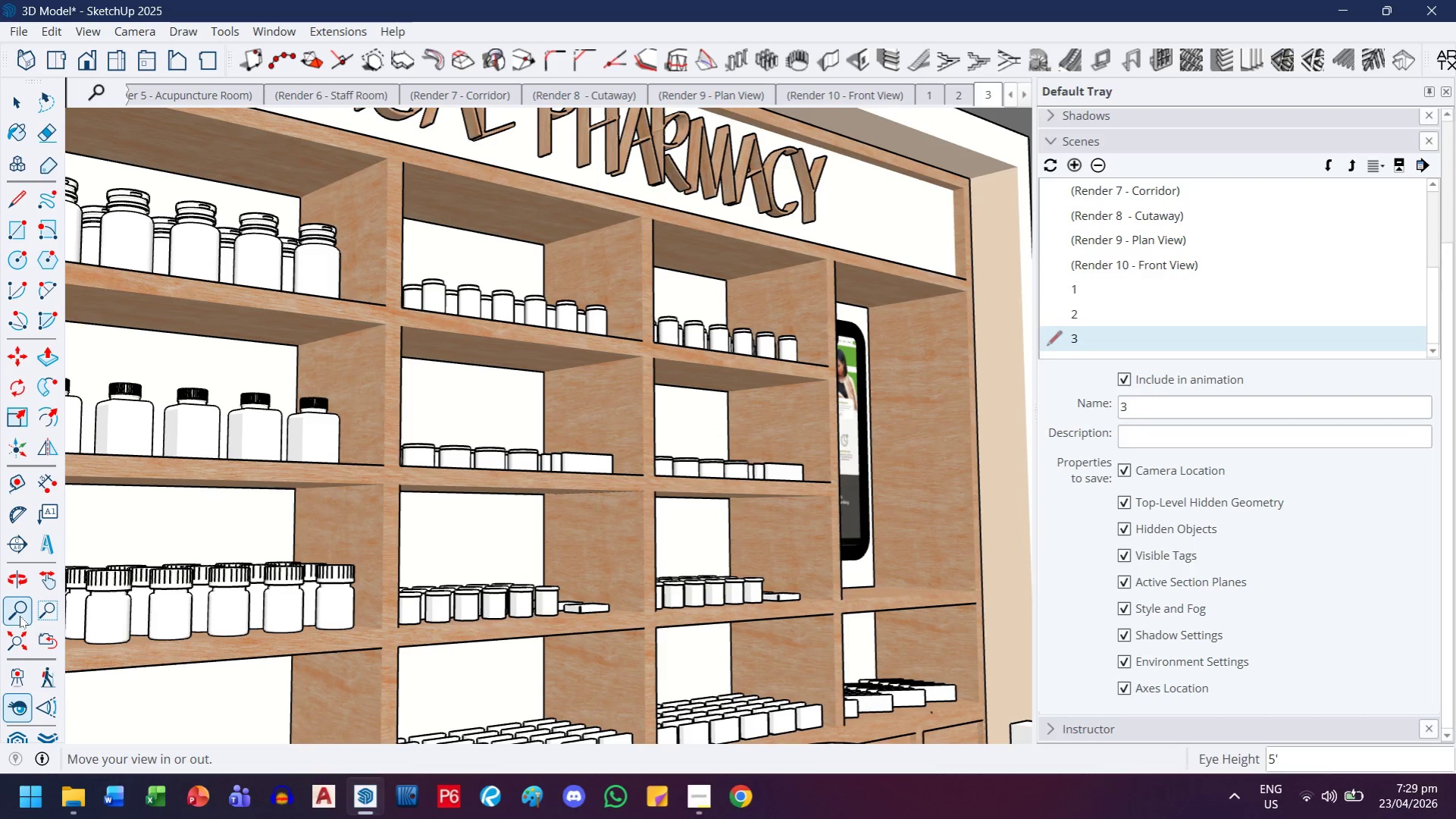 
left_click_drag(start_coordinate=[553, 319], to_coordinate=[277, 509])
 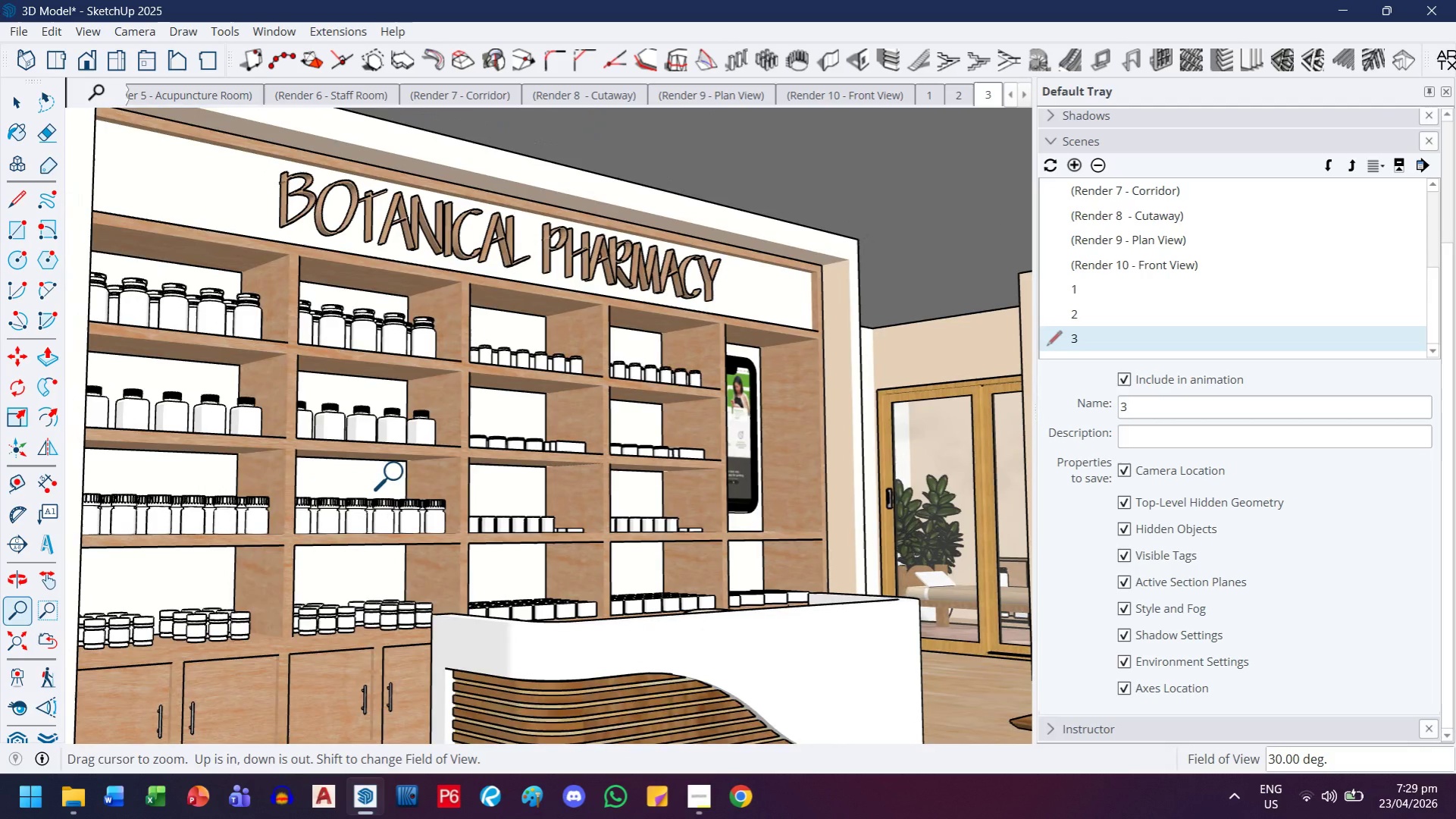 
left_click_drag(start_coordinate=[399, 472], to_coordinate=[425, 453])
 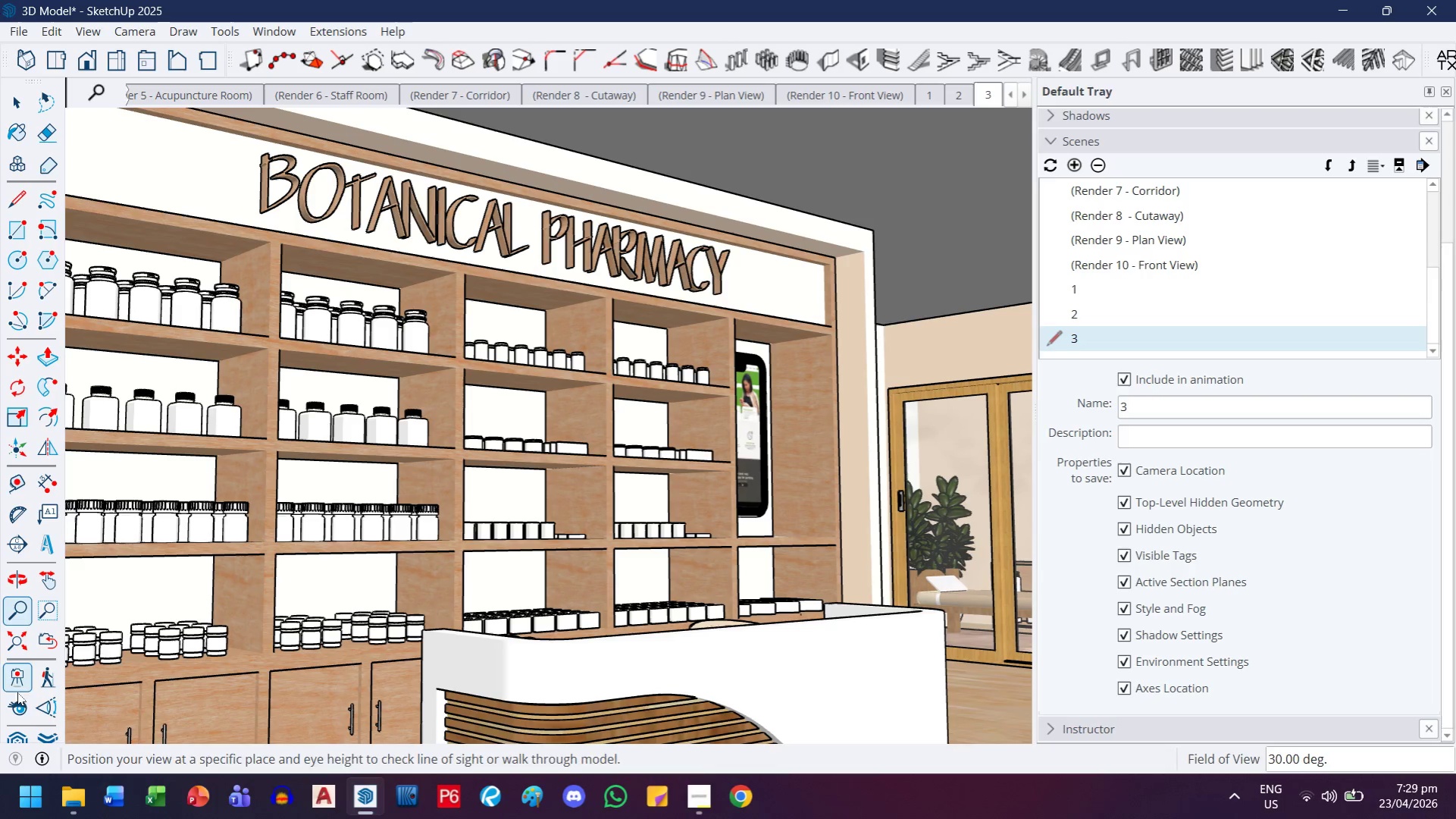 
left_click_drag(start_coordinate=[537, 590], to_coordinate=[537, 615])
 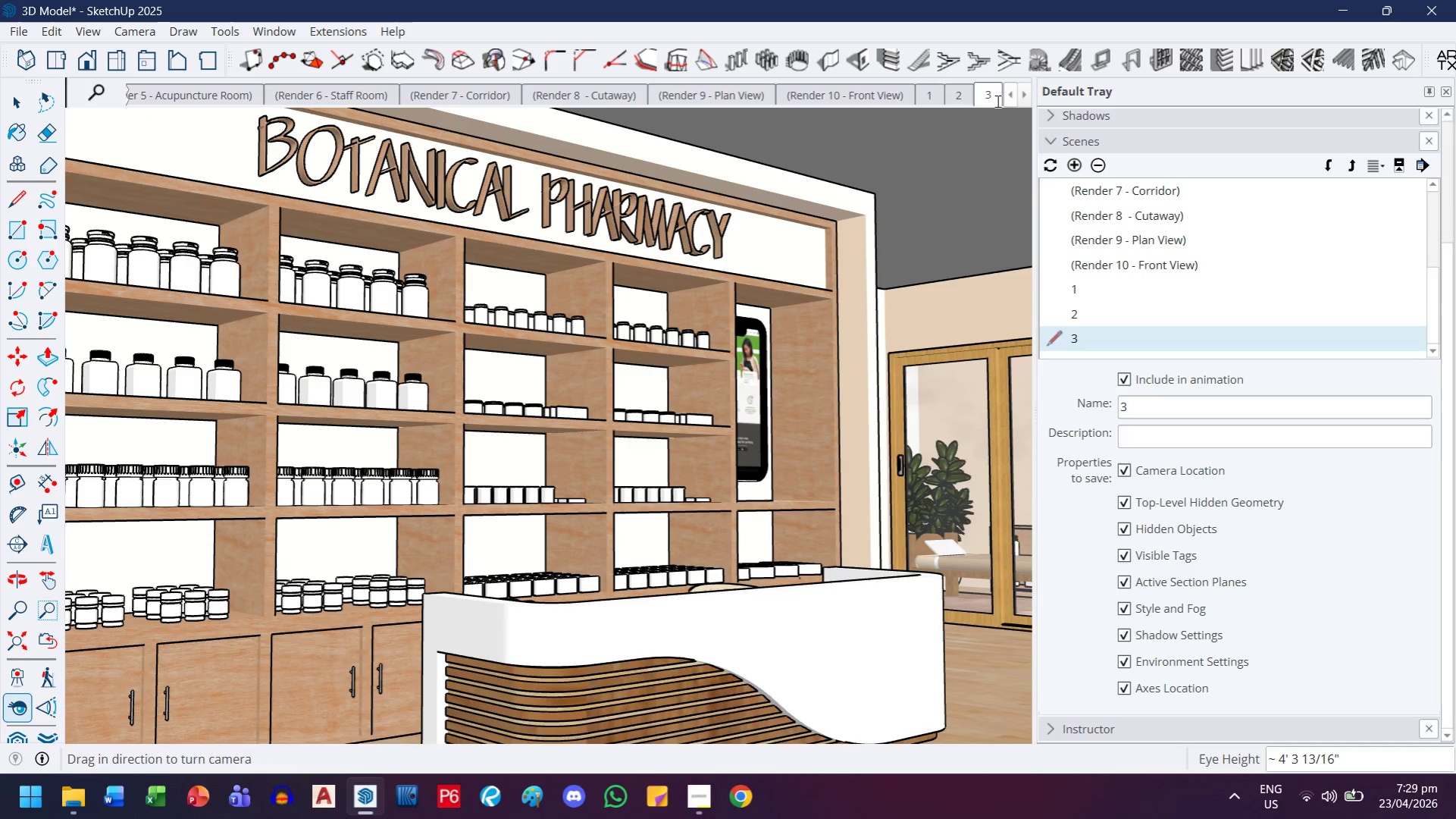 
right_click([991, 98])
 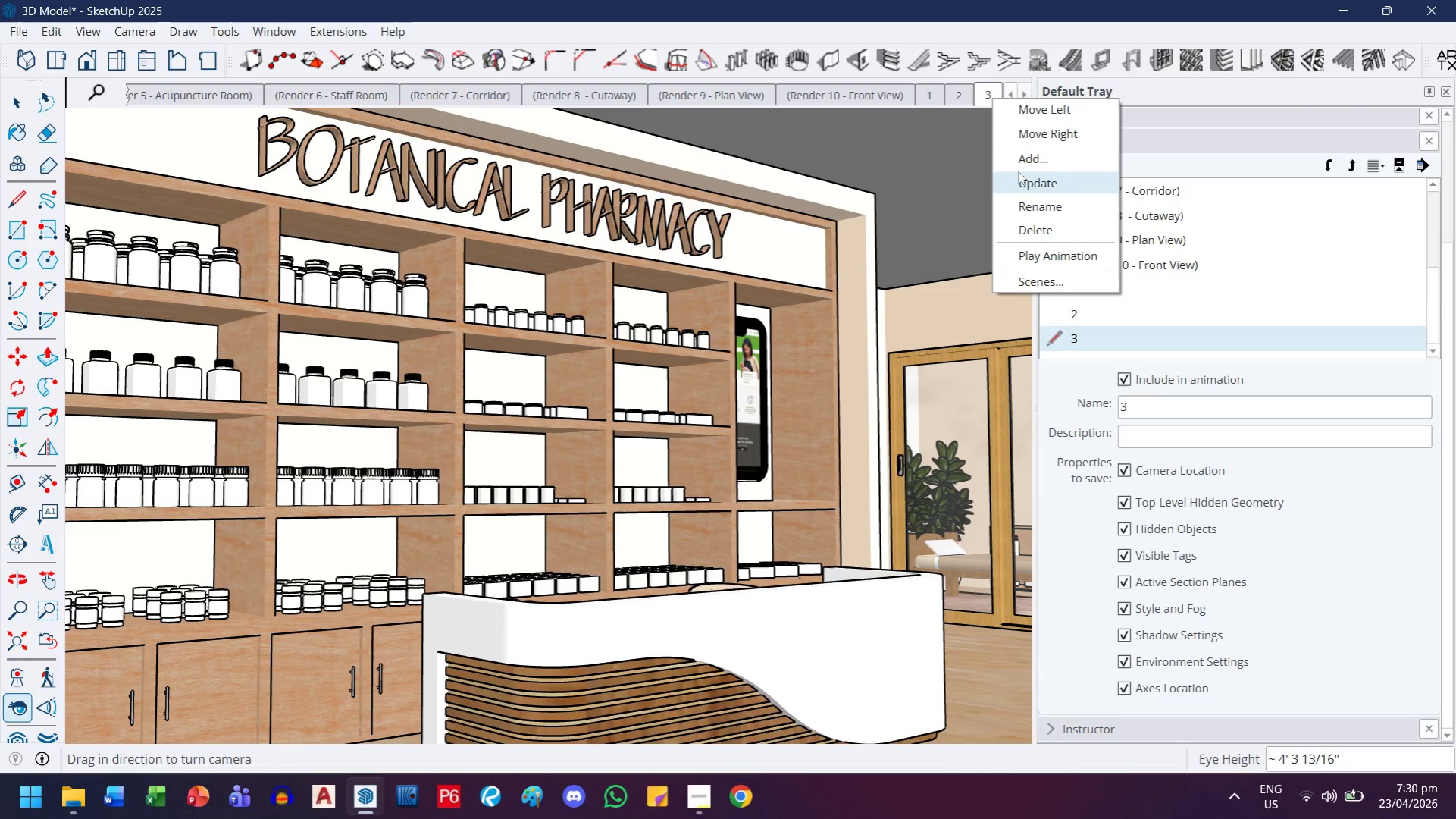 
left_click([1018, 181])
 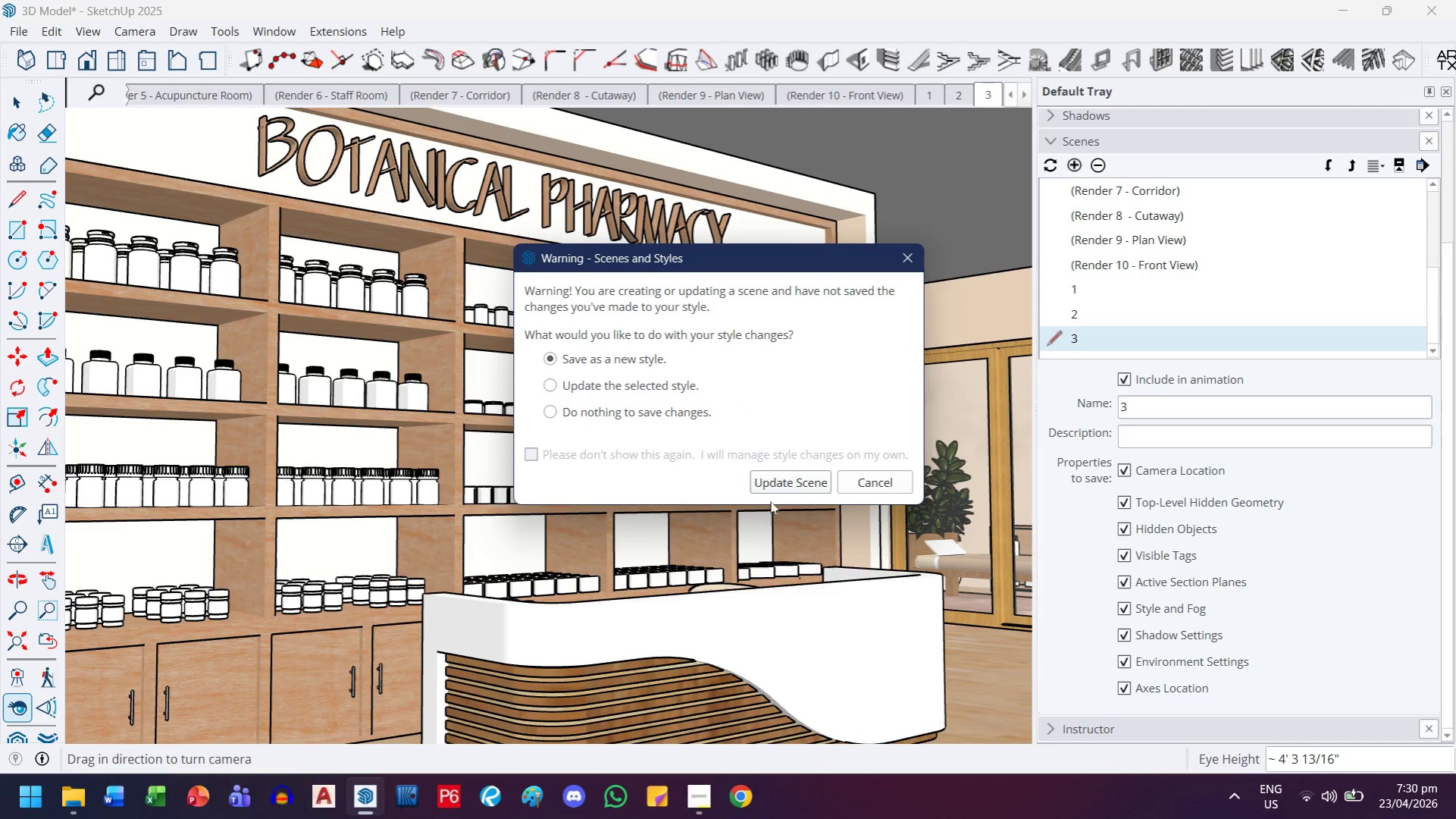 
left_click([804, 490])
 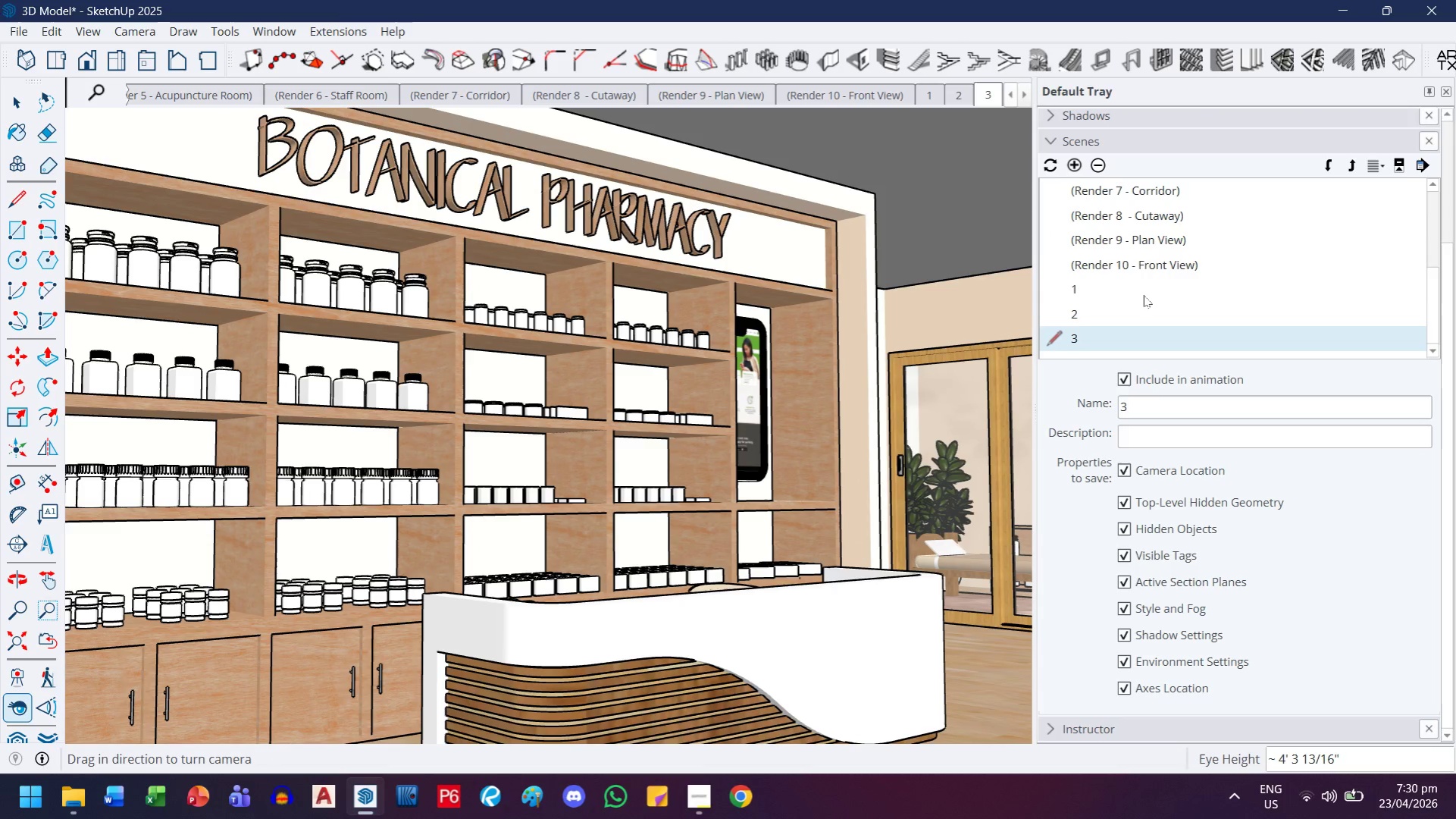 
double_click([1143, 294])
 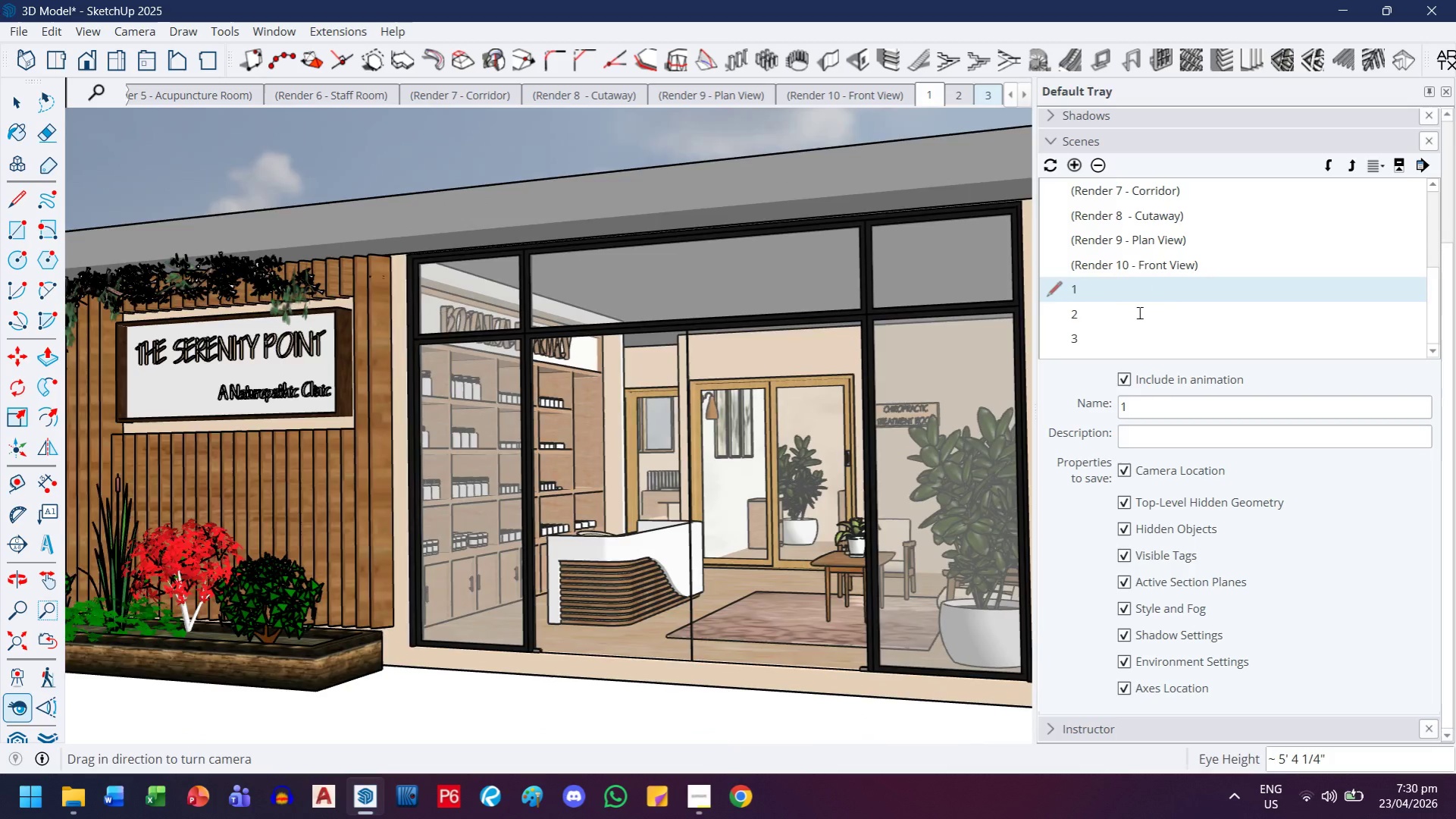 
double_click([1138, 312])
 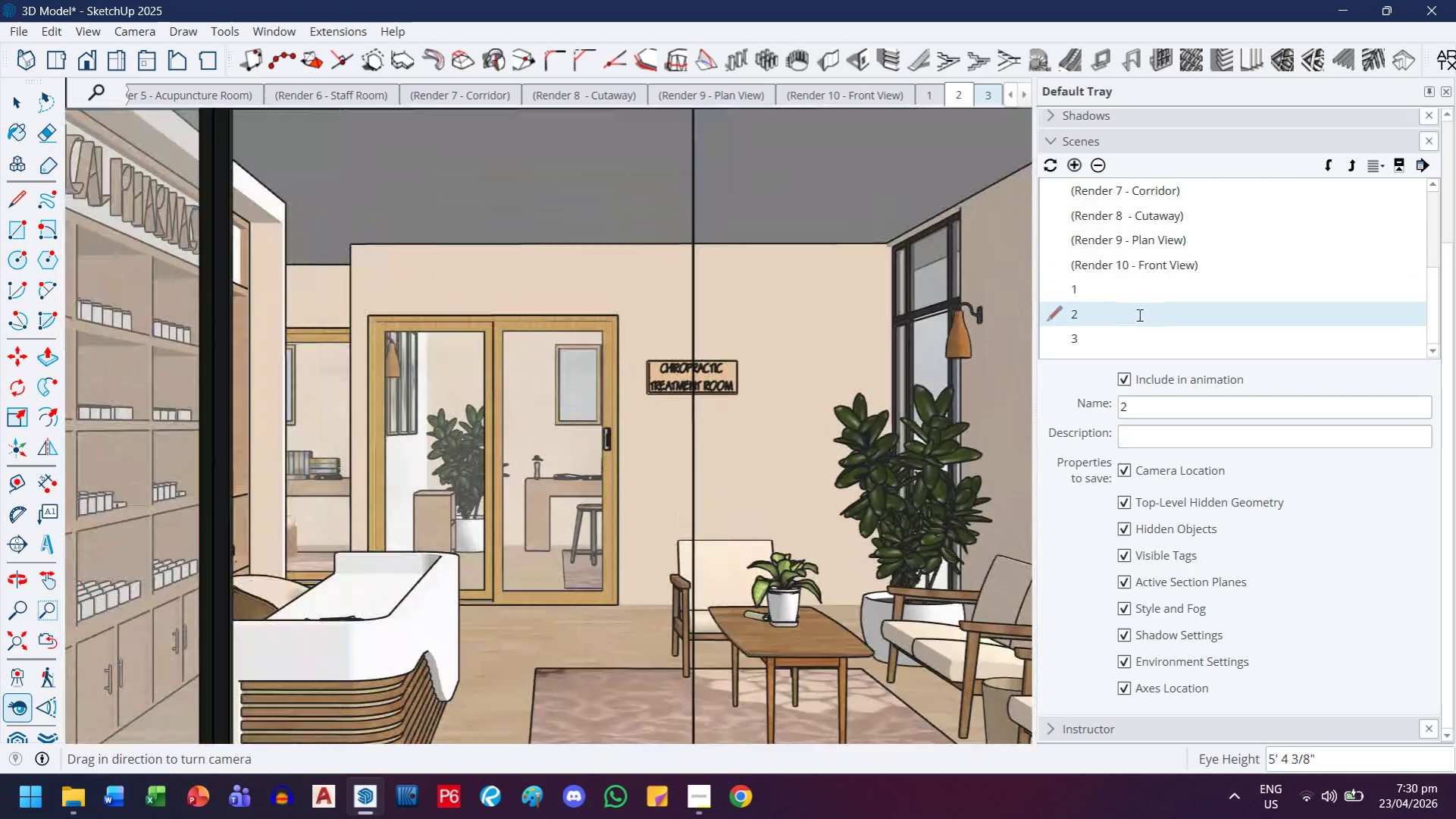 
double_click([1133, 332])
 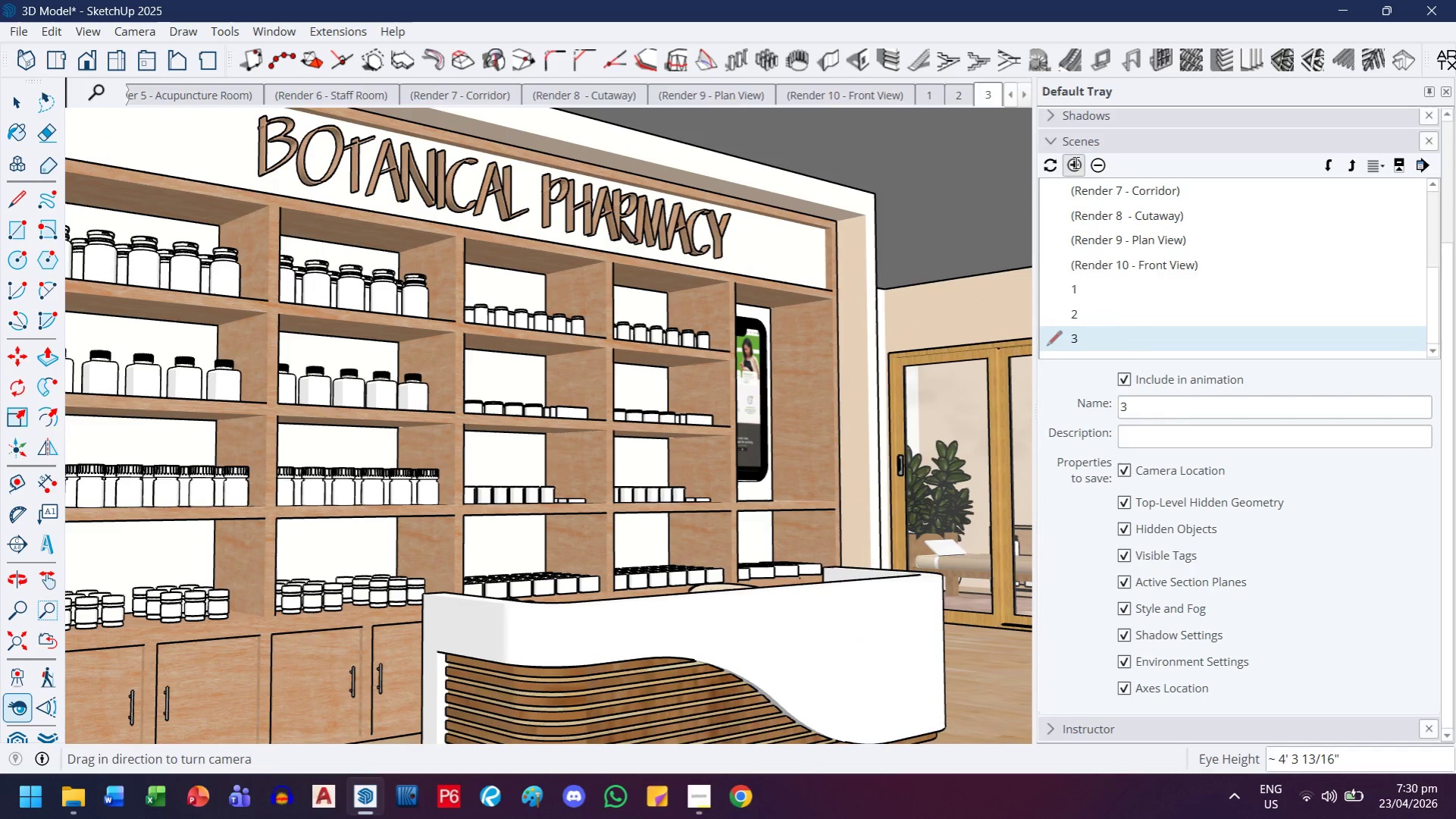 
wait(5.59)
 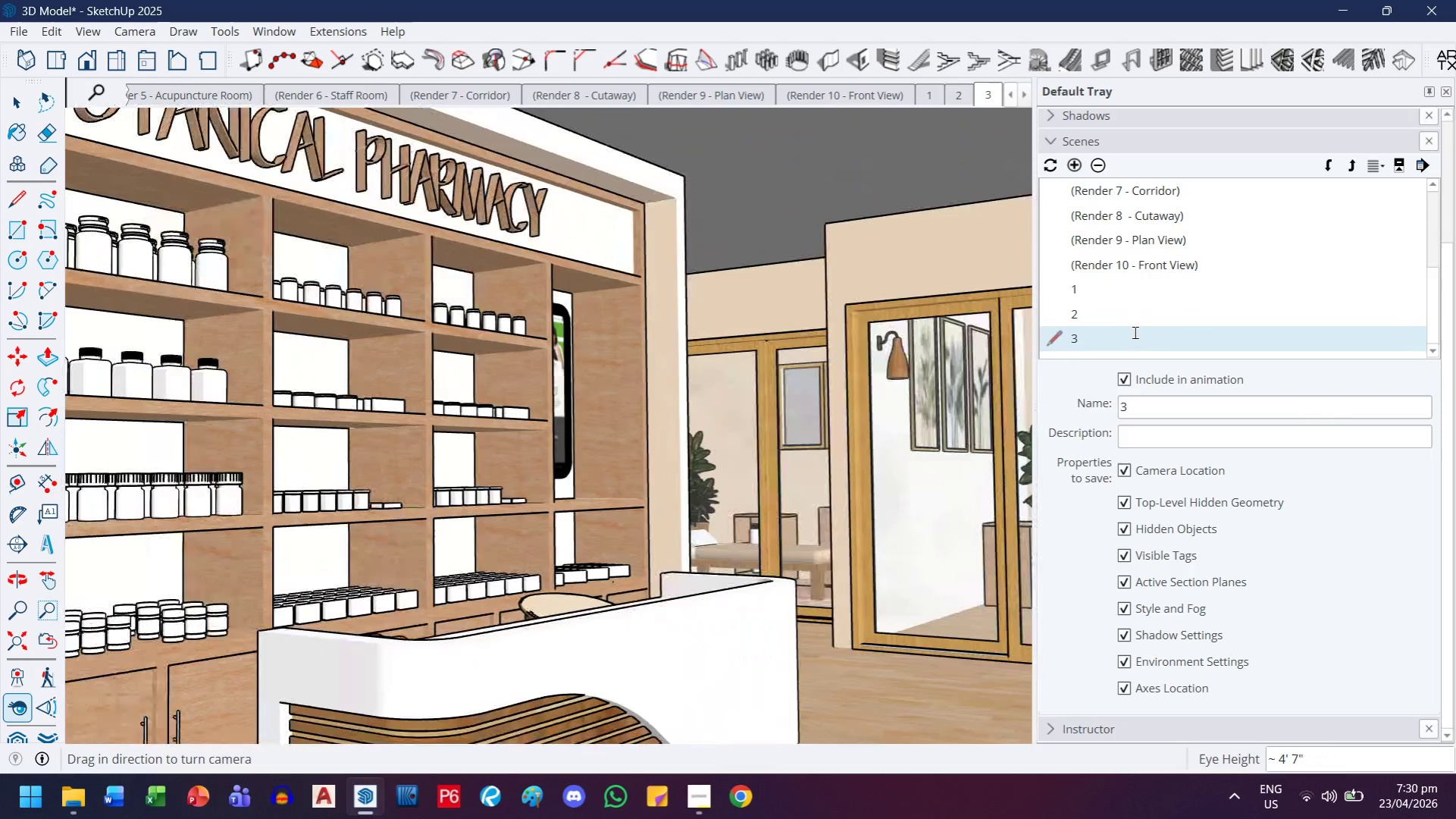 
left_click_drag(start_coordinate=[659, 397], to_coordinate=[856, 397])
 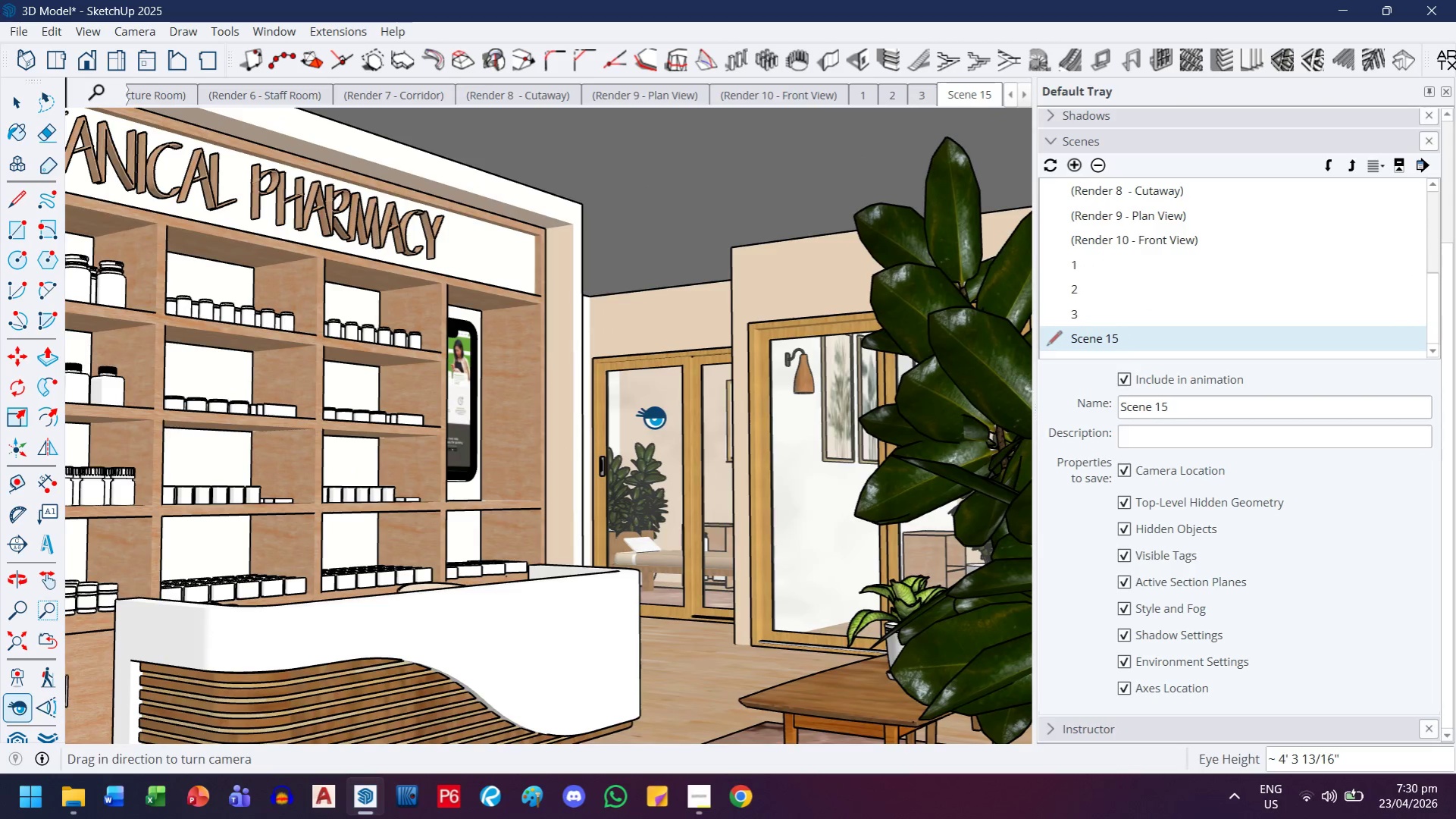 
left_click_drag(start_coordinate=[651, 417], to_coordinate=[481, 558])
 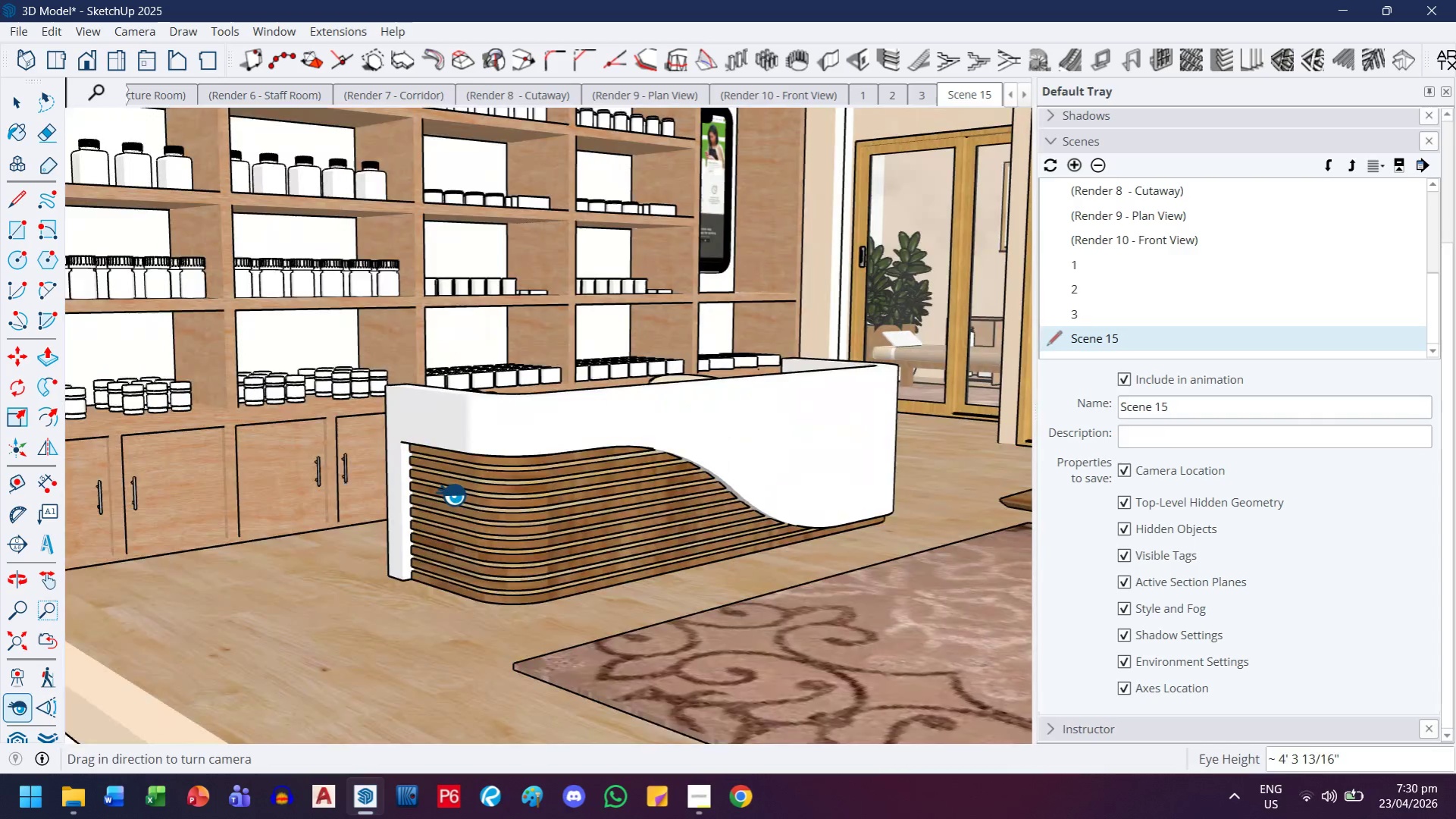 
scroll: coordinate [450, 494], scroll_direction: down, amount: 4.0
 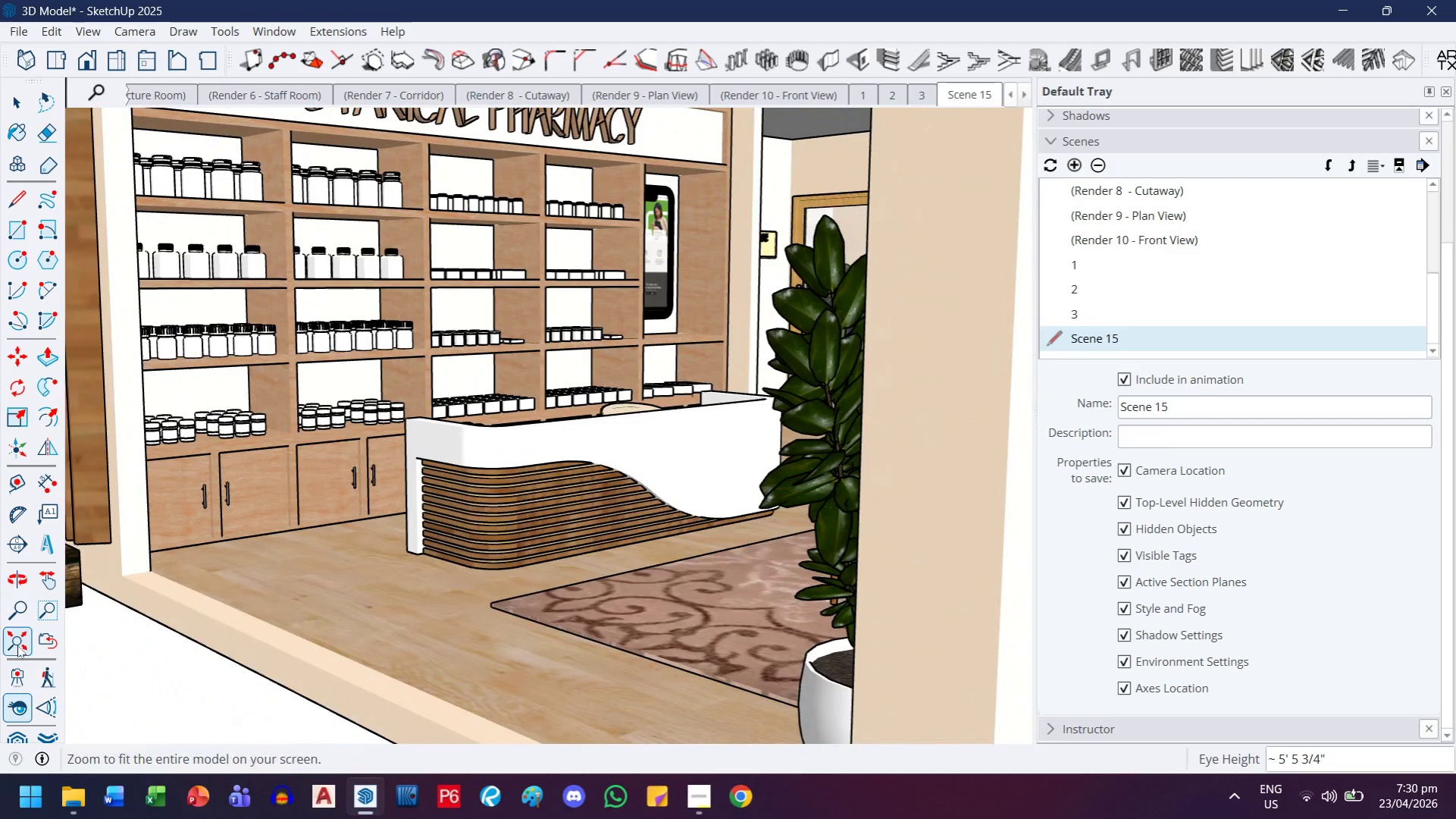 
left_click_drag(start_coordinate=[21, 672], to_coordinate=[32, 667])
 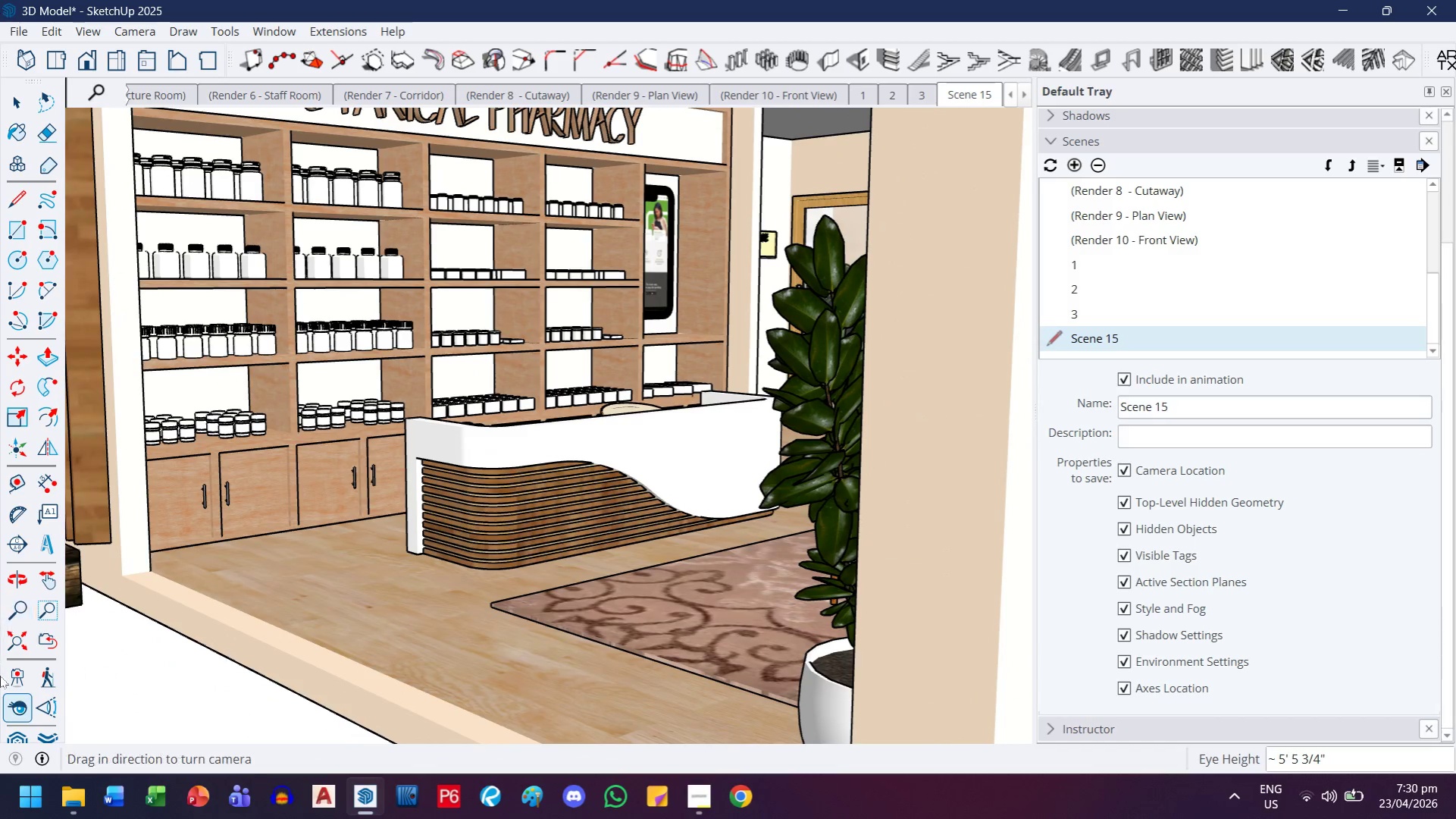 
left_click([16, 670])
 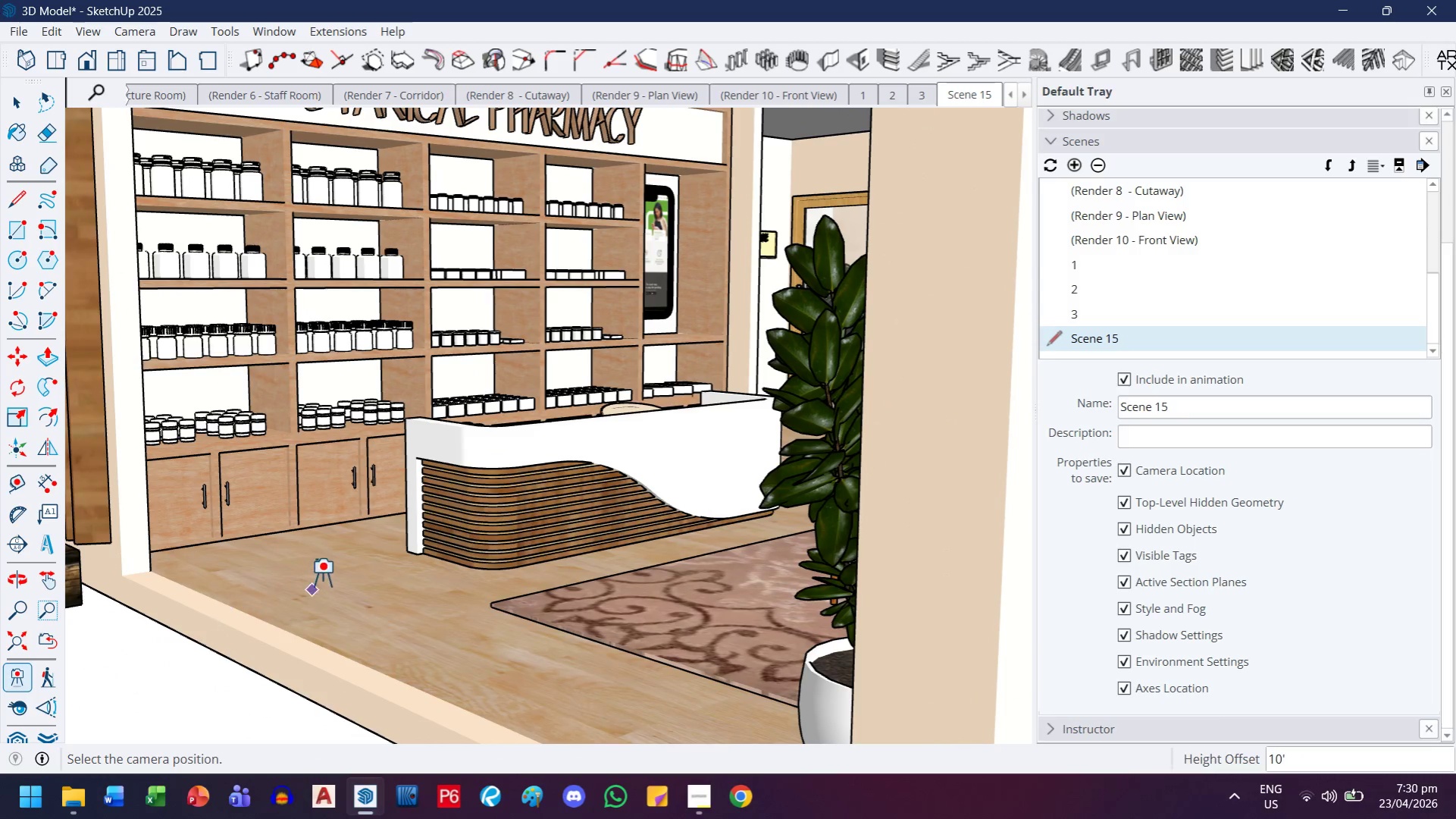 
left_click_drag(start_coordinate=[322, 577], to_coordinate=[389, 579])
 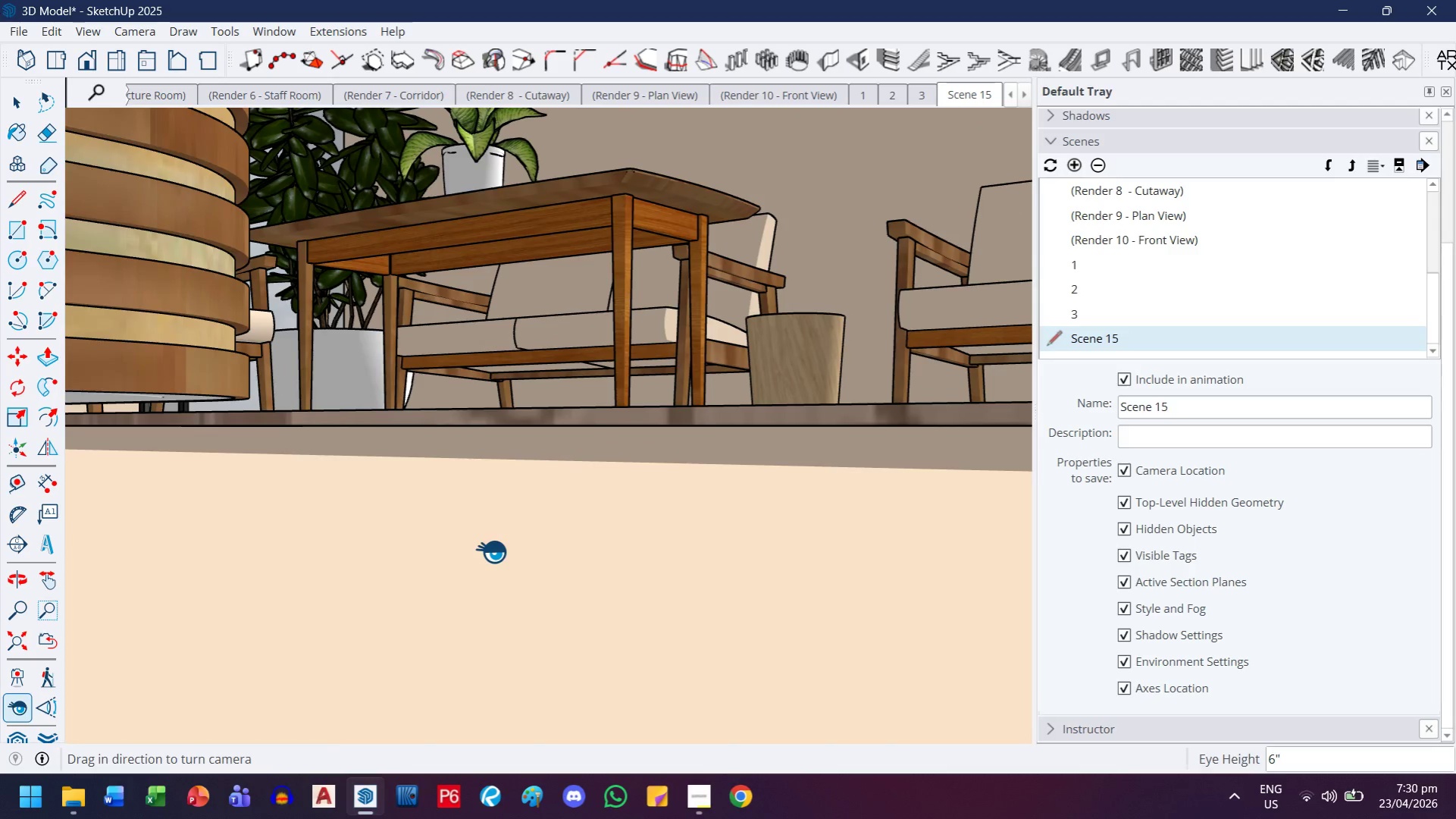 
key(5)
 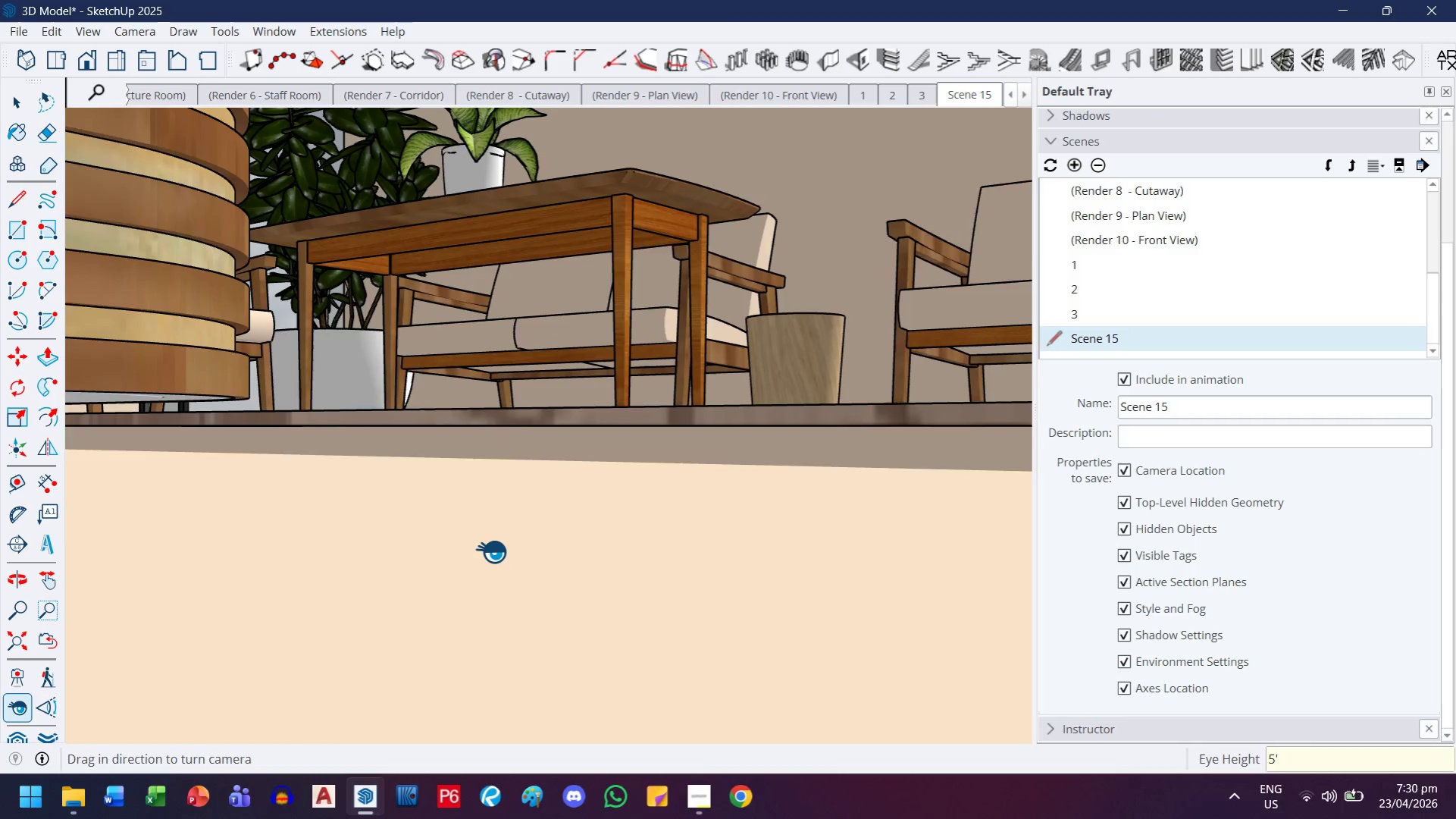 
key(Quote)
 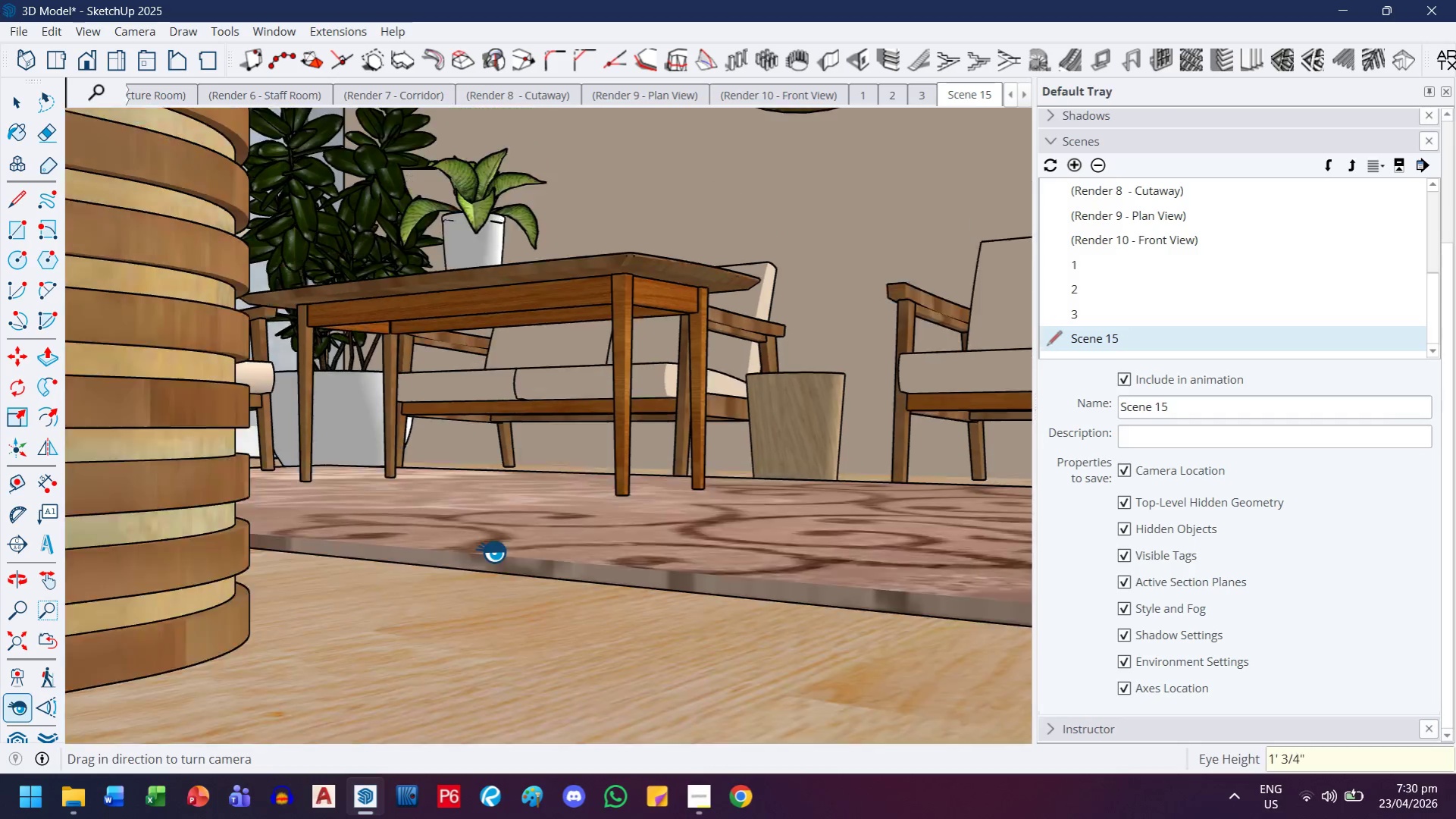 
key(Enter)
 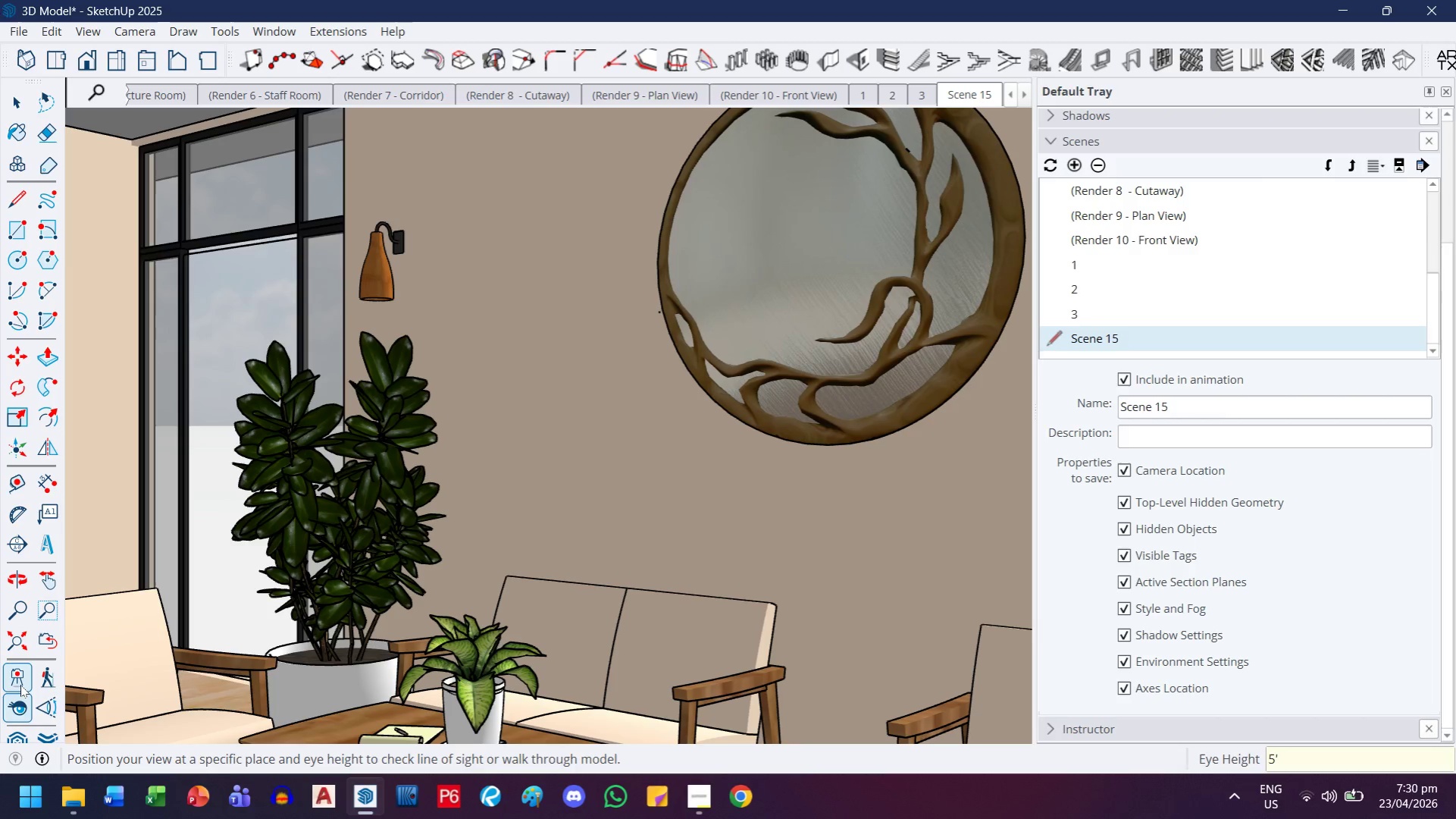 
left_click_drag(start_coordinate=[16, 610], to_coordinate=[22, 609])
 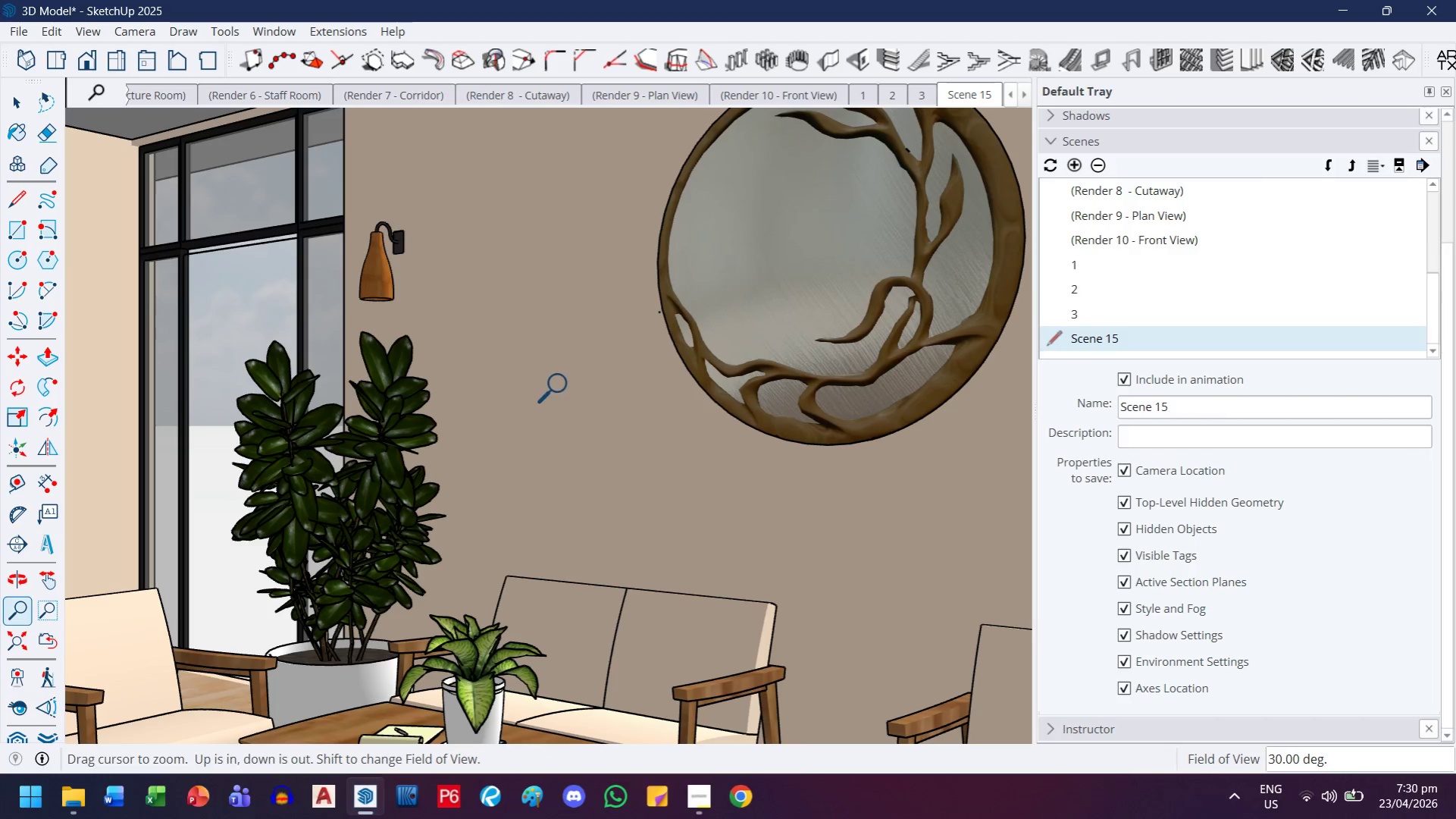 
left_click_drag(start_coordinate=[553, 382], to_coordinate=[543, 368])
 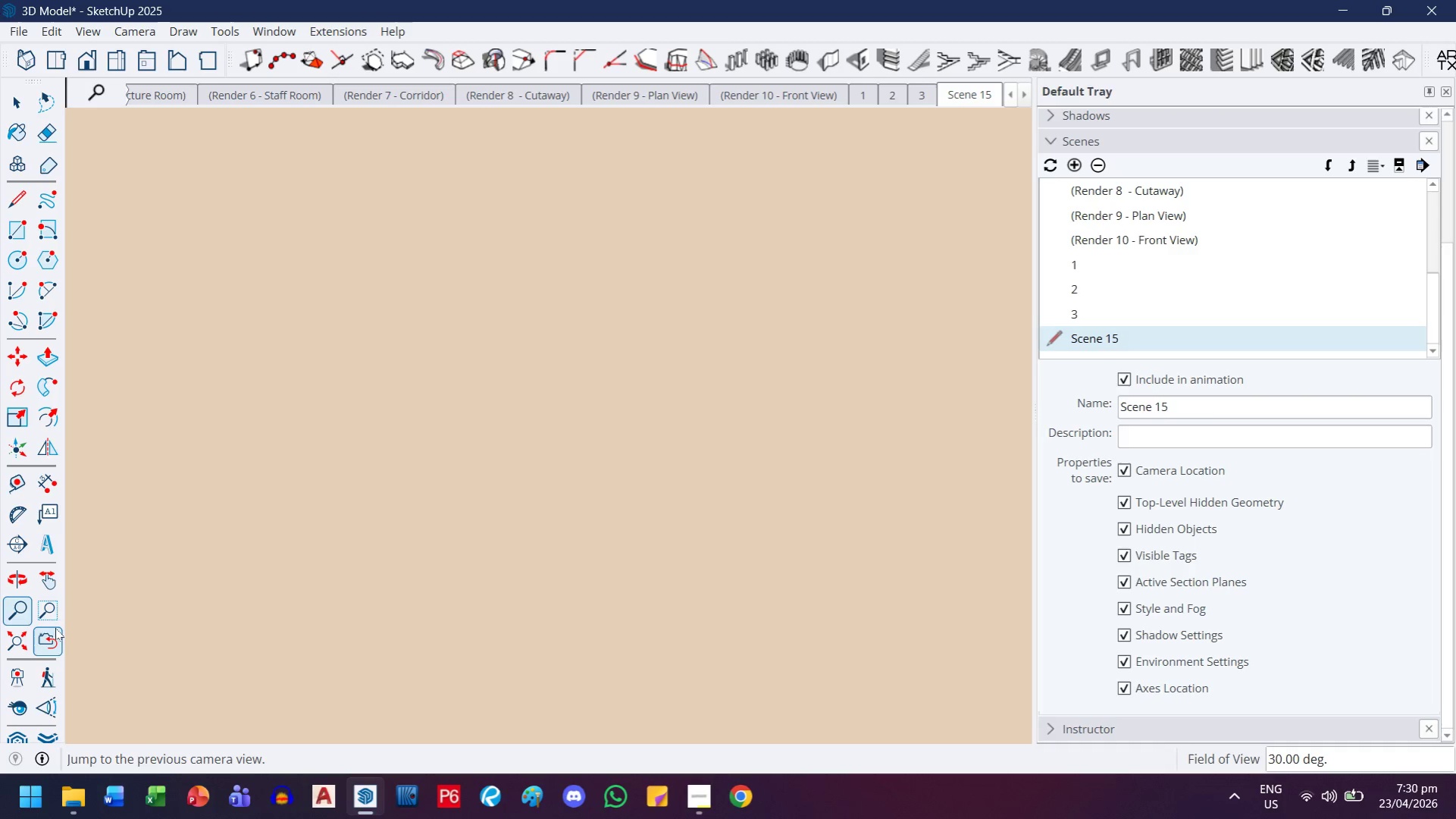 
left_click([50, 633])
 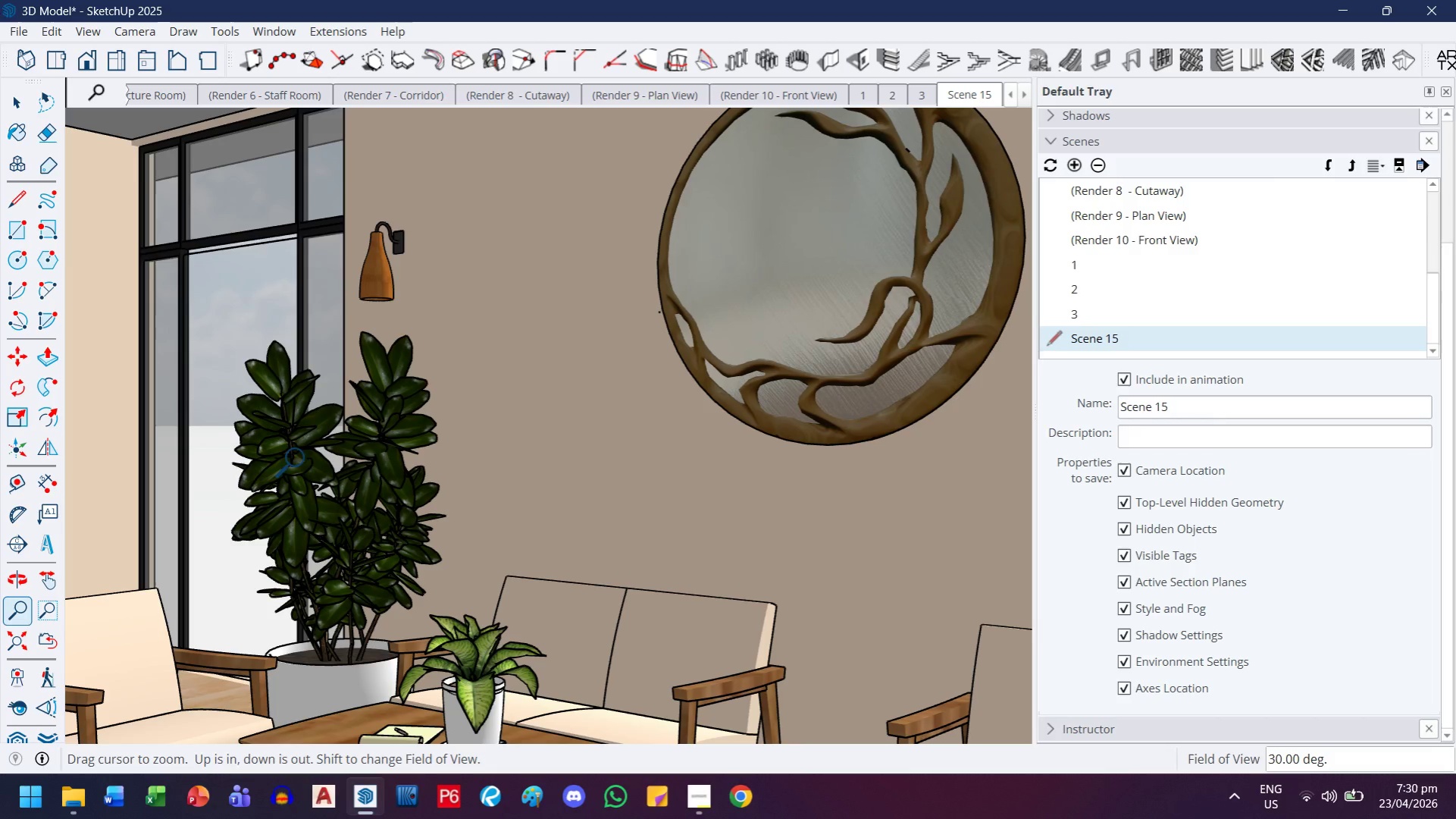 
left_click_drag(start_coordinate=[530, 312], to_coordinate=[464, 359])
 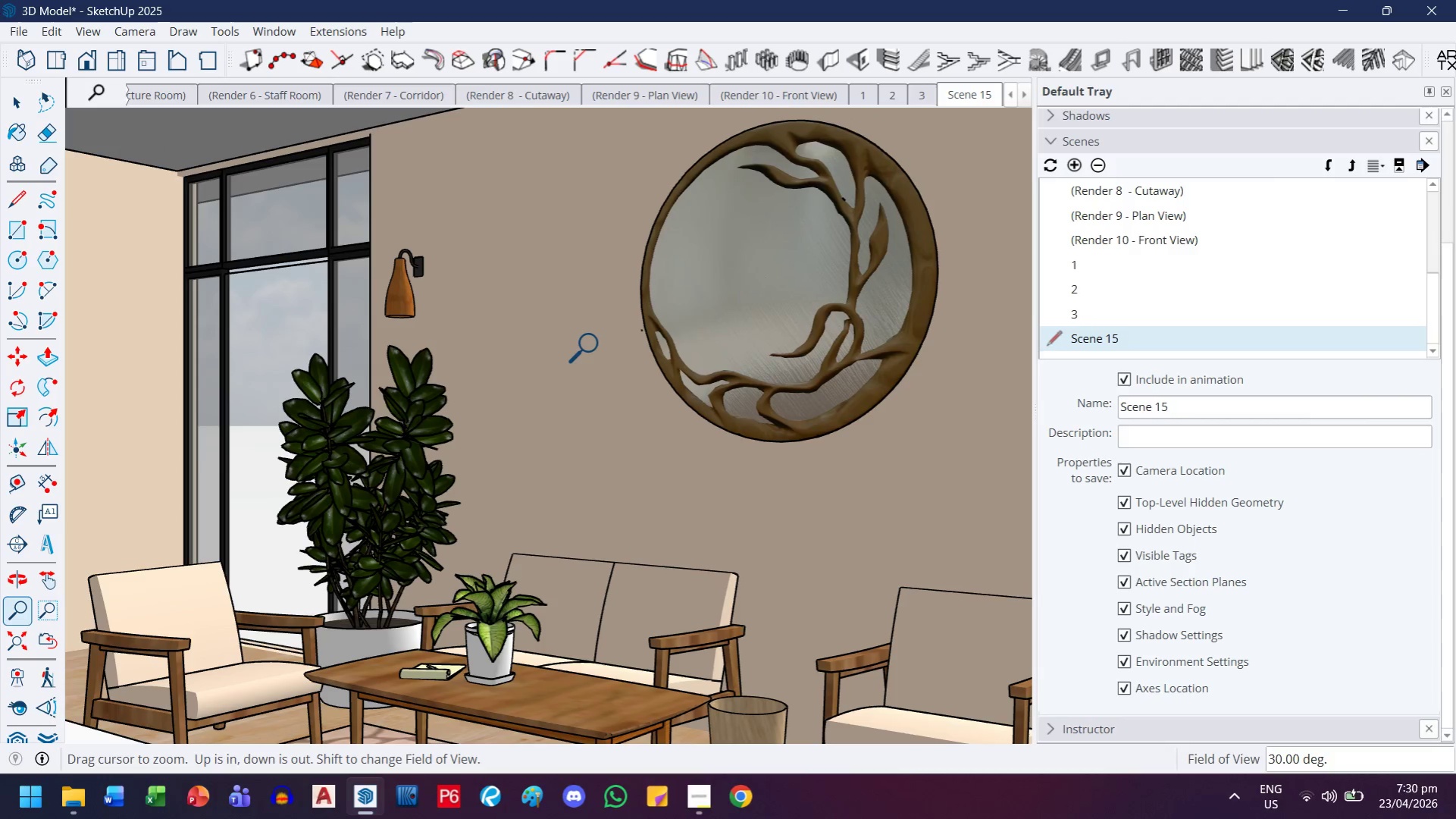 
left_click_drag(start_coordinate=[594, 344], to_coordinate=[576, 355])
 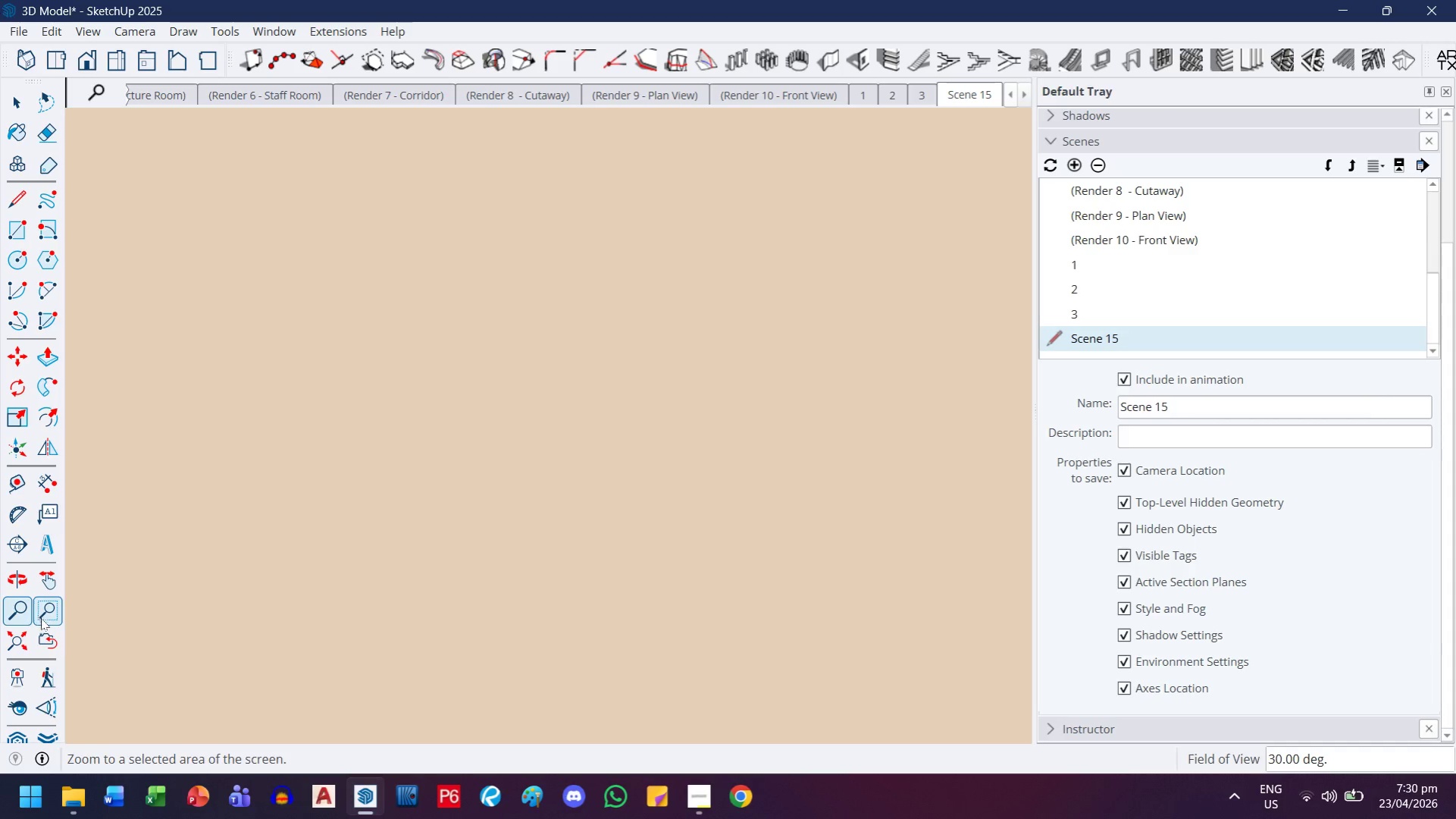 
left_click_drag(start_coordinate=[42, 637], to_coordinate=[43, 633])
 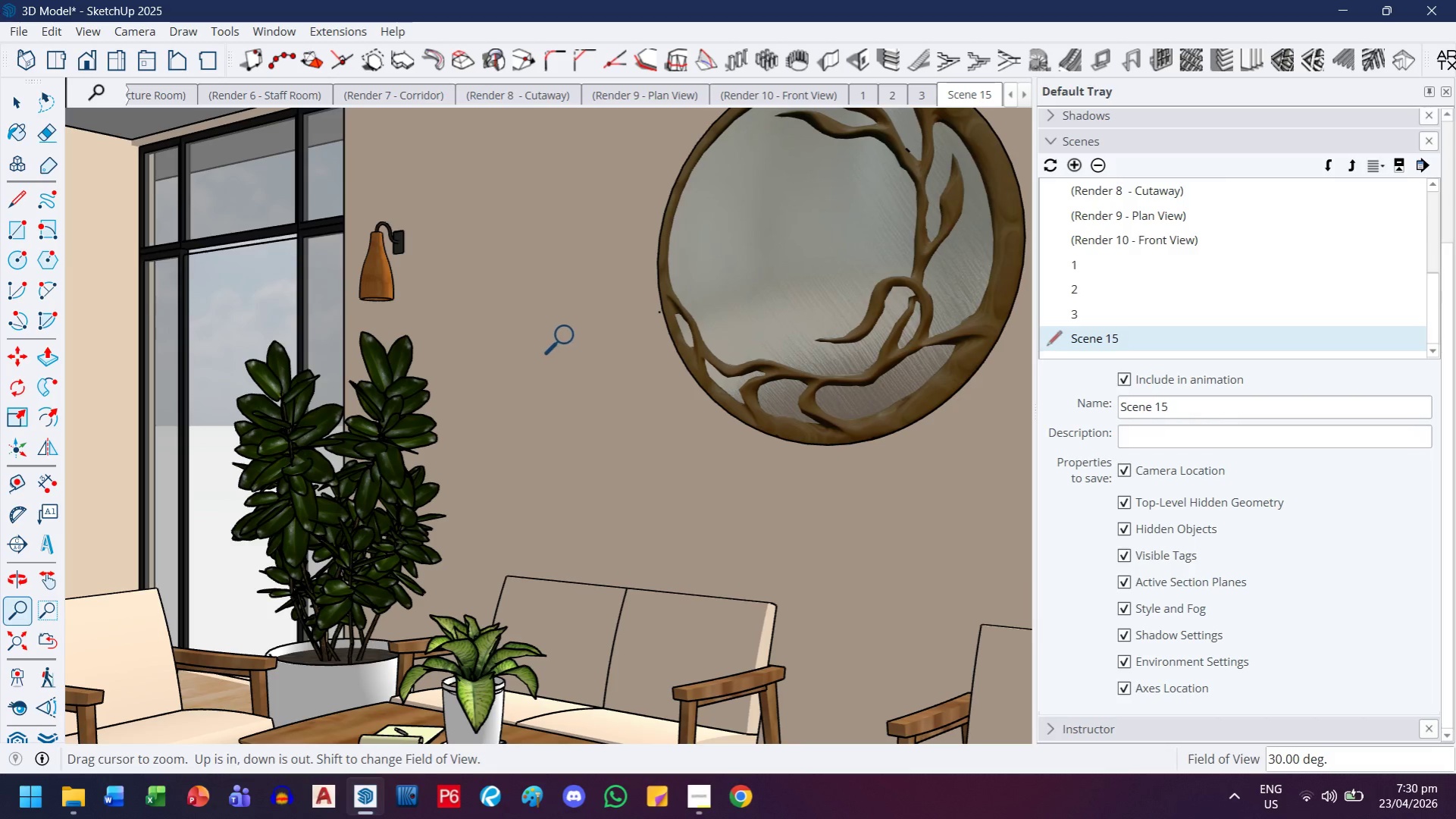 
left_click_drag(start_coordinate=[570, 336], to_coordinate=[523, 366])
 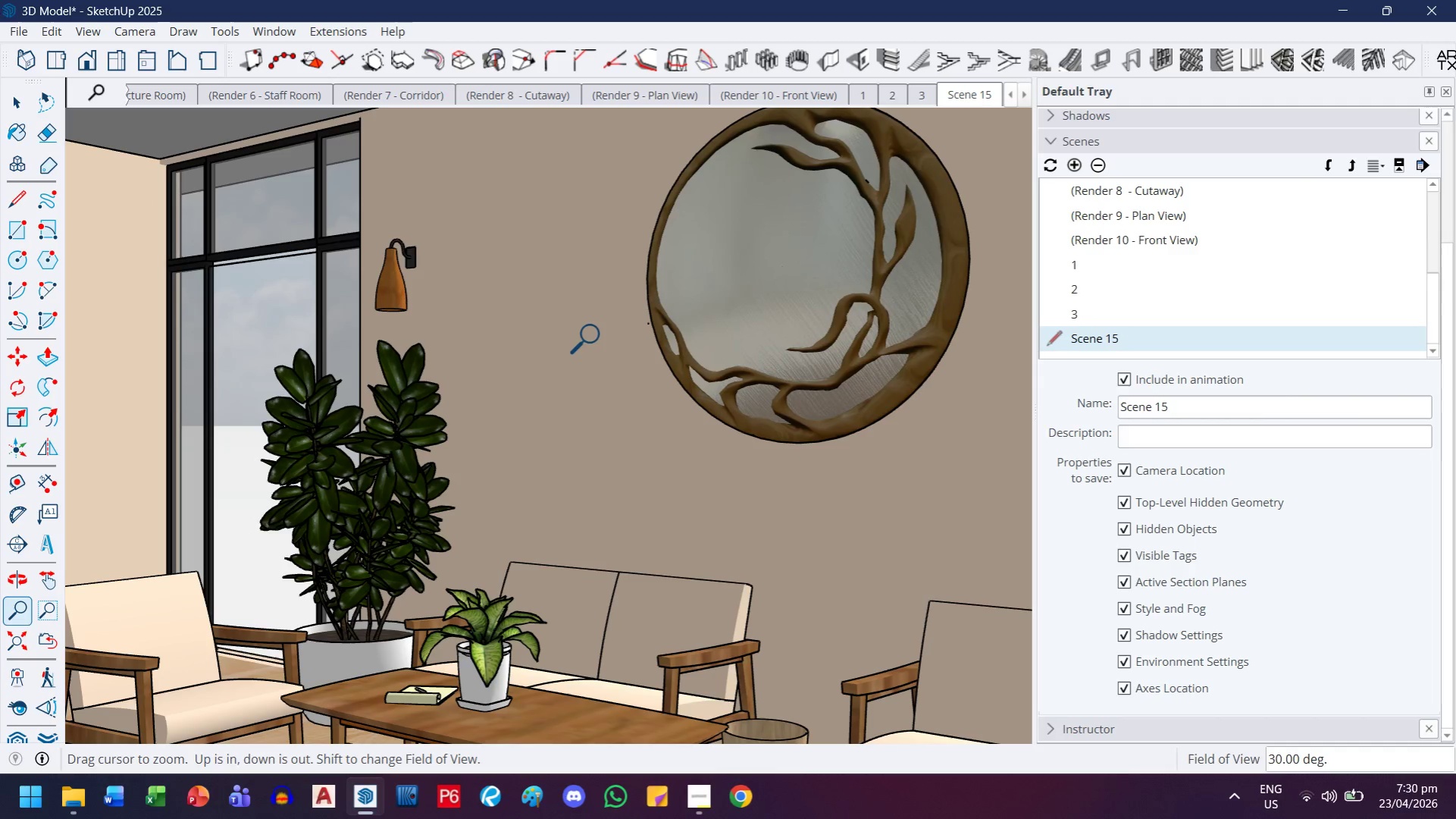 
left_click_drag(start_coordinate=[596, 335], to_coordinate=[572, 353])
 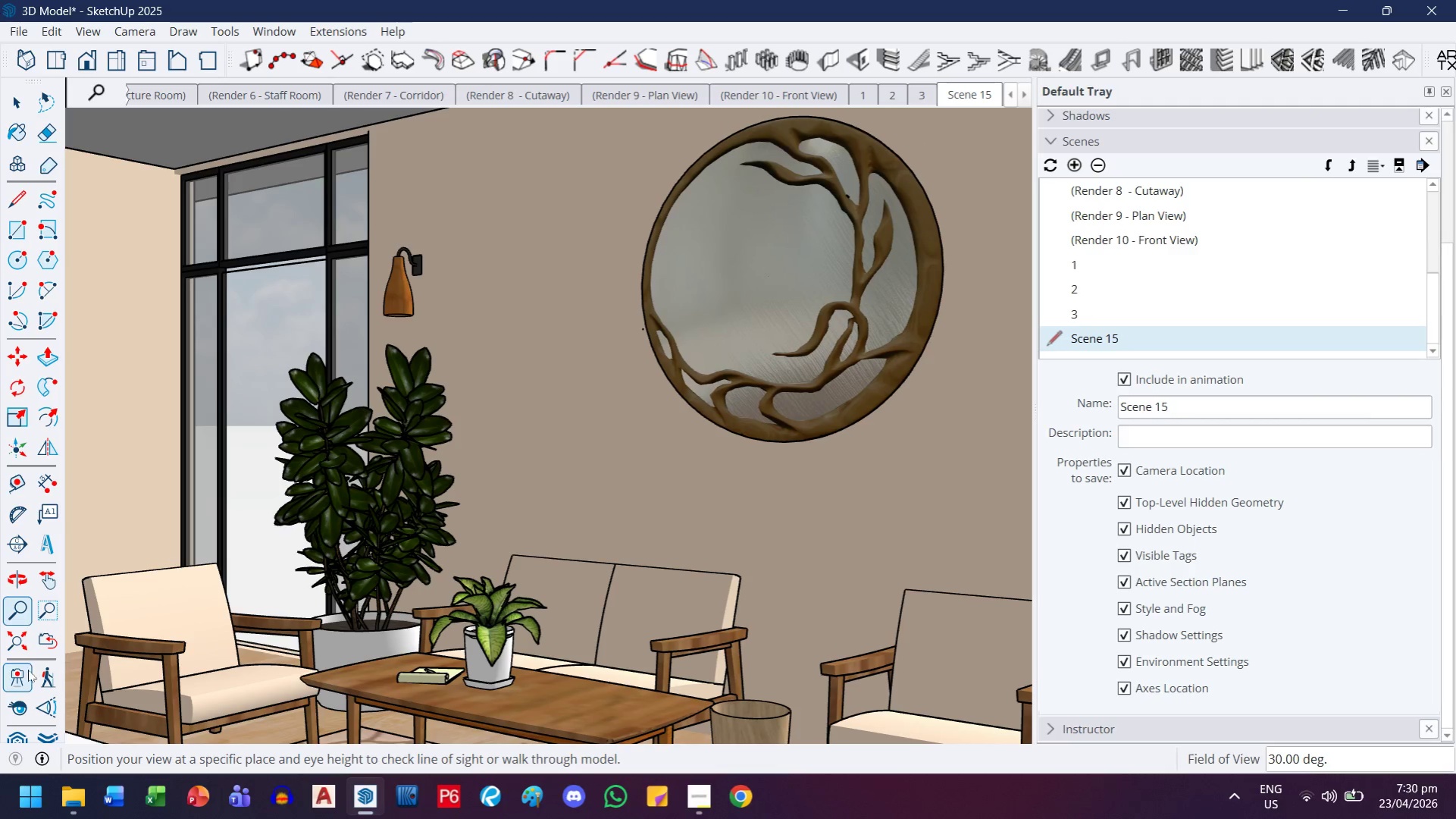 
left_click([16, 697])
 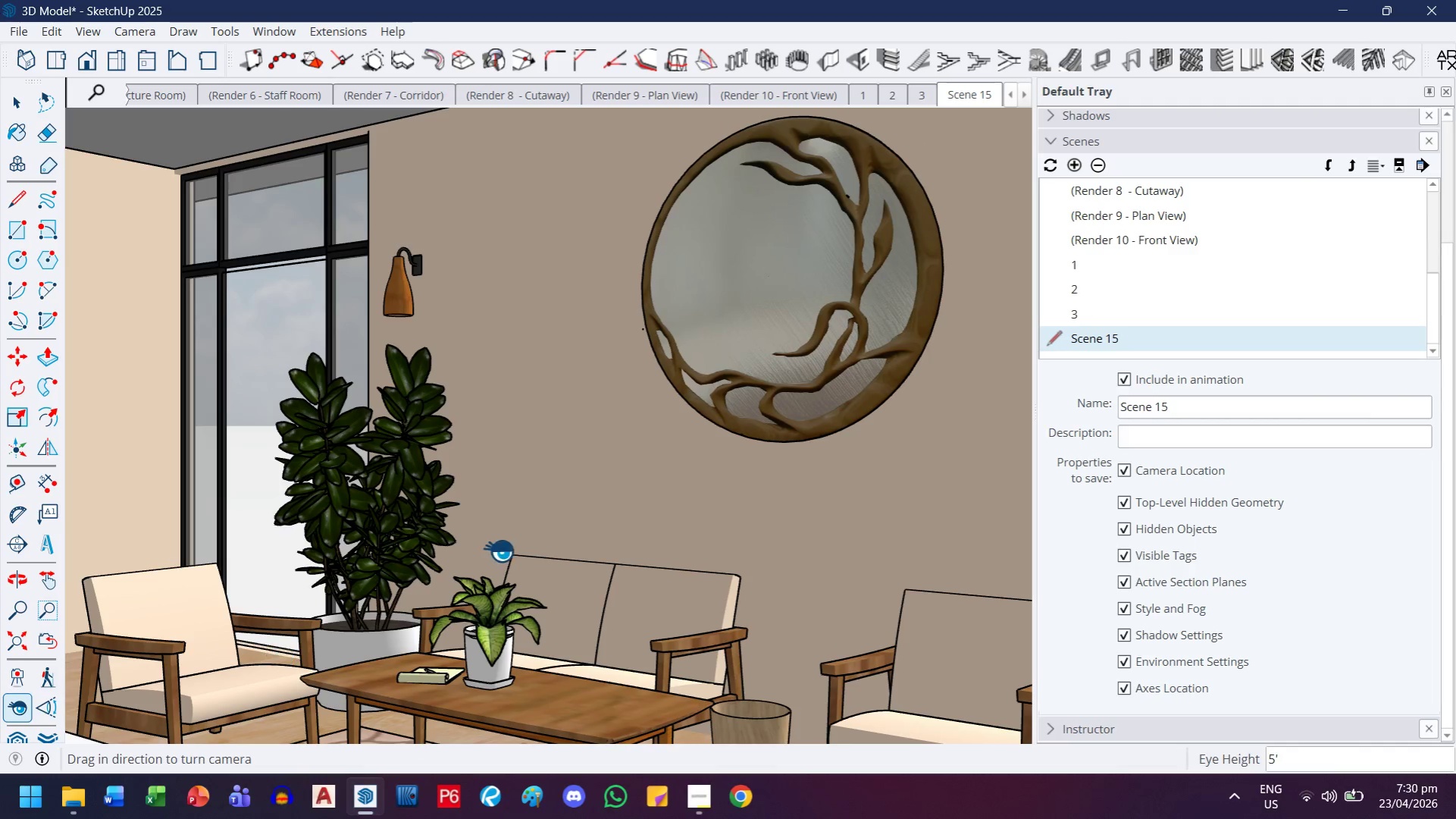 
left_click_drag(start_coordinate=[578, 488], to_coordinate=[540, 477])
 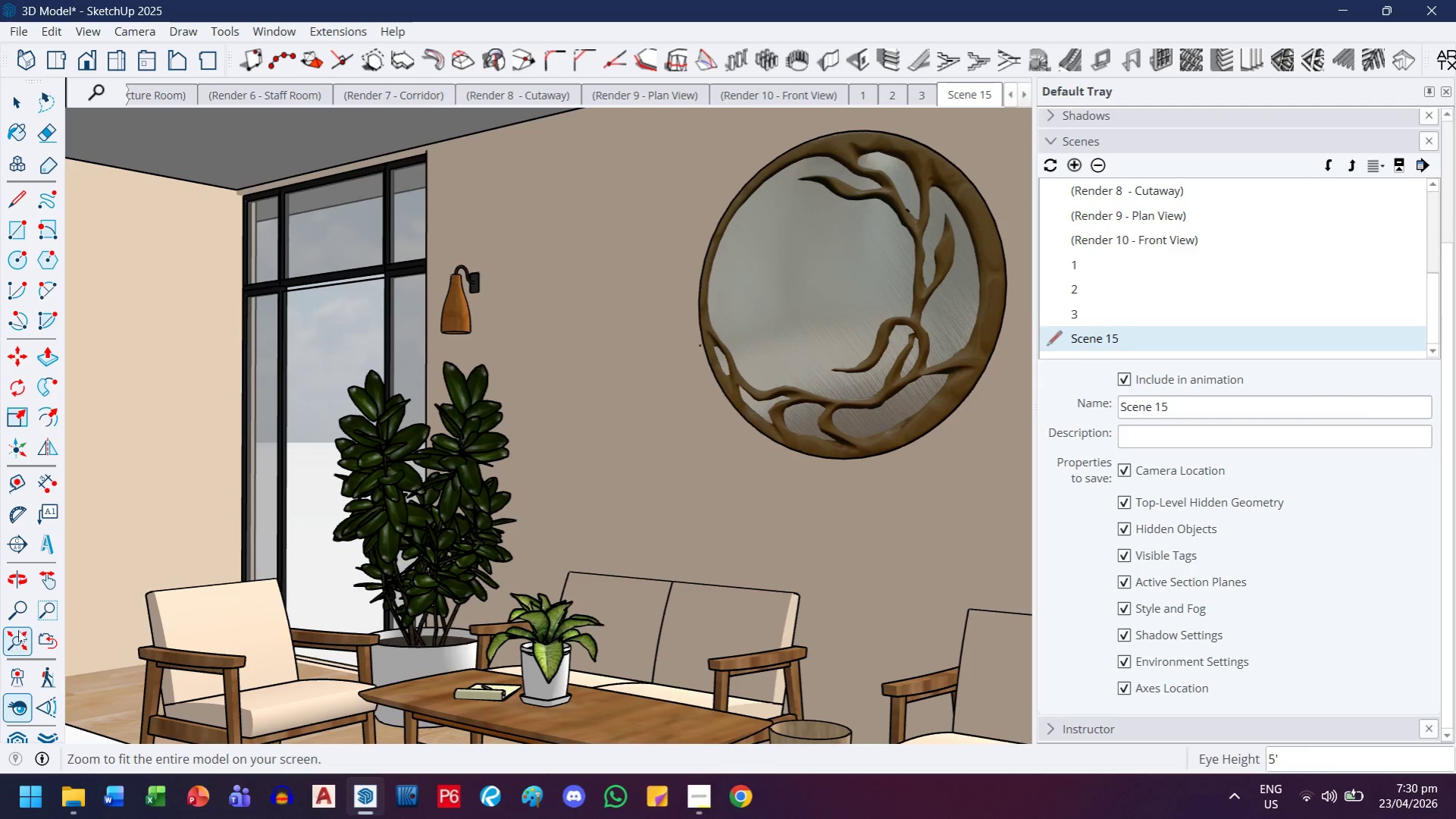 
left_click([21, 623])
 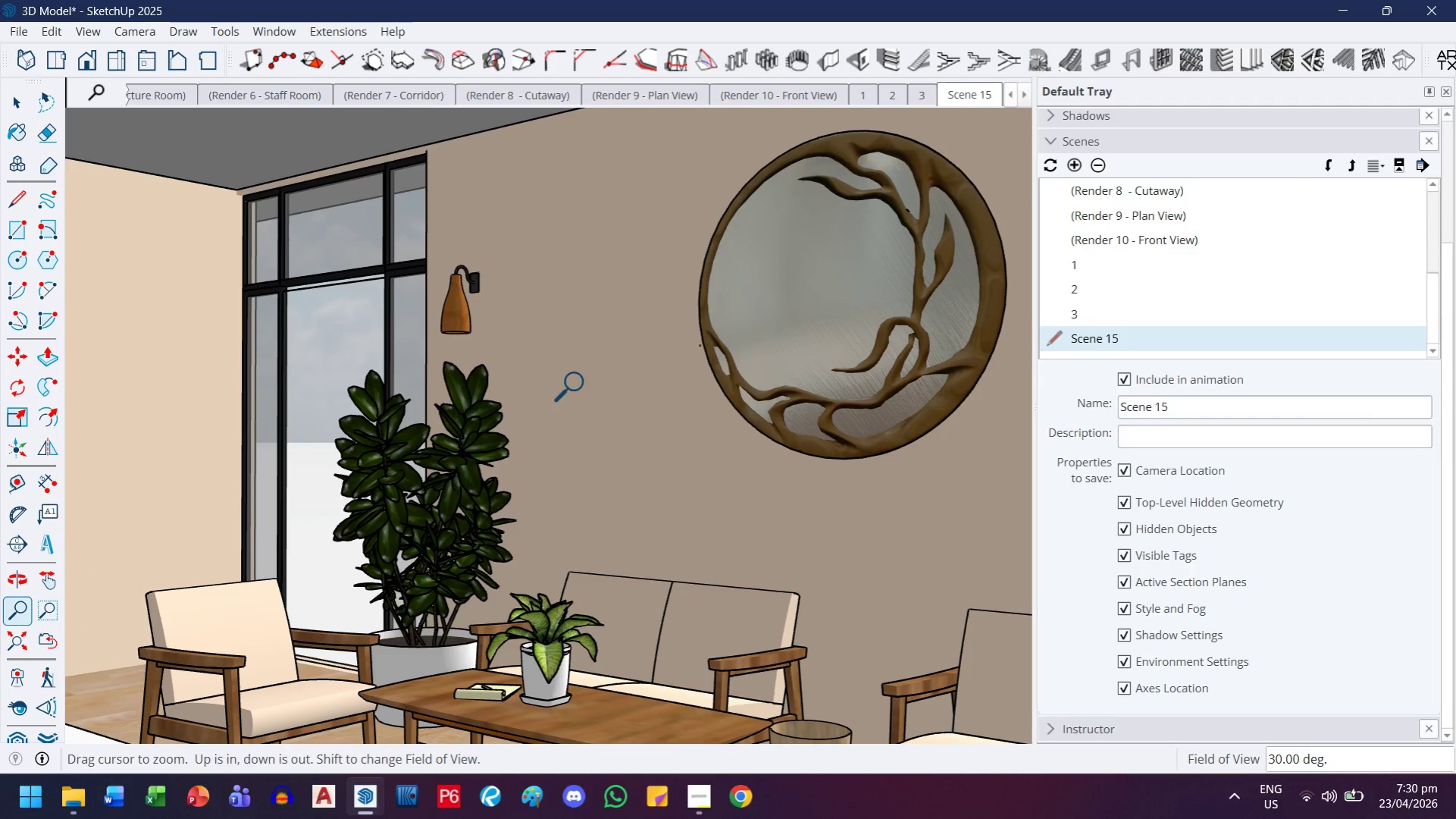 
left_click_drag(start_coordinate=[580, 383], to_coordinate=[563, 394])
 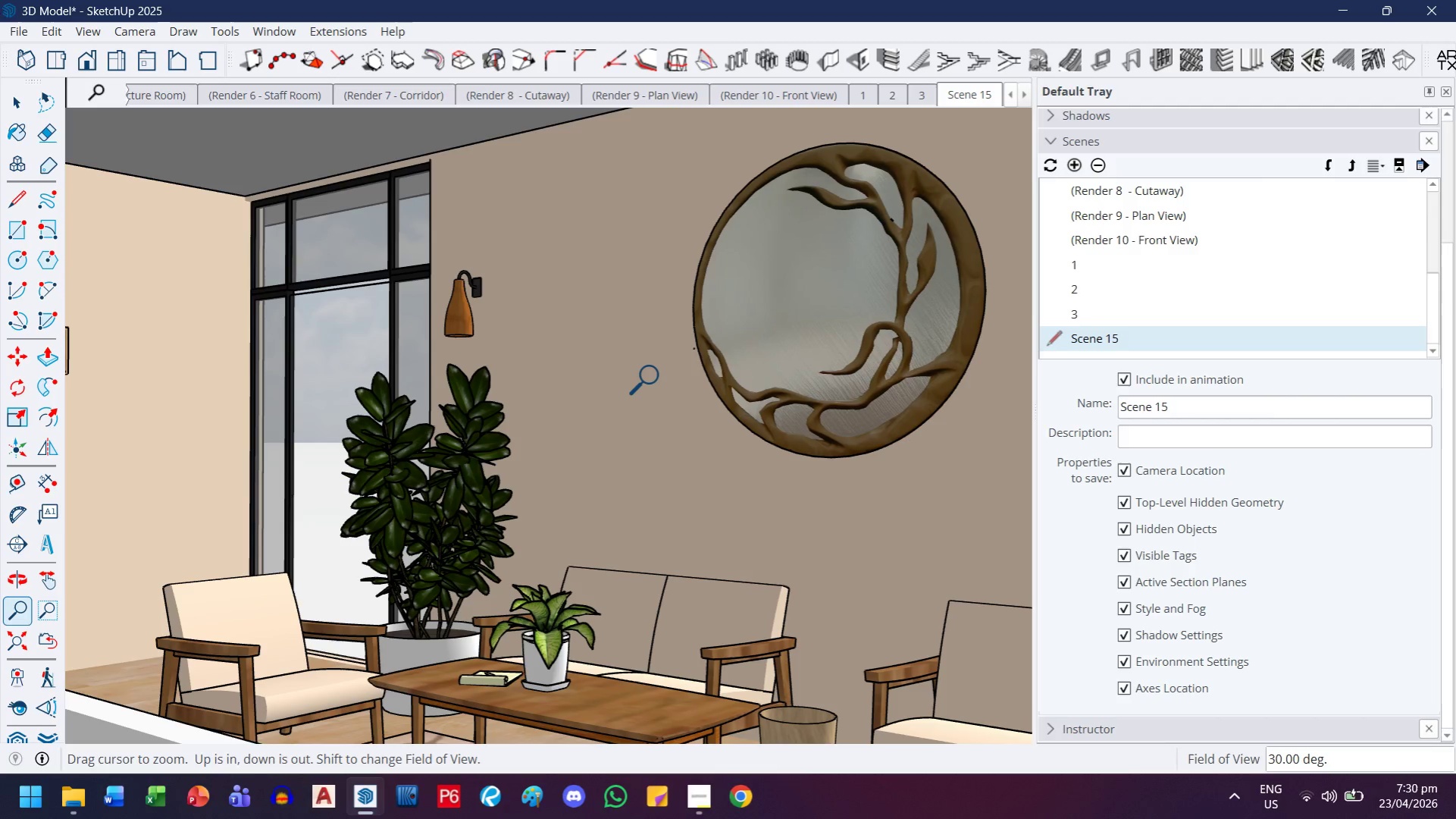 
left_click_drag(start_coordinate=[655, 376], to_coordinate=[650, 381])
 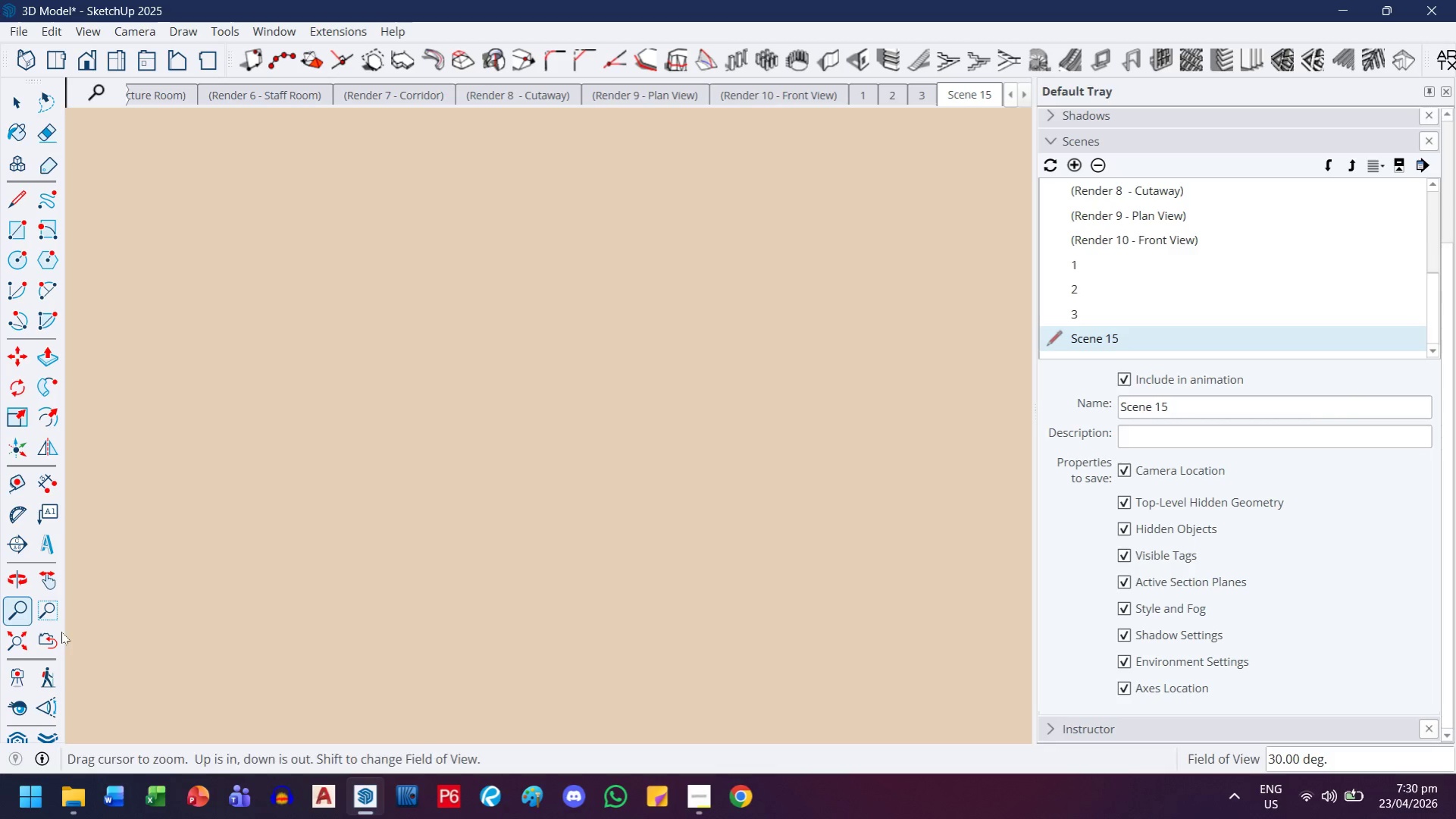 
left_click([59, 632])
 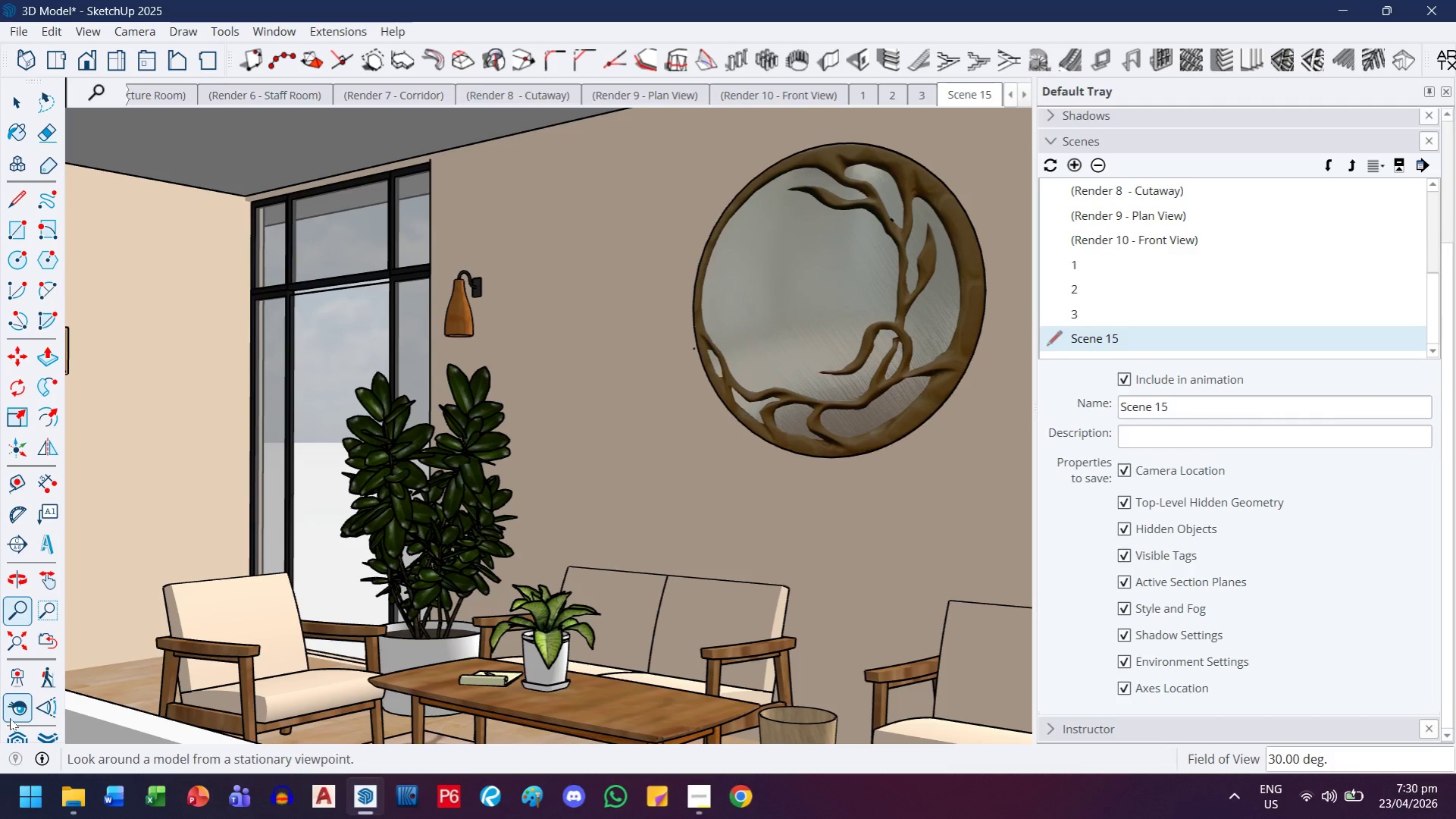 
left_click_drag(start_coordinate=[17, 711], to_coordinate=[23, 707])
 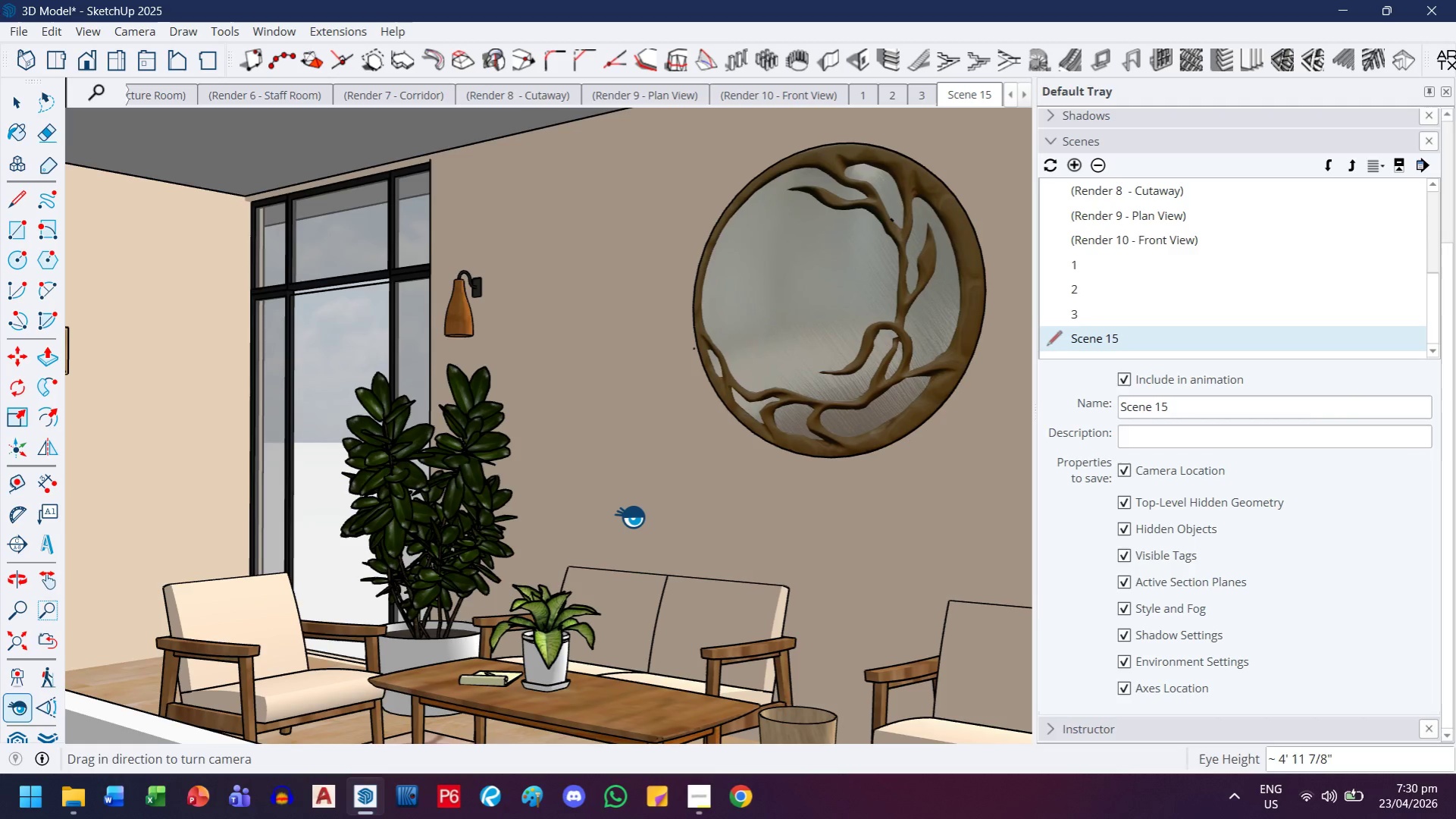 
left_click_drag(start_coordinate=[630, 517], to_coordinate=[657, 541])
 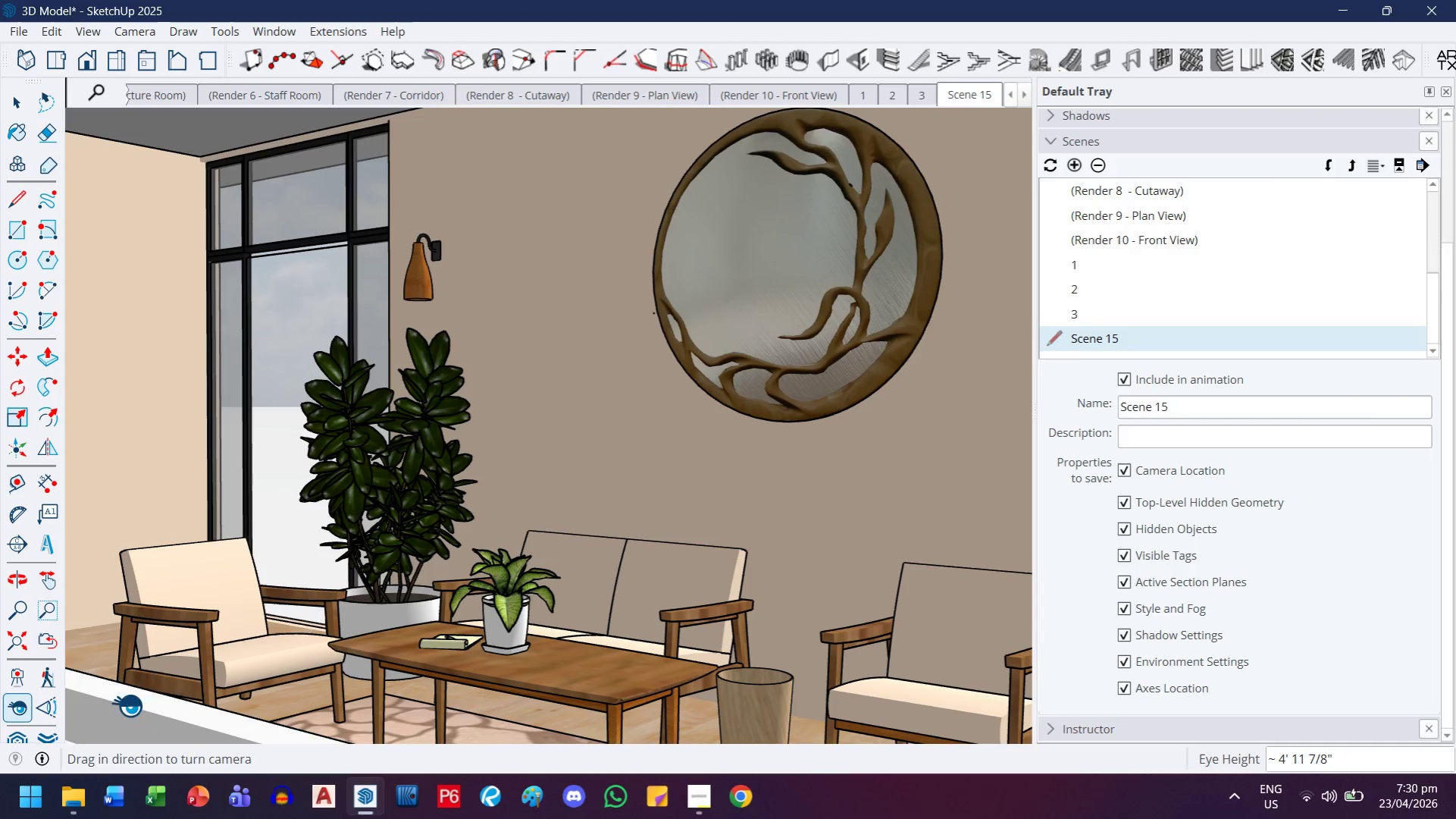 
key(5)
 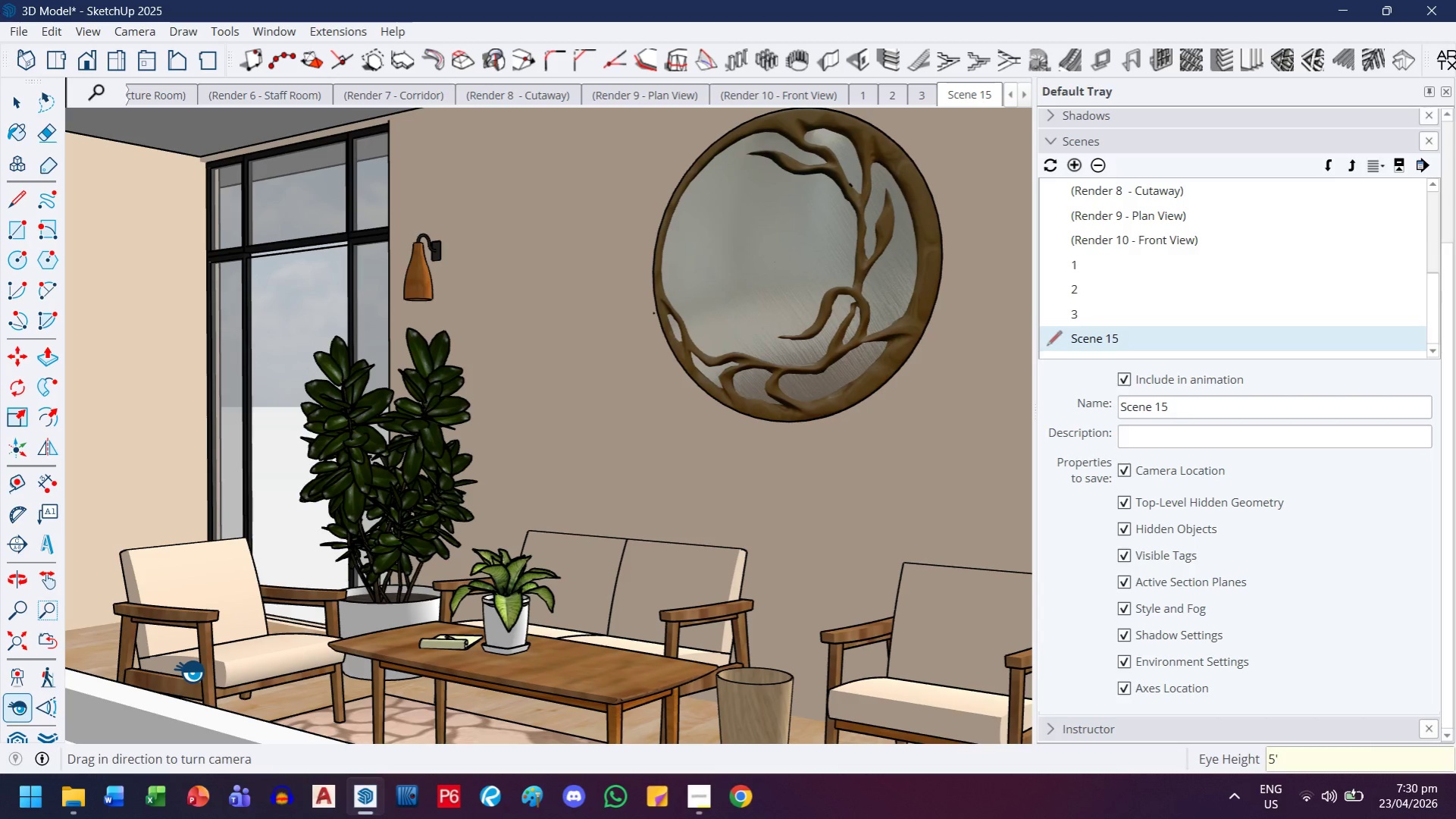 
key(Quote)
 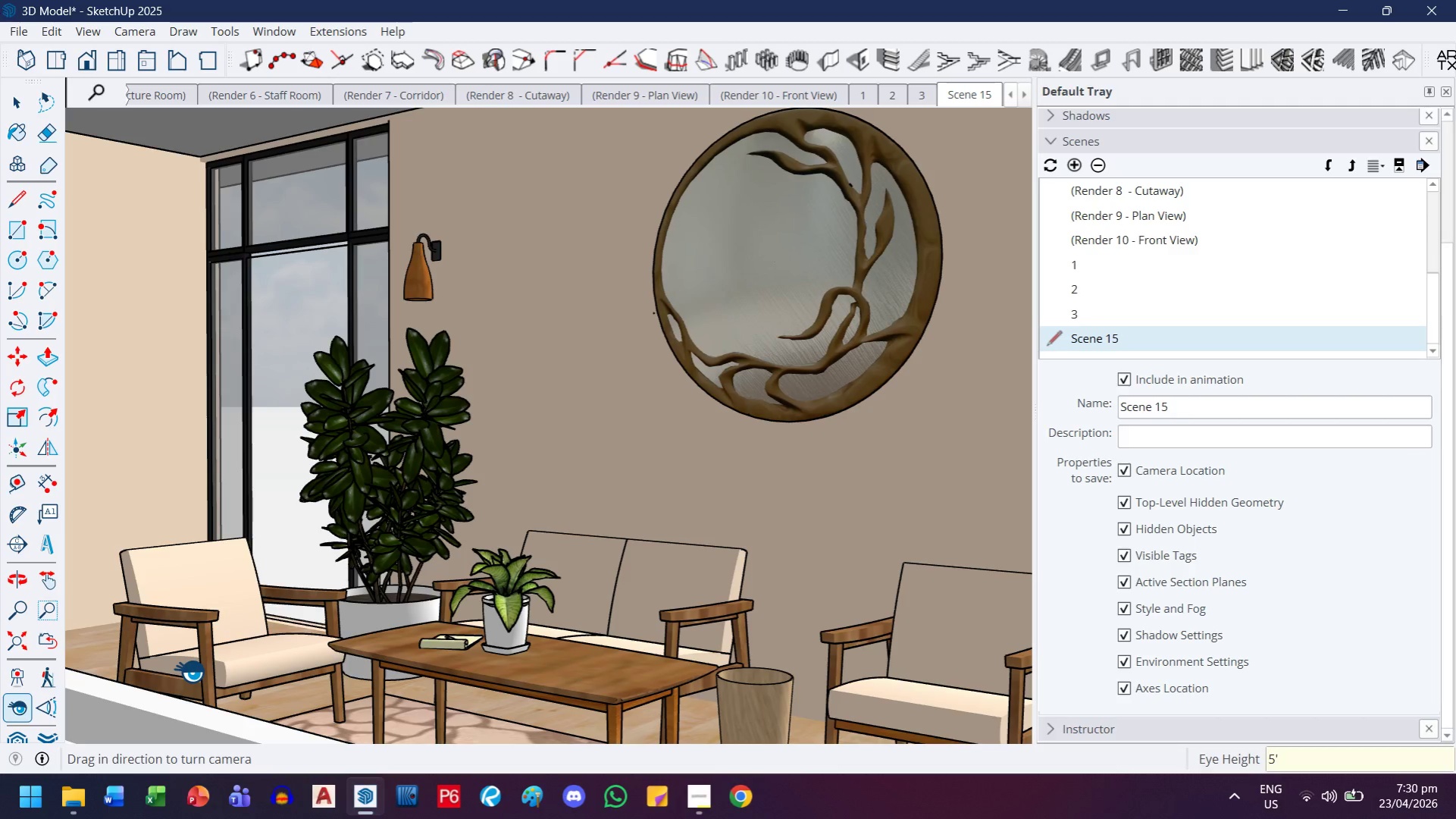 
key(Enter)
 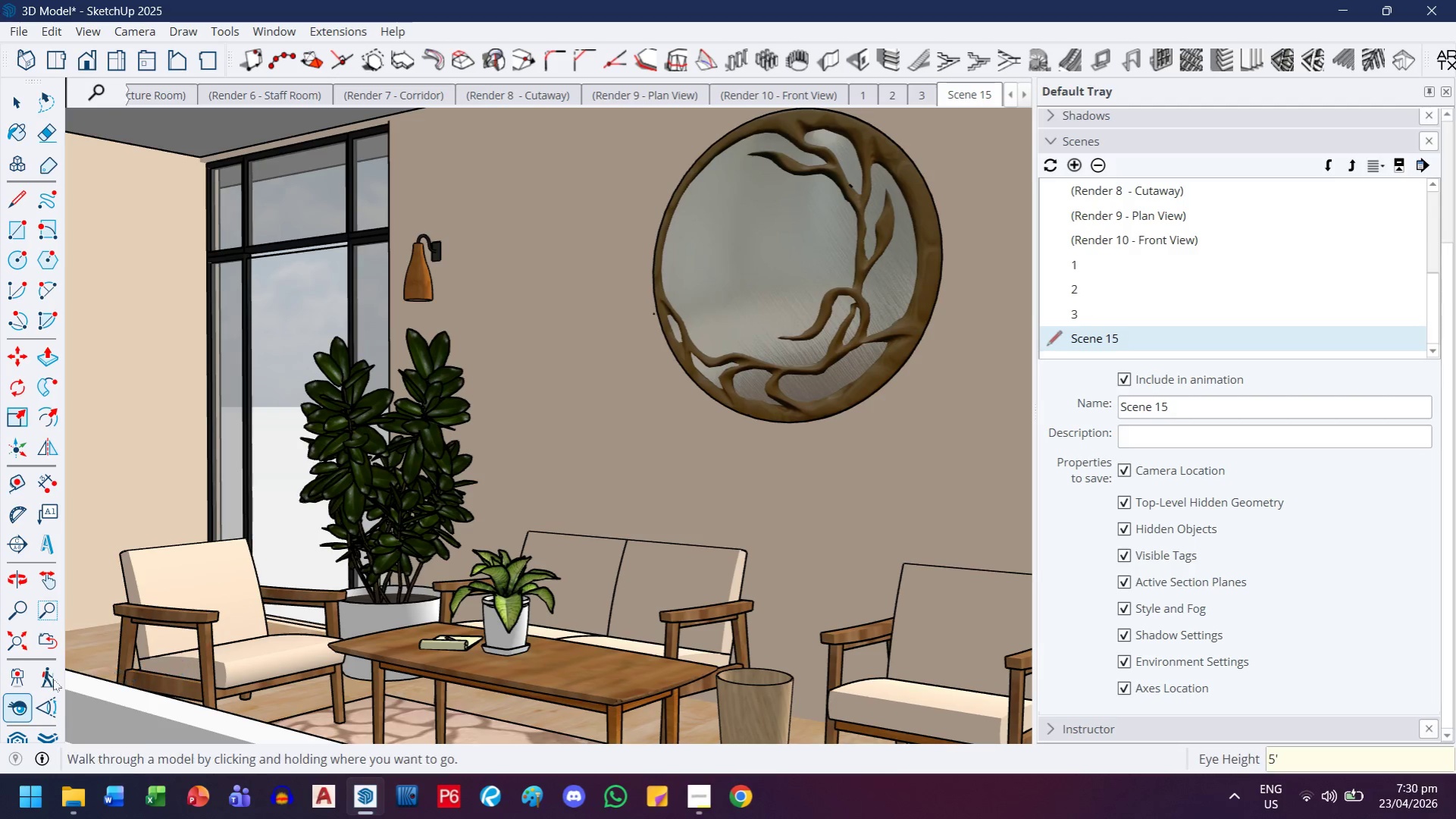 
left_click([52, 698])
 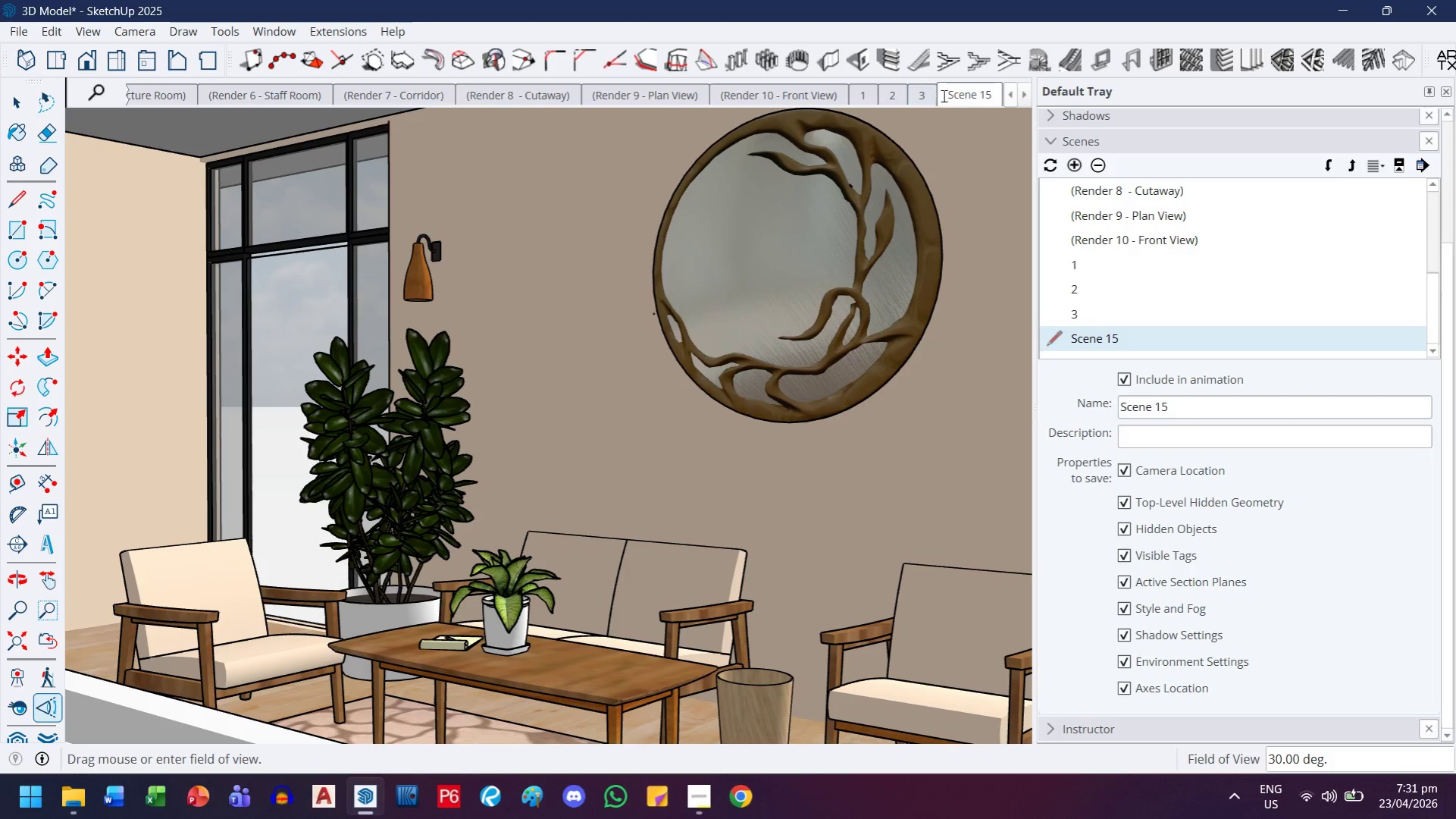 
right_click([955, 95])
 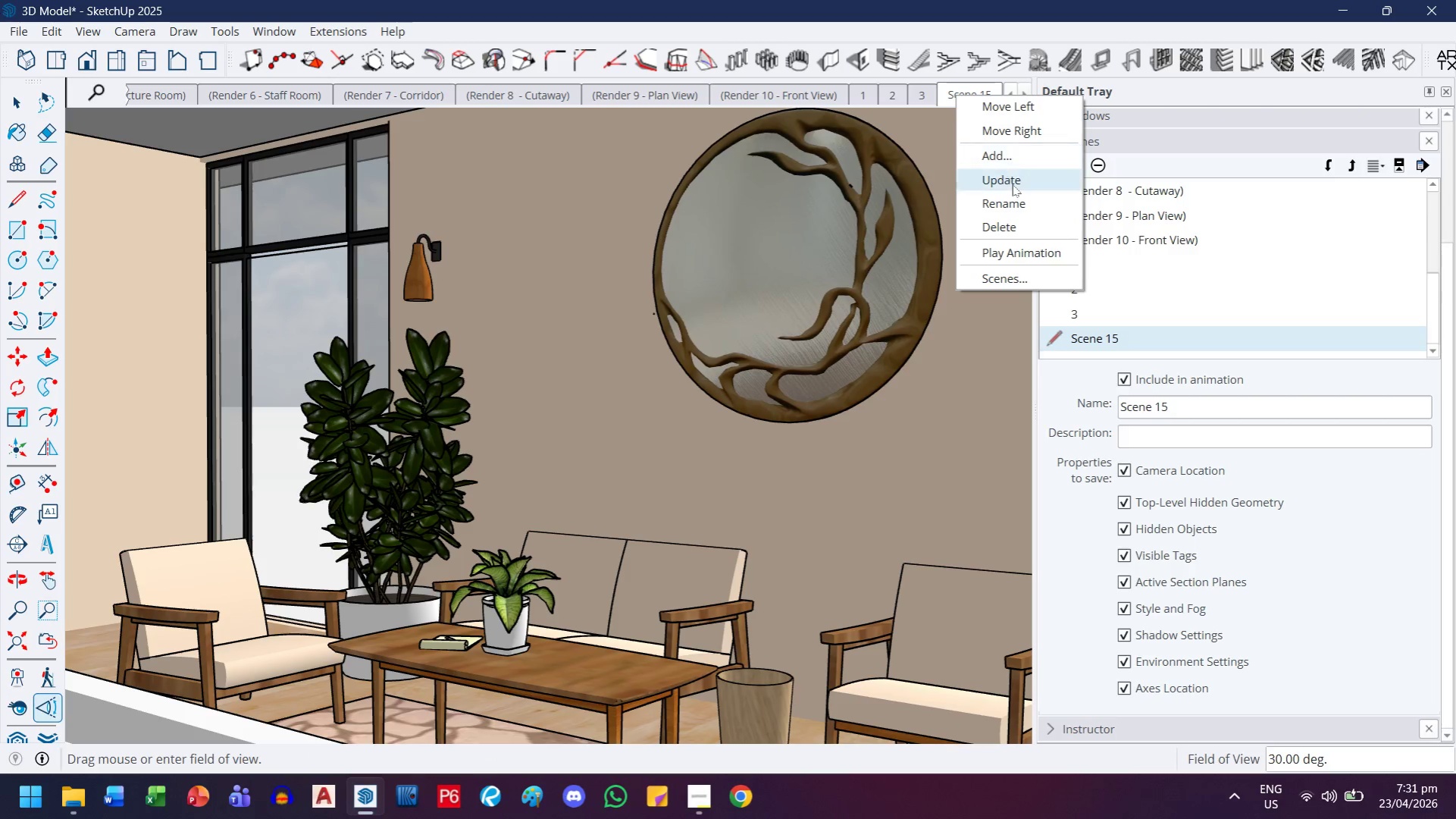 
left_click([1012, 184])
 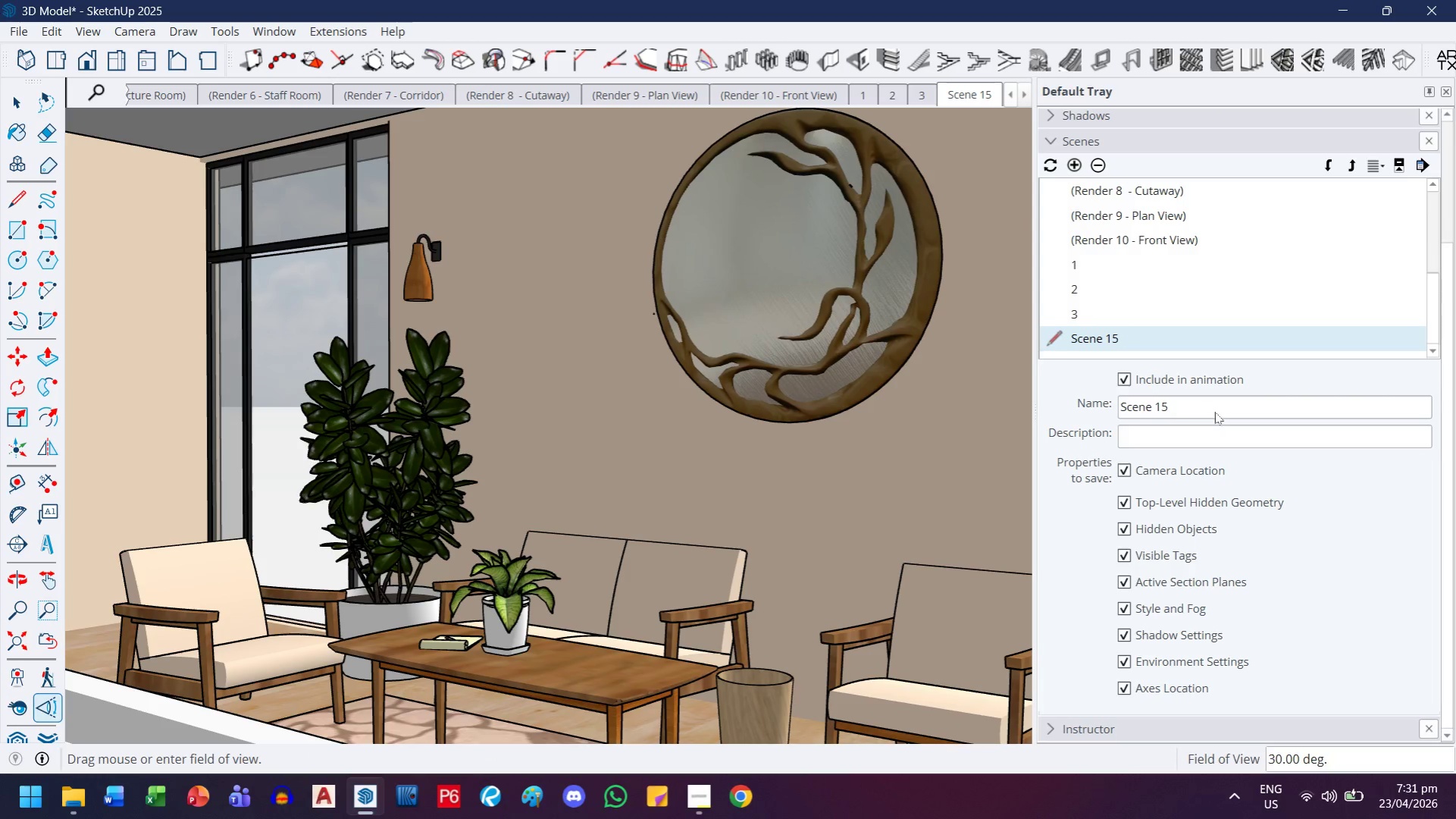 
left_click_drag(start_coordinate=[1217, 407], to_coordinate=[1204, 407])
 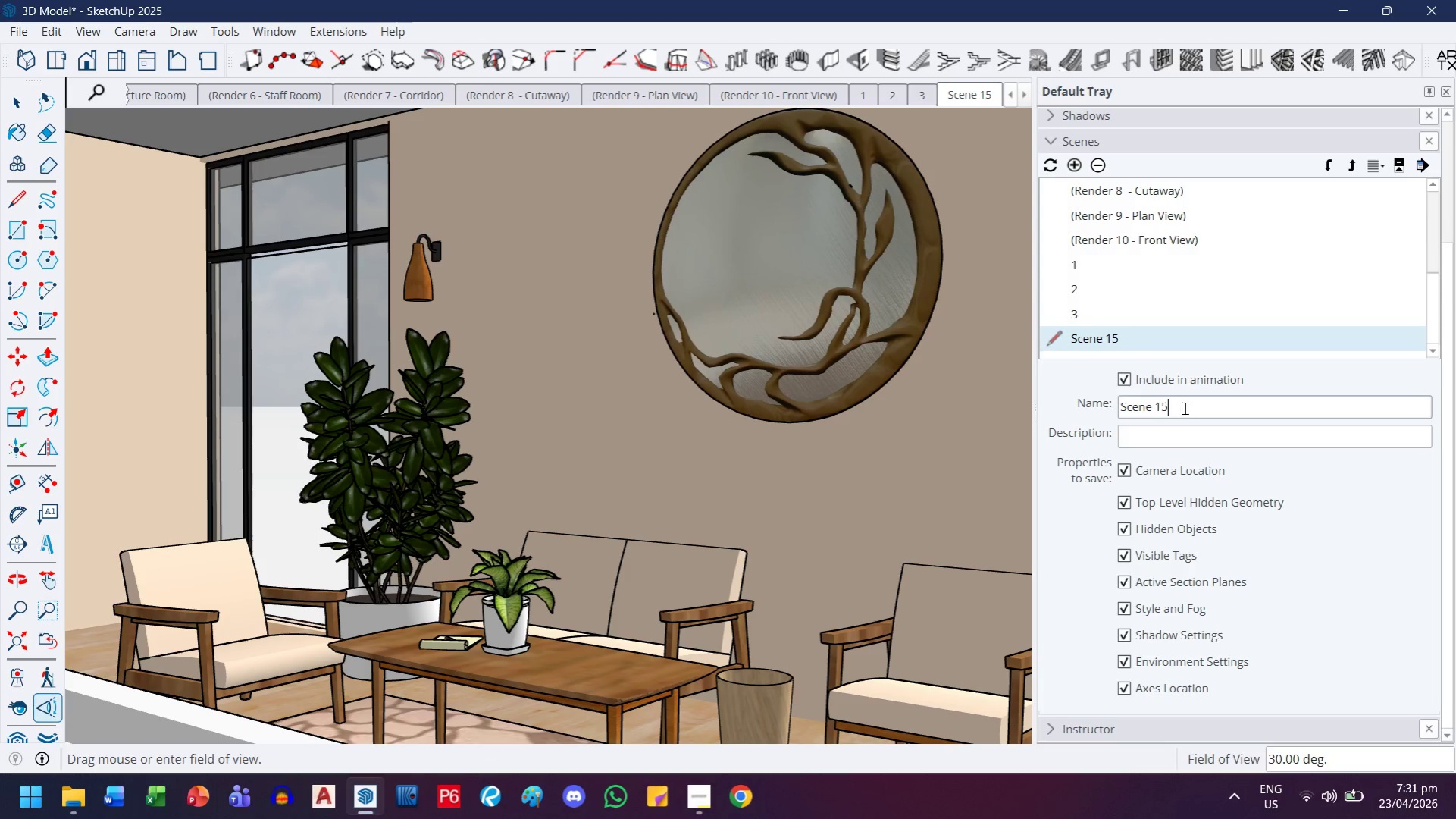 
left_click_drag(start_coordinate=[1183, 408], to_coordinate=[1093, 419])
 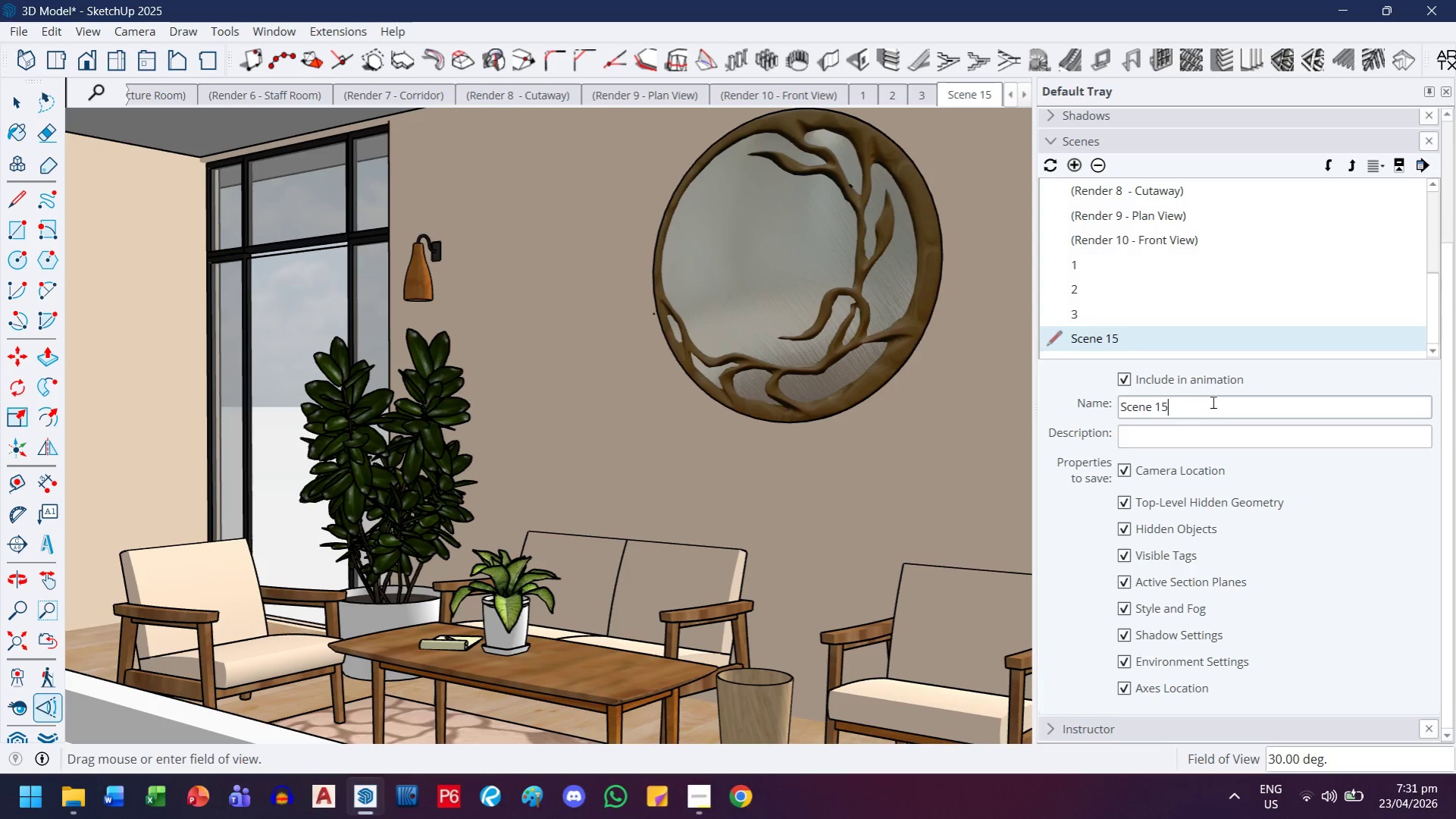 
left_click_drag(start_coordinate=[1211, 401], to_coordinate=[1118, 401])
 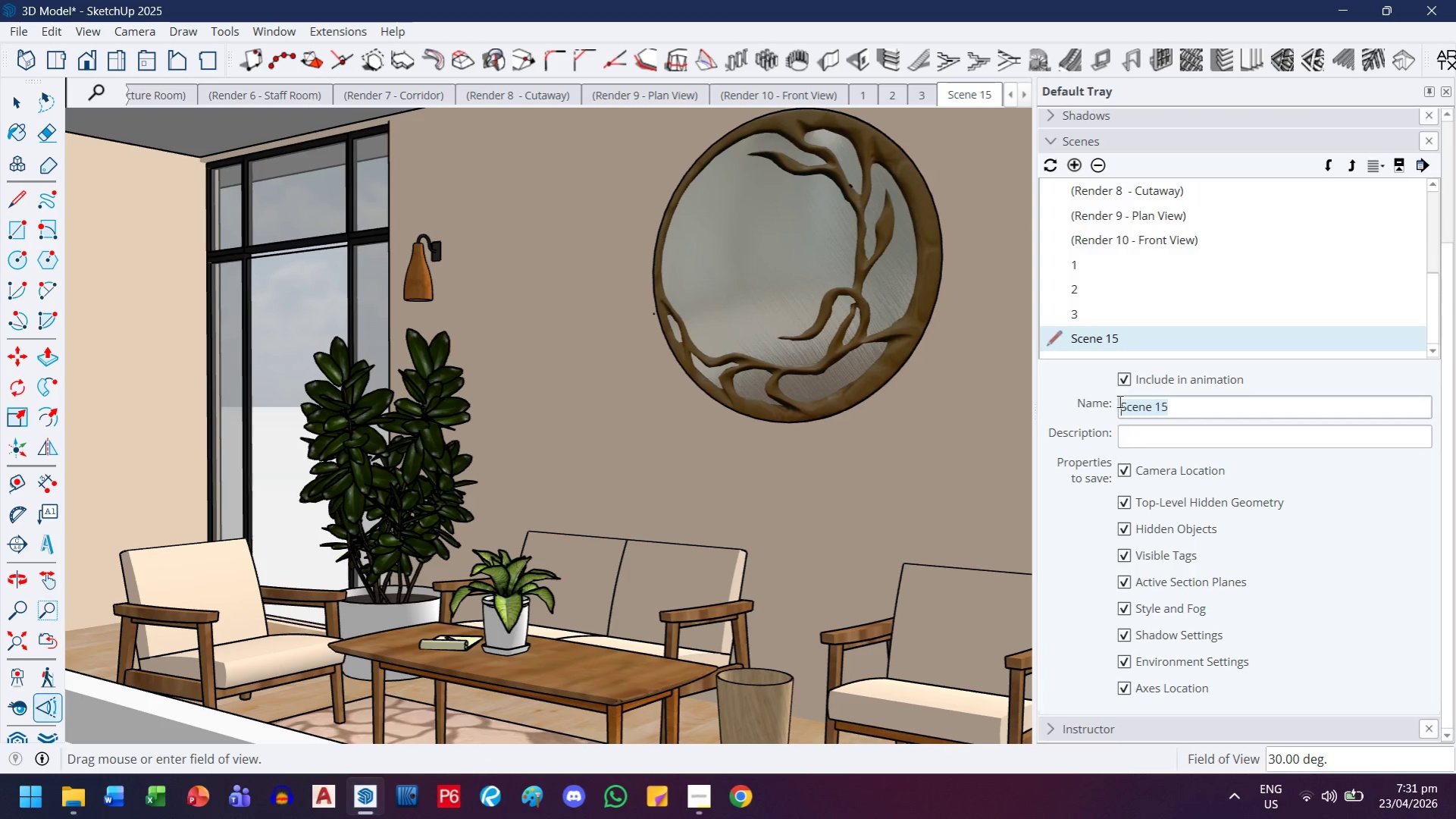 
key(4)
 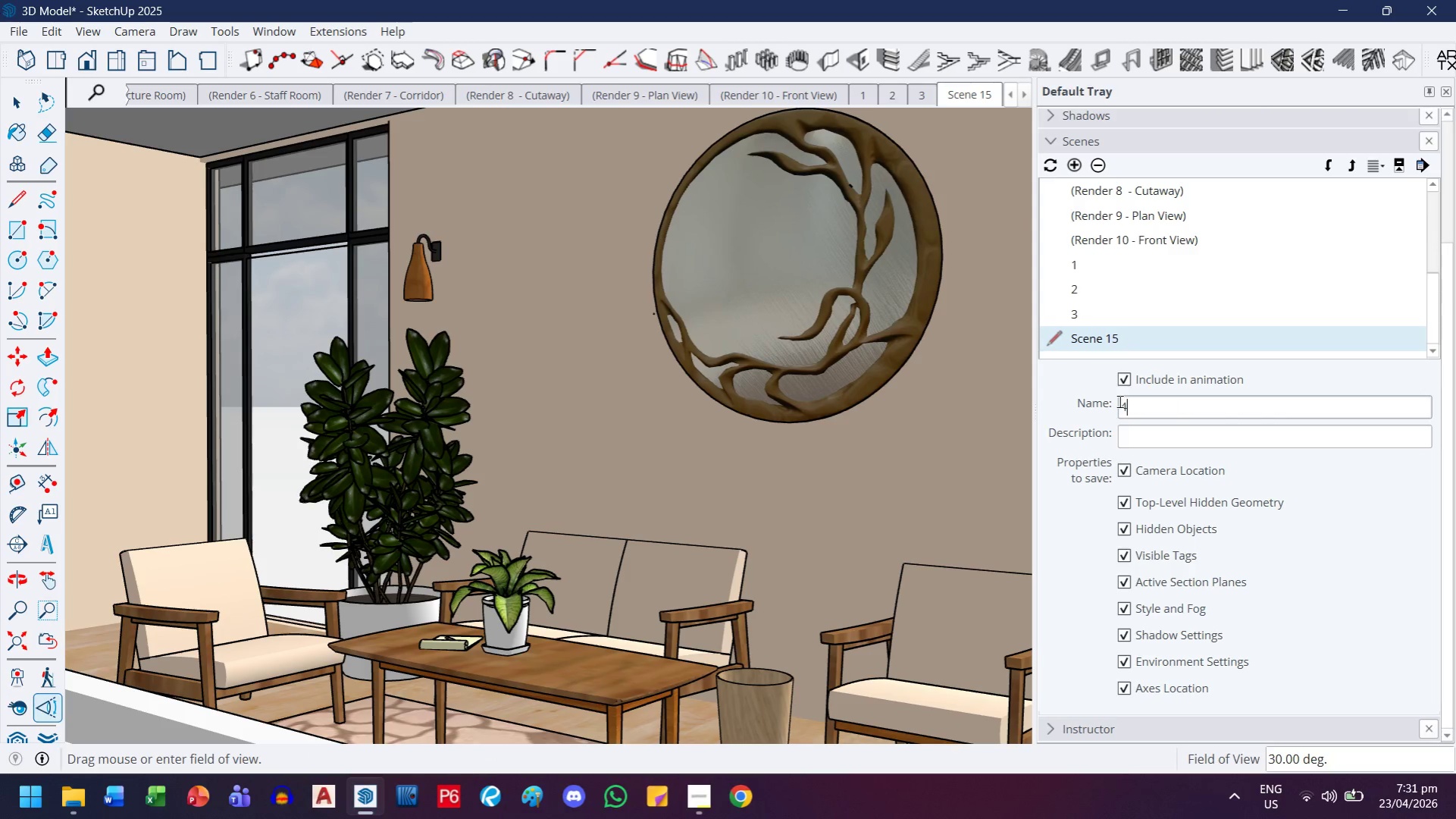 
key(Enter)
 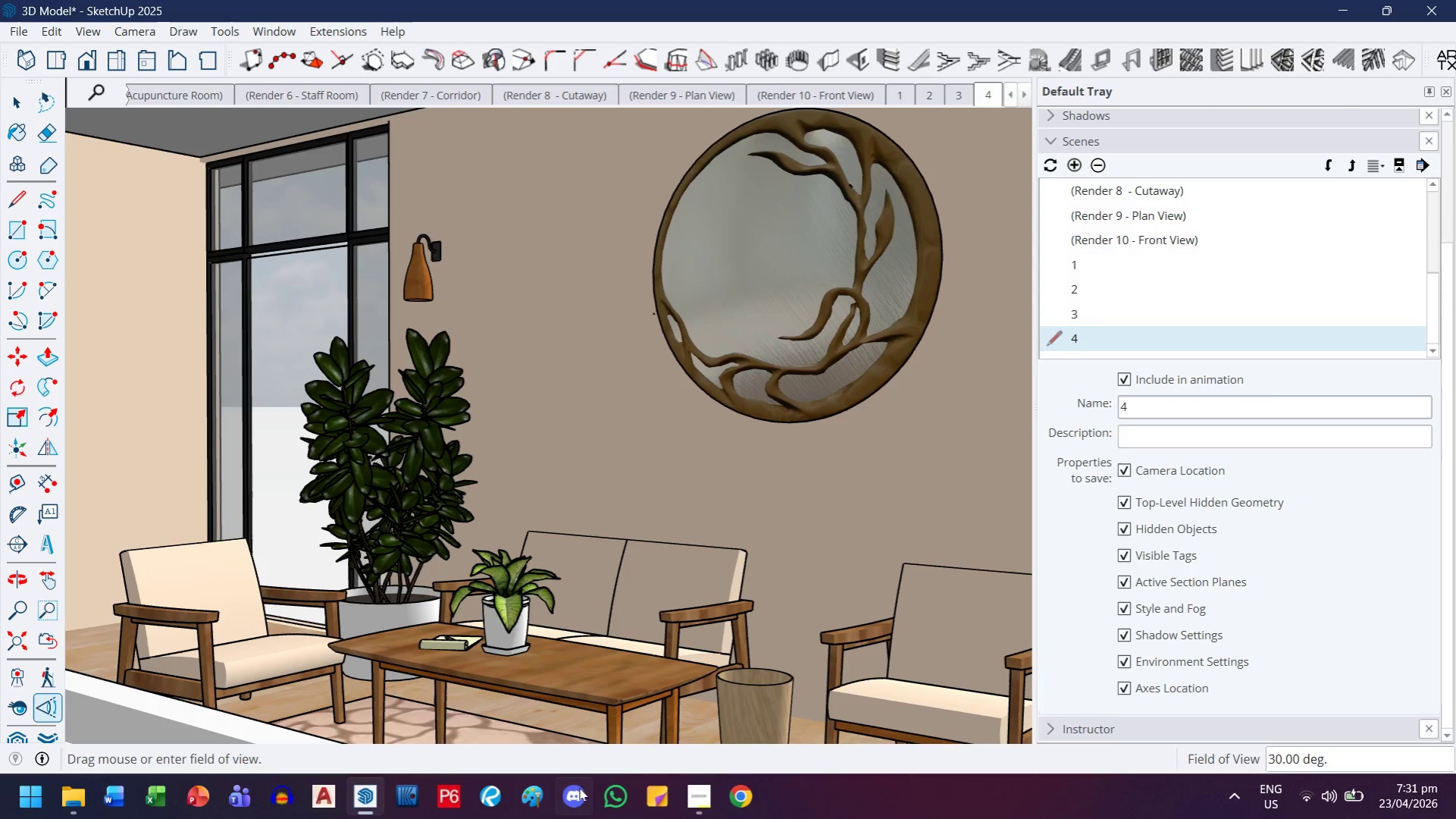 
left_click([693, 795])